 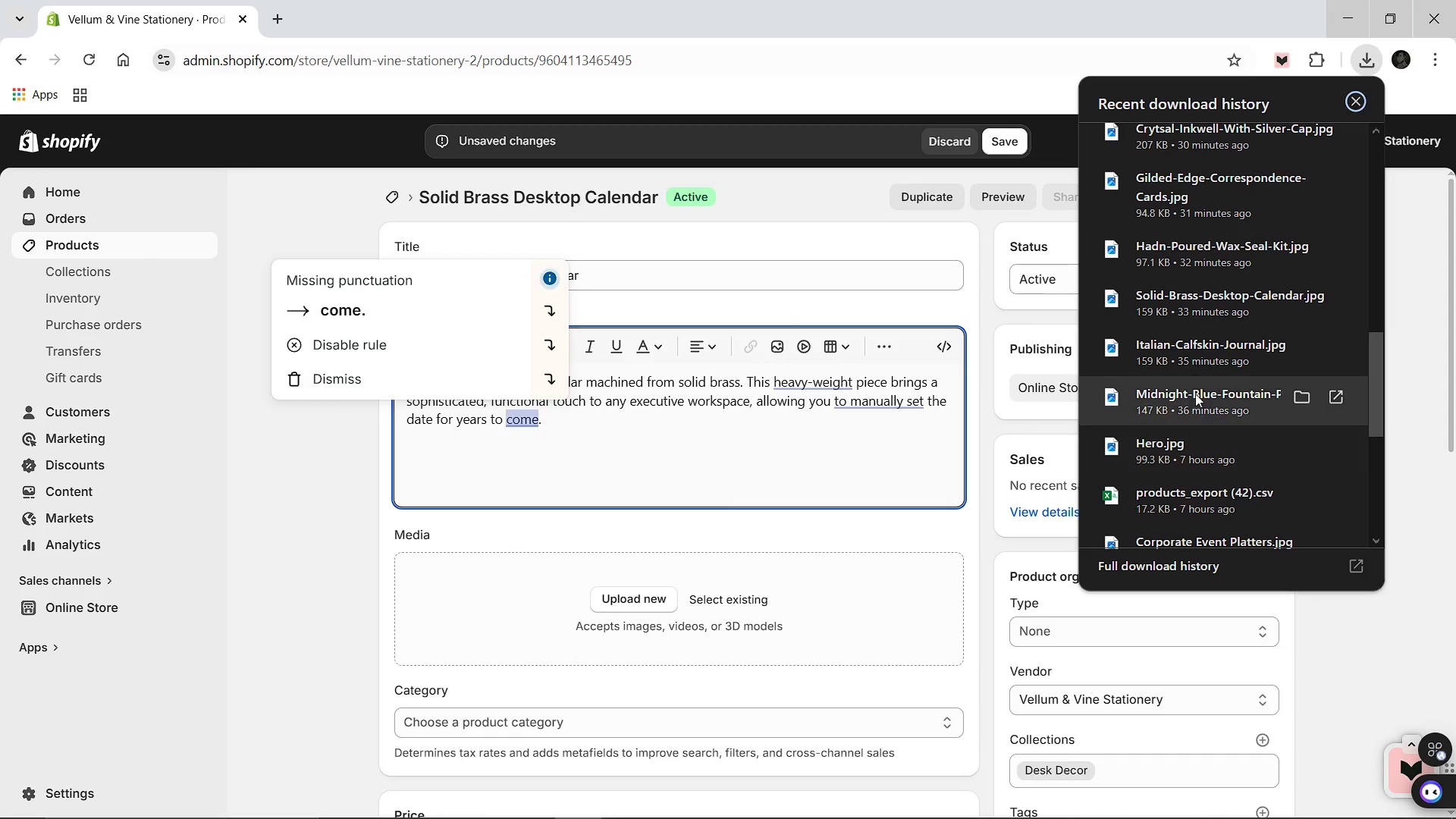 
left_click_drag(start_coordinate=[1195, 304], to_coordinate=[788, 576])
 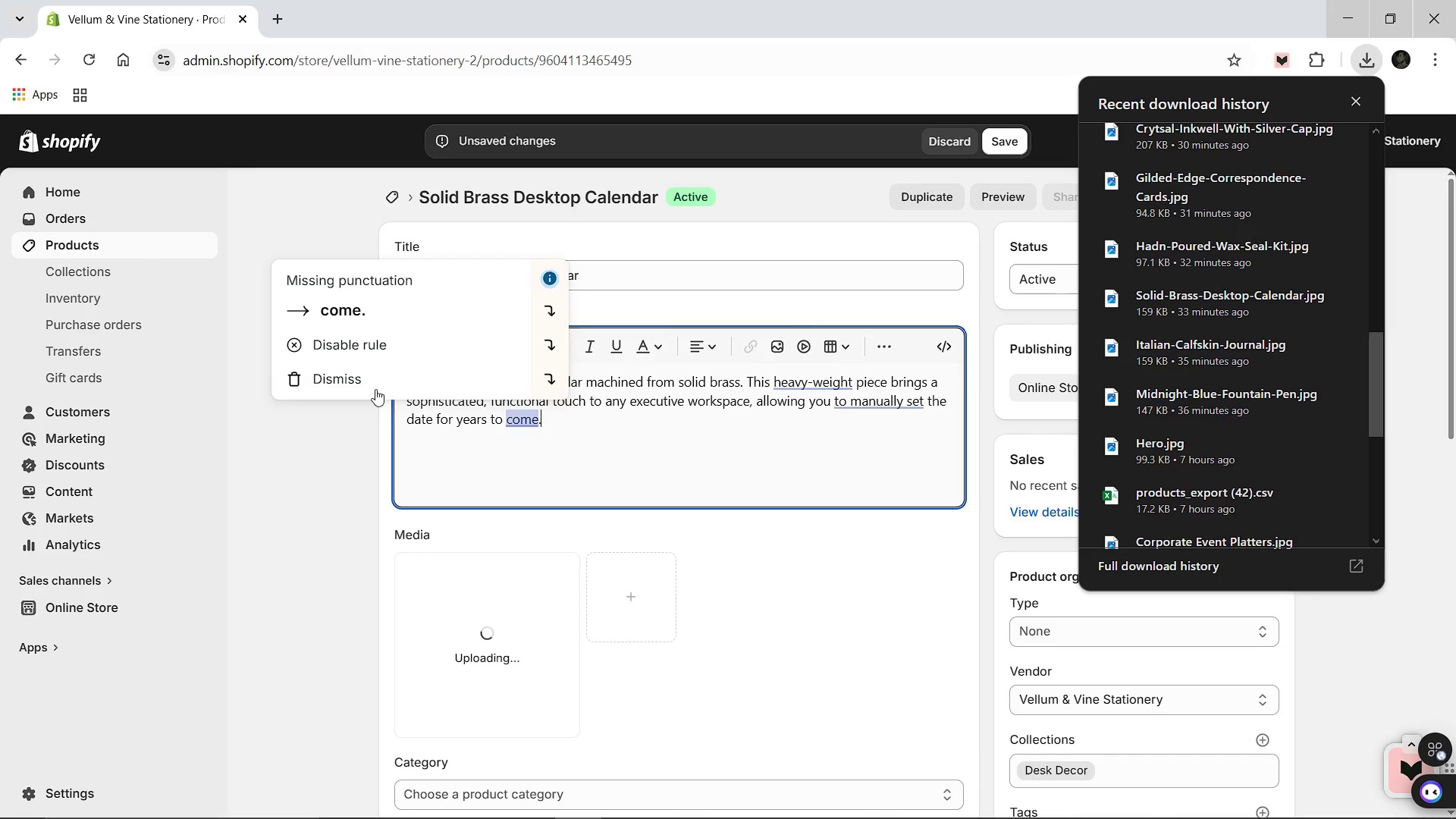 
left_click([359, 370])
 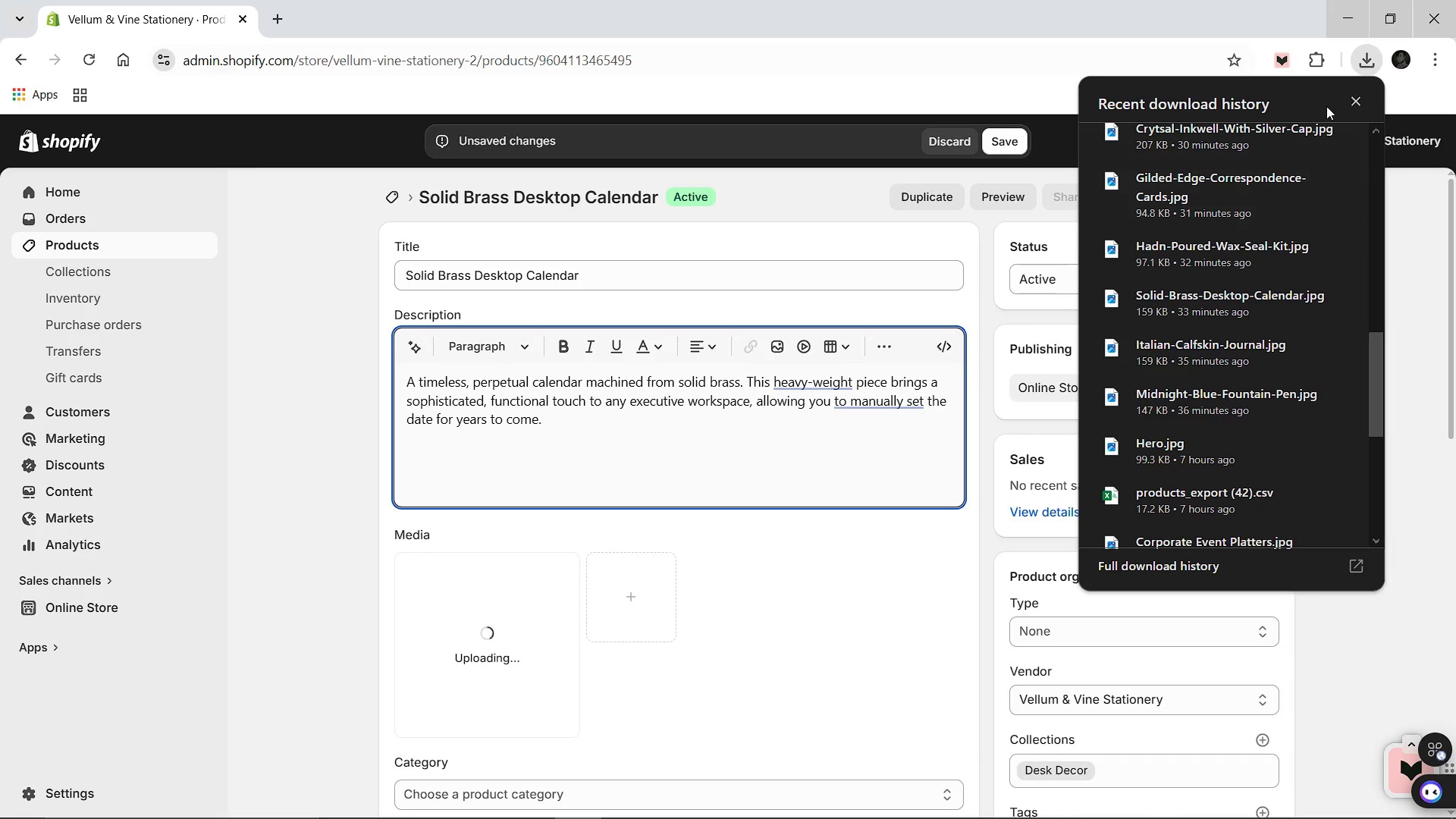 
left_click([1351, 102])
 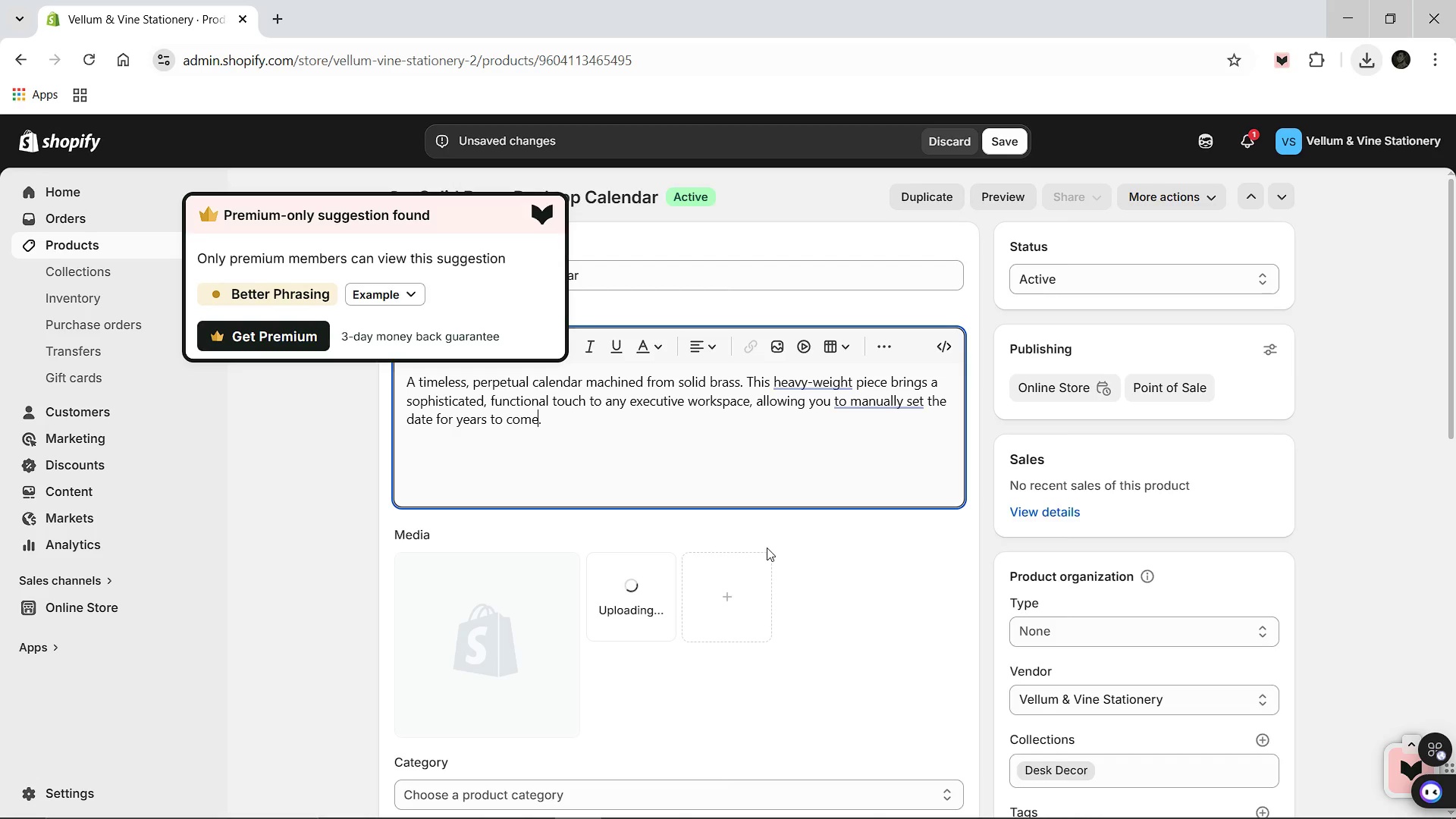 
scroll: coordinate [767, 548], scroll_direction: down, amount: 1.0
 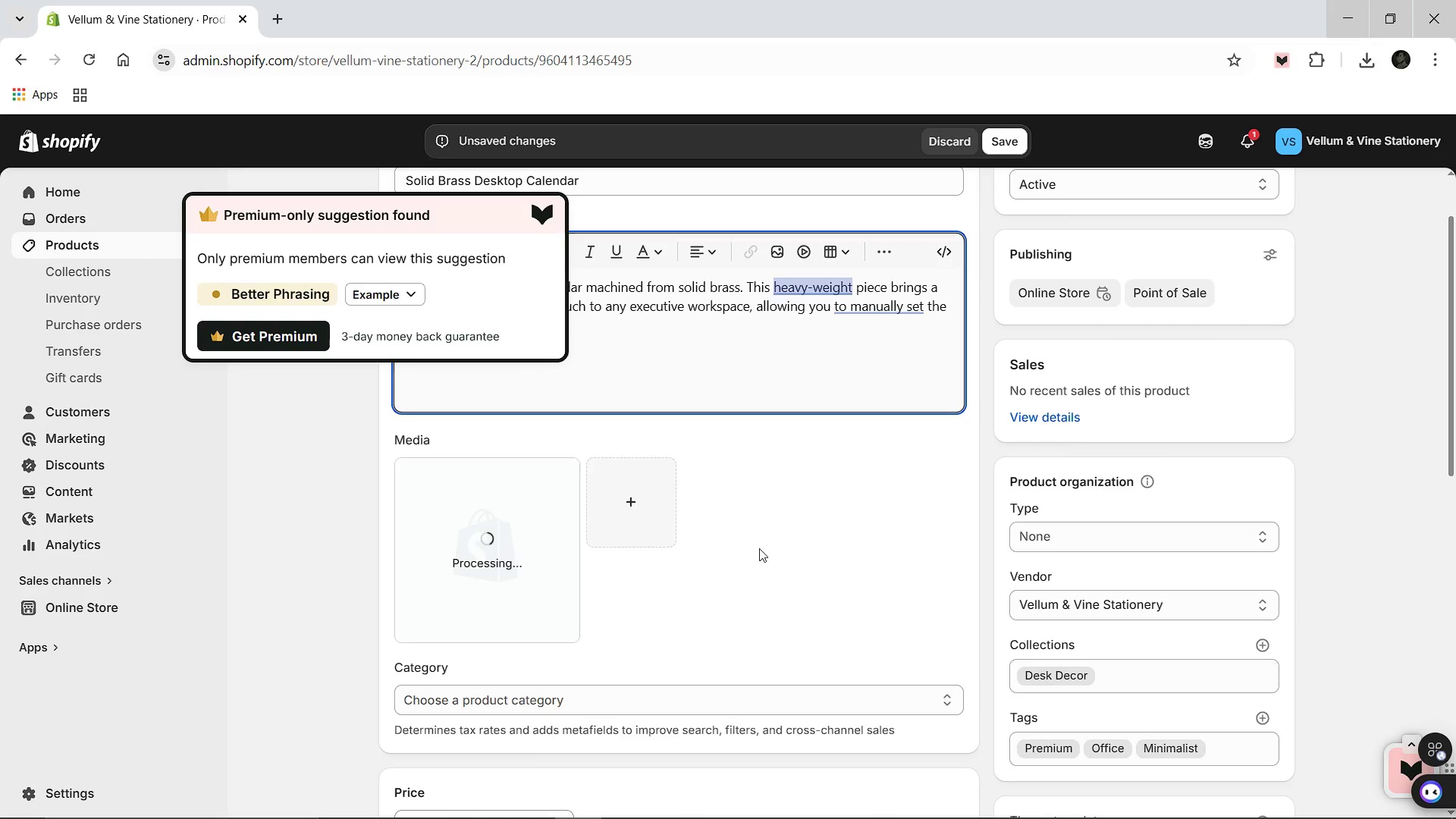 
left_click([759, 545])
 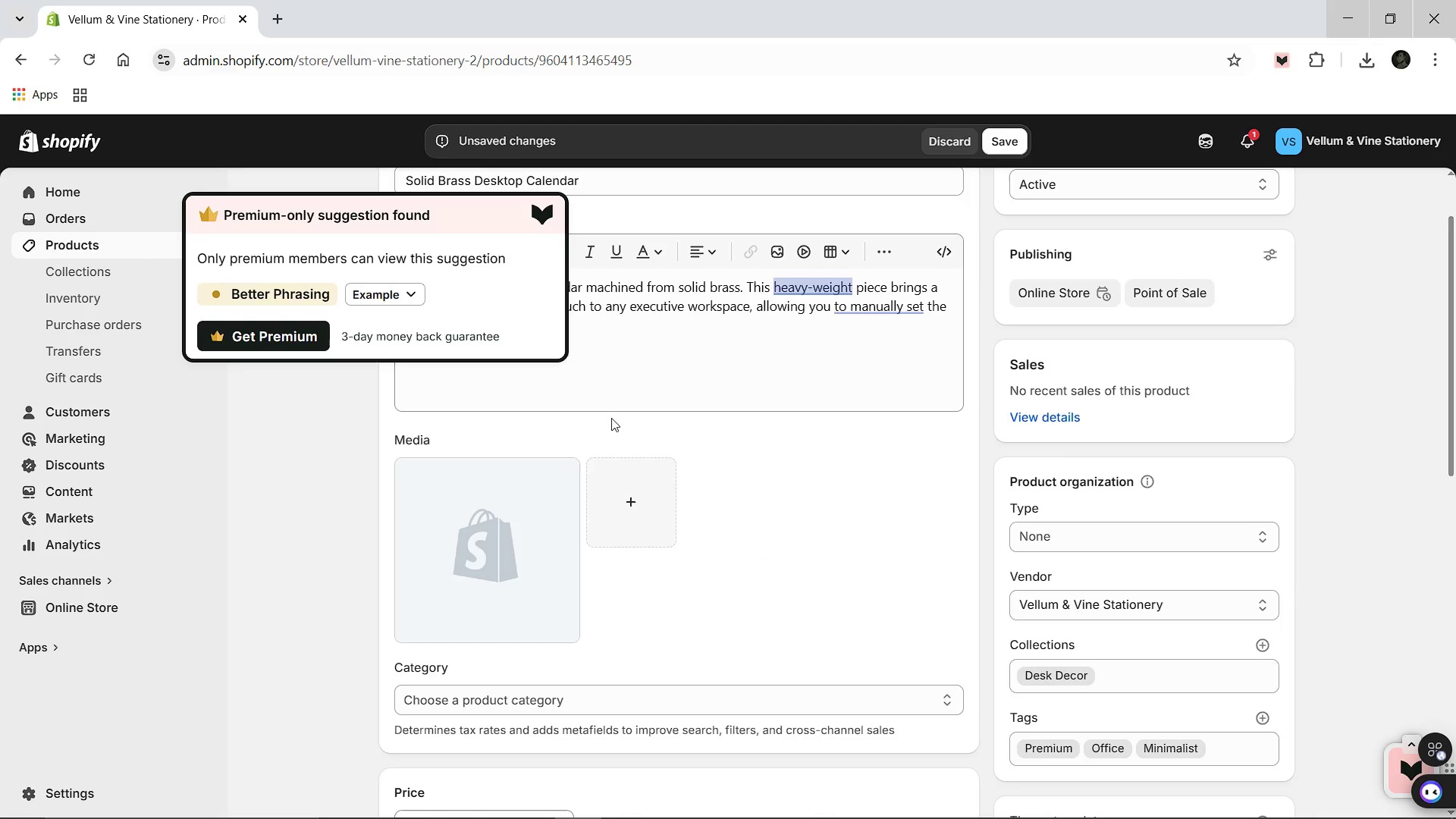 
scroll: coordinate [611, 418], scroll_direction: down, amount: 6.0
 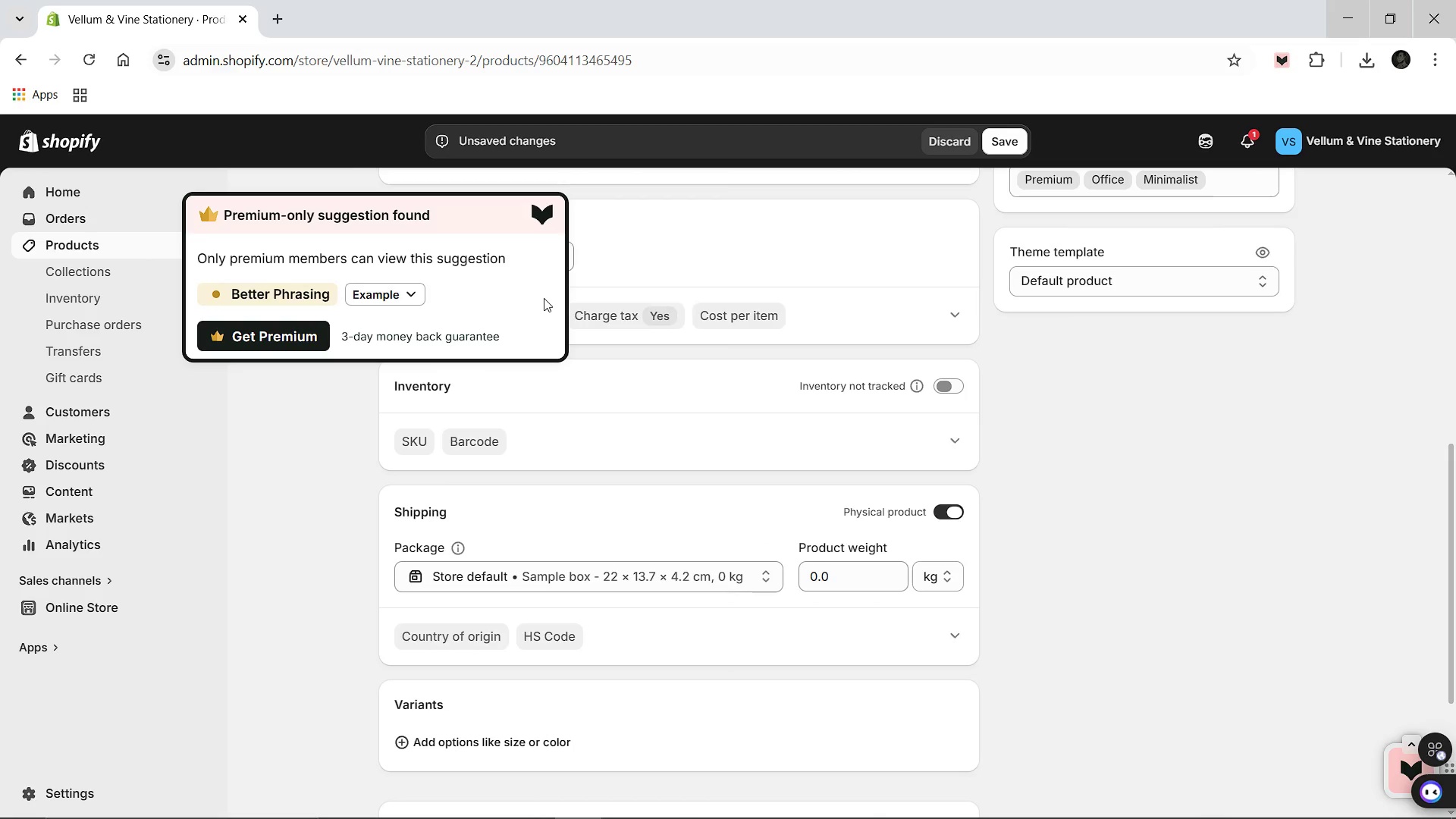 
left_click([544, 298])
 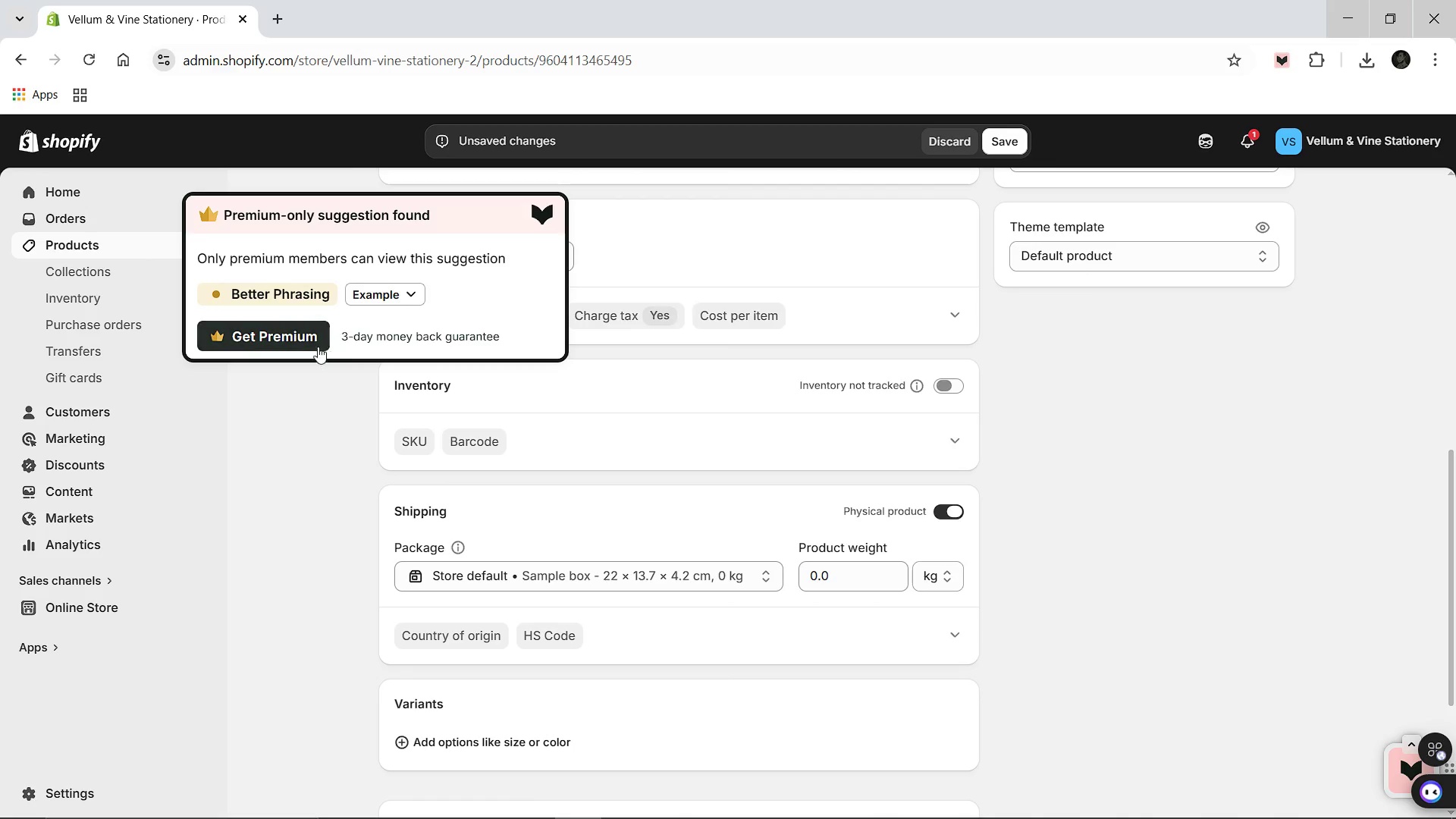 
left_click_drag(start_coordinate=[284, 228], to_coordinate=[287, 226])
 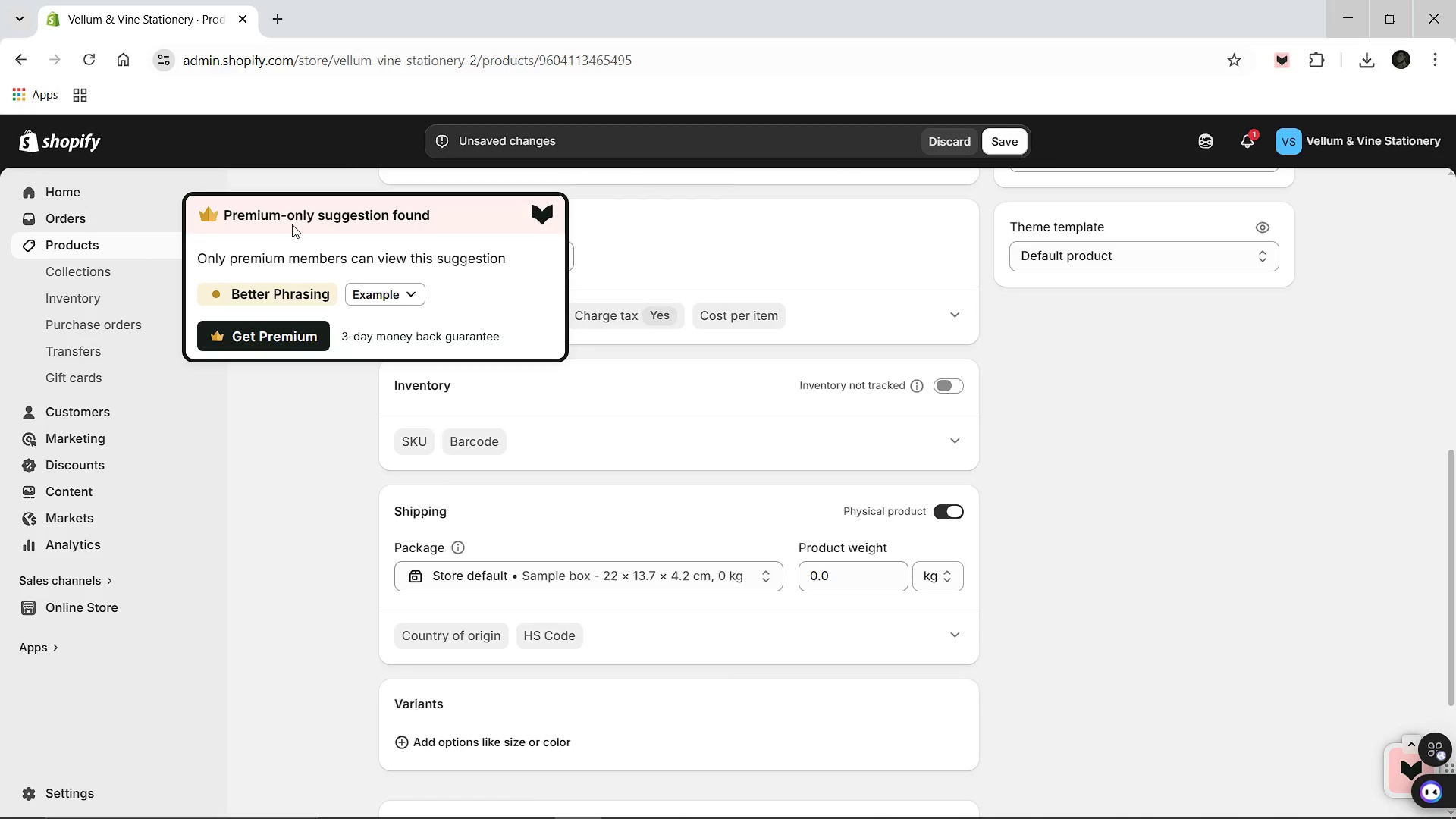 
double_click([288, 225])
 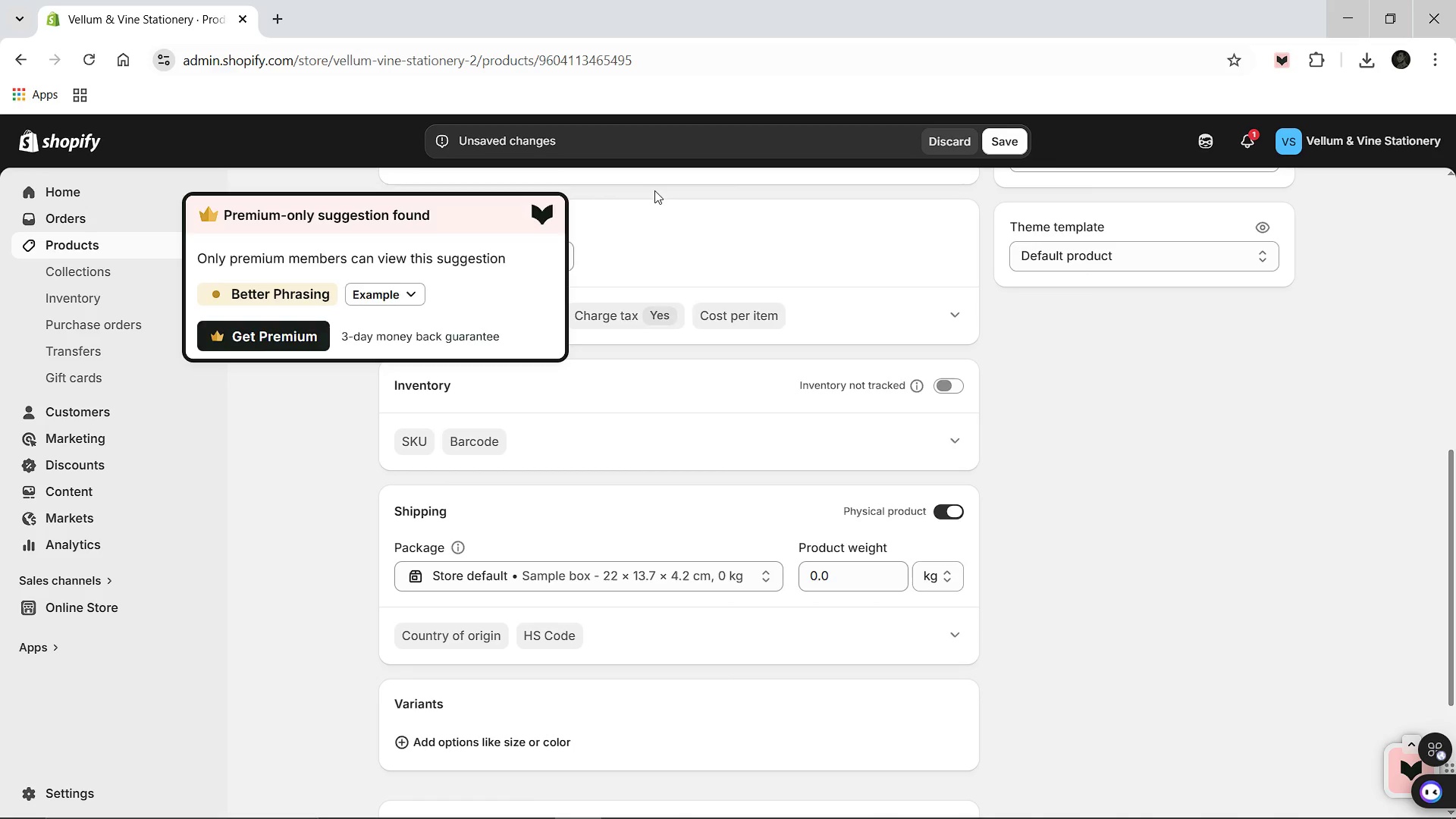 
left_click([655, 212])
 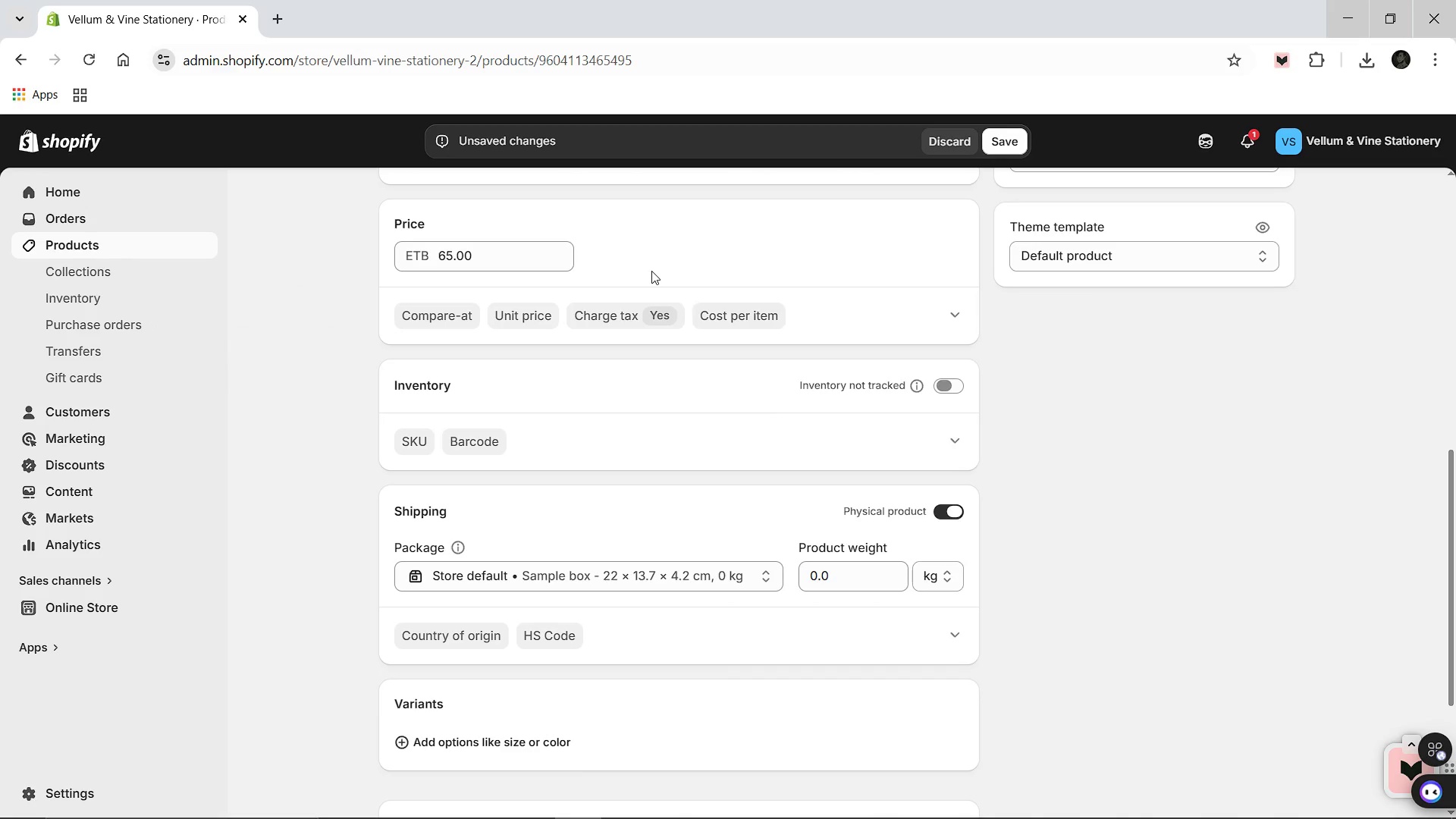 
scroll: coordinate [651, 271], scroll_direction: down, amount: 1.0
 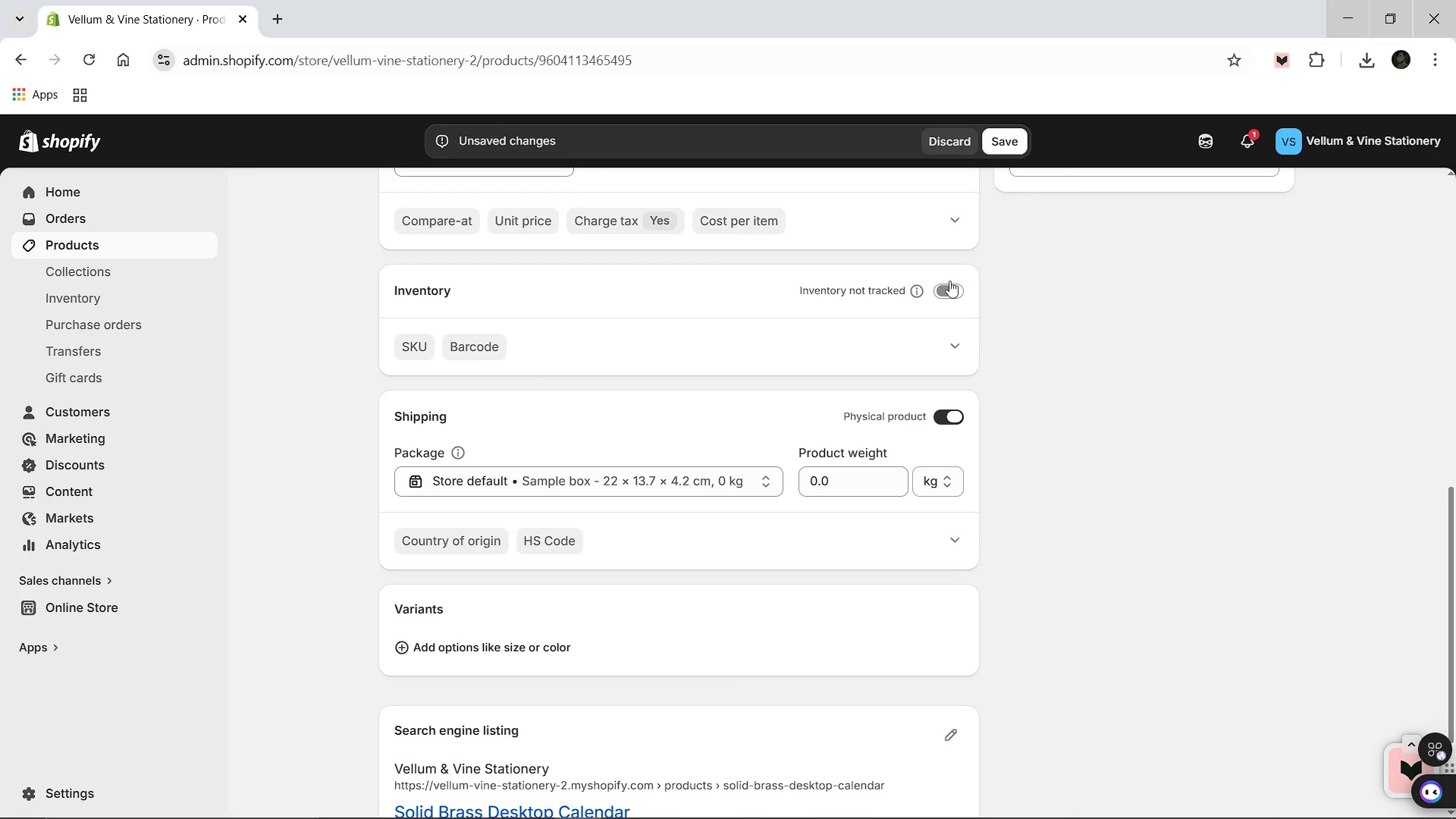 
left_click([940, 284])
 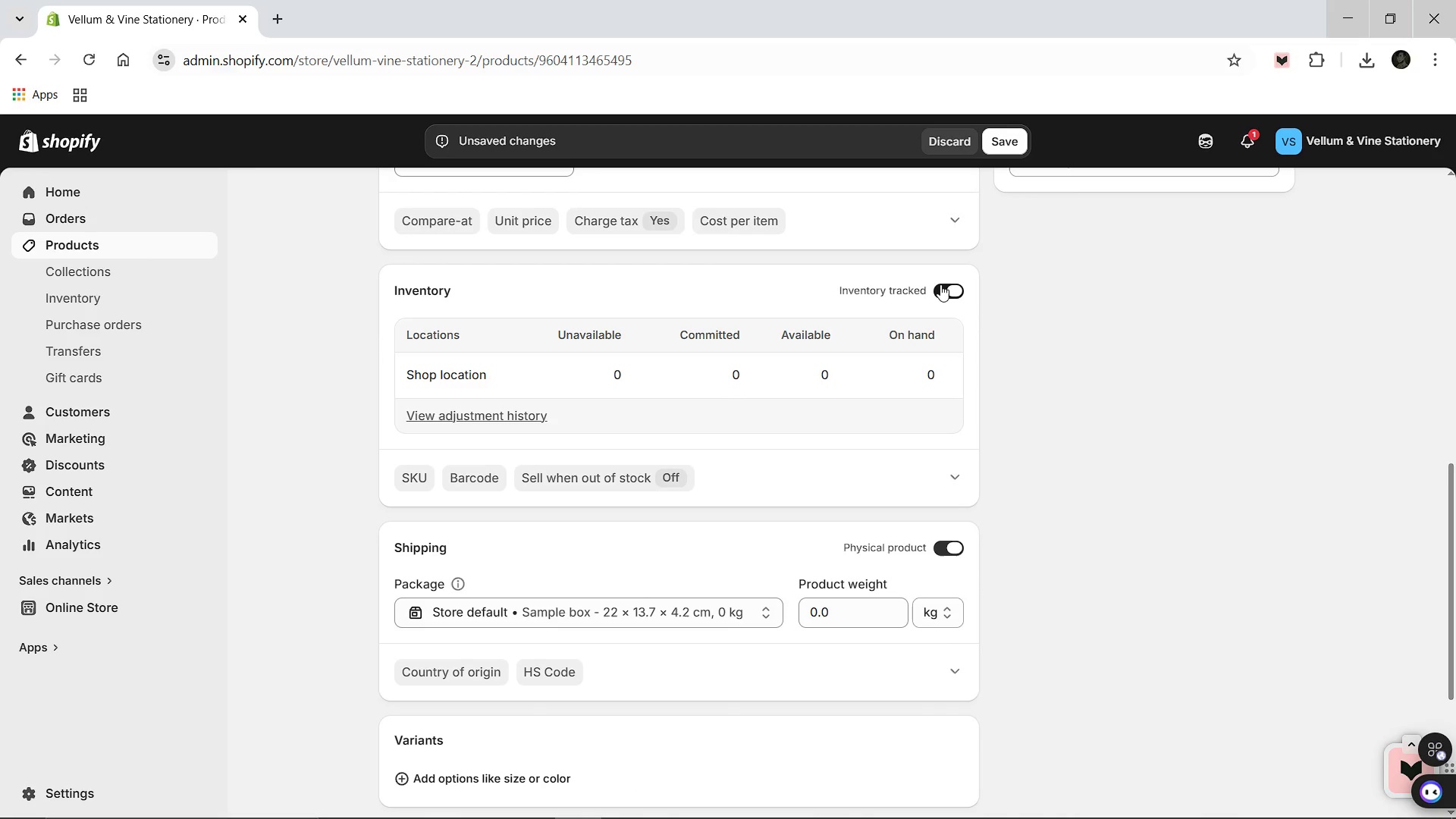 
scroll: coordinate [1068, 340], scroll_direction: up, amount: 3.0
 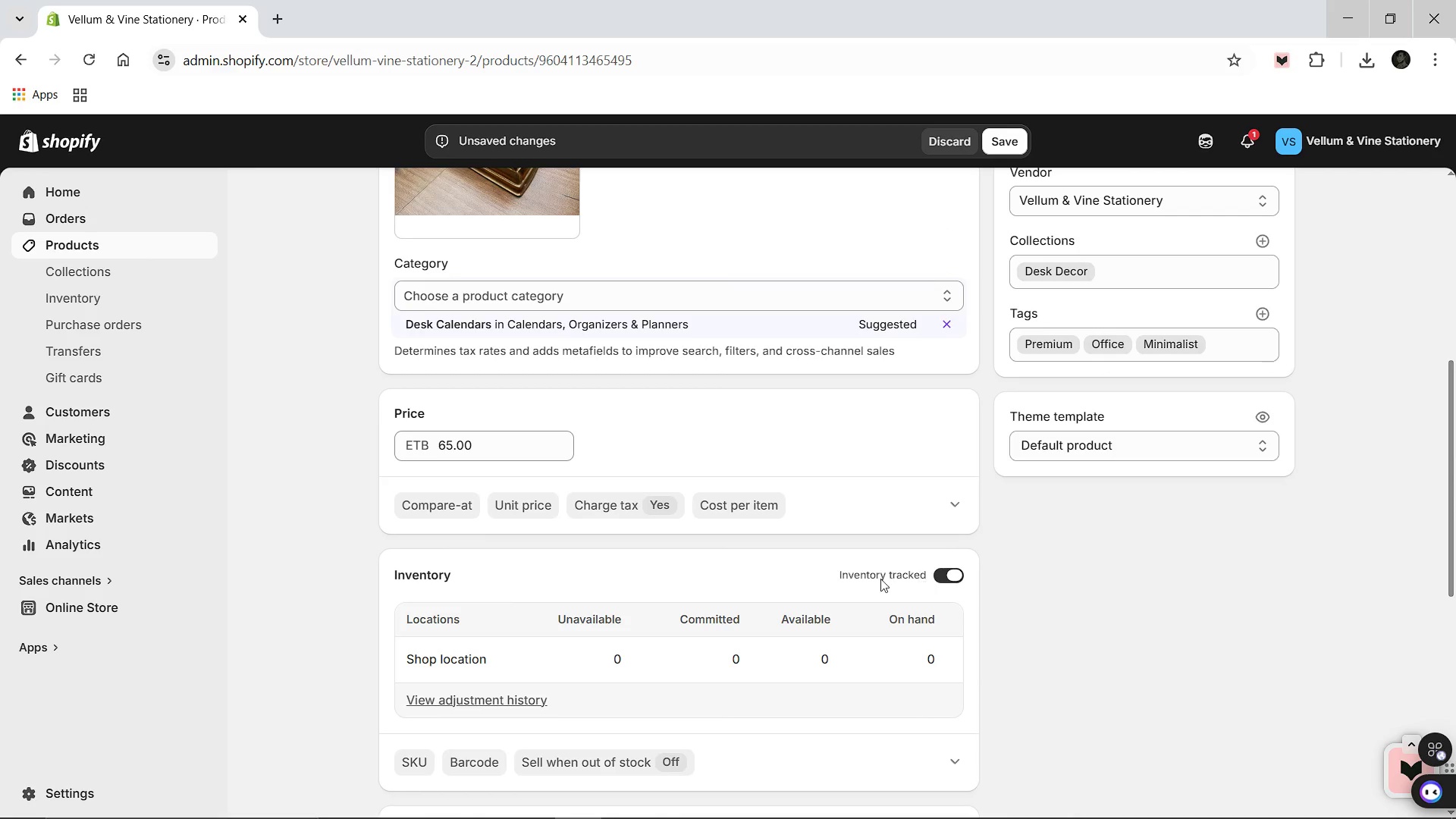 
left_click([817, 664])
 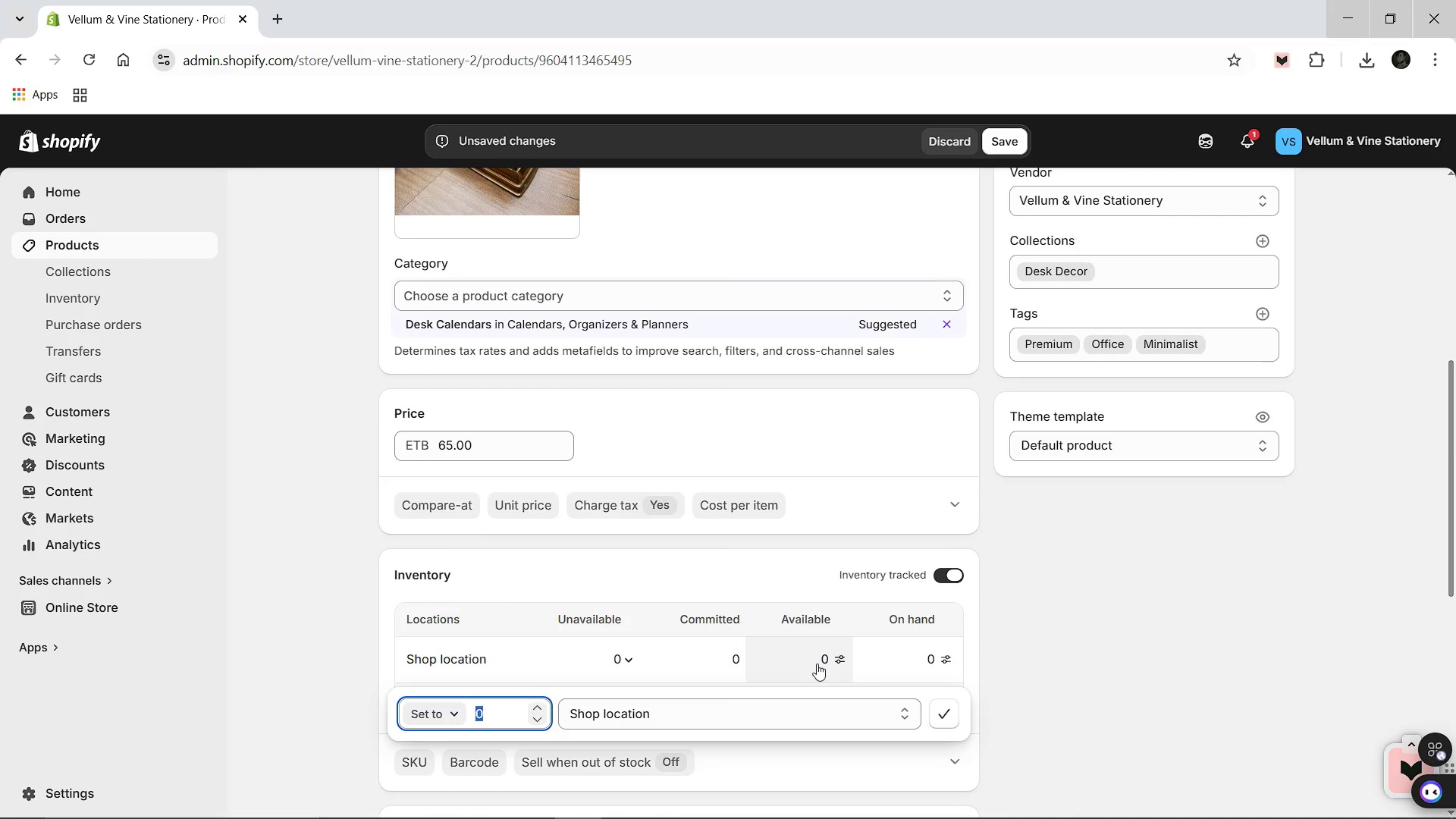 
type(25\)
 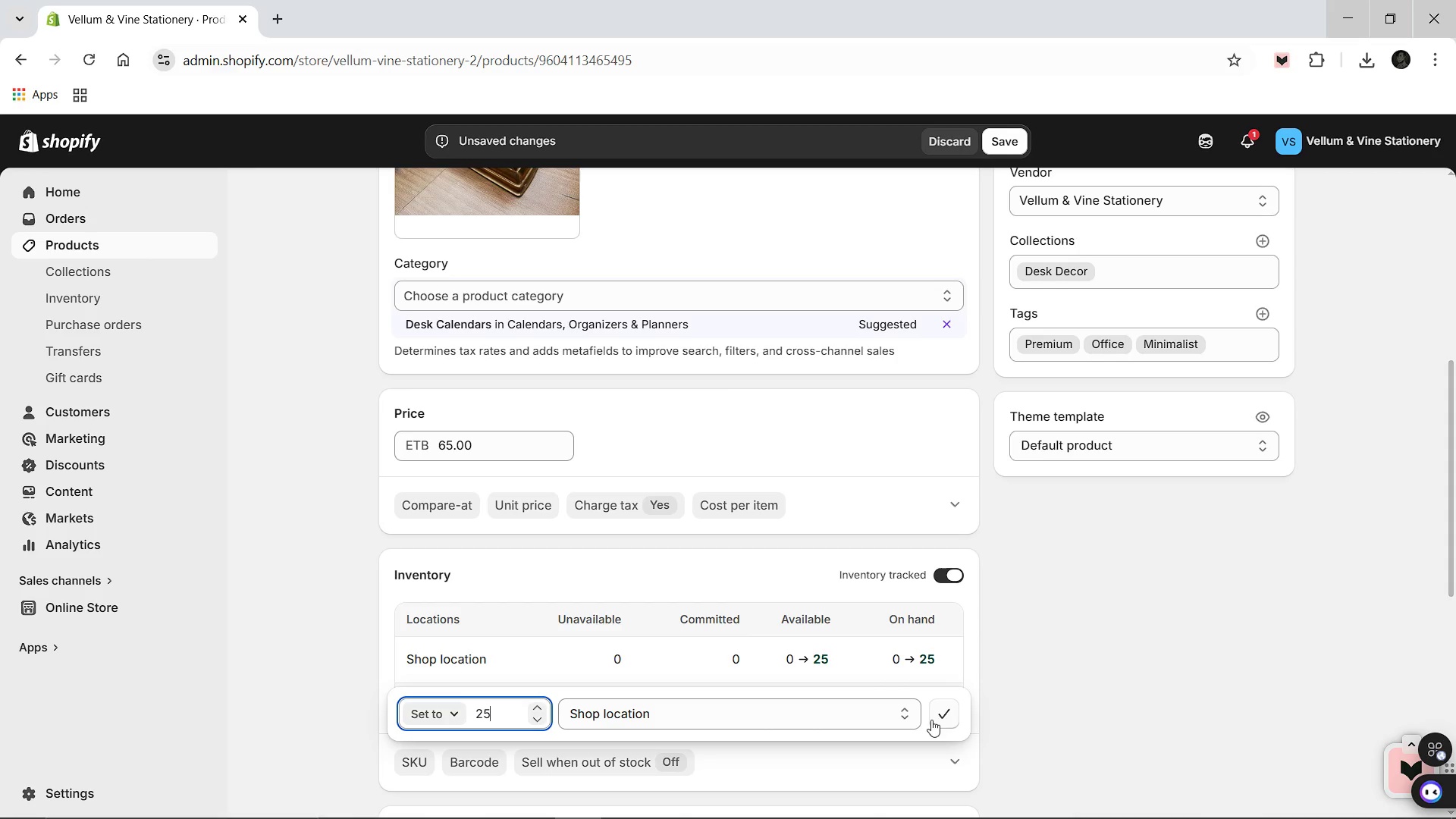 
left_click([940, 717])
 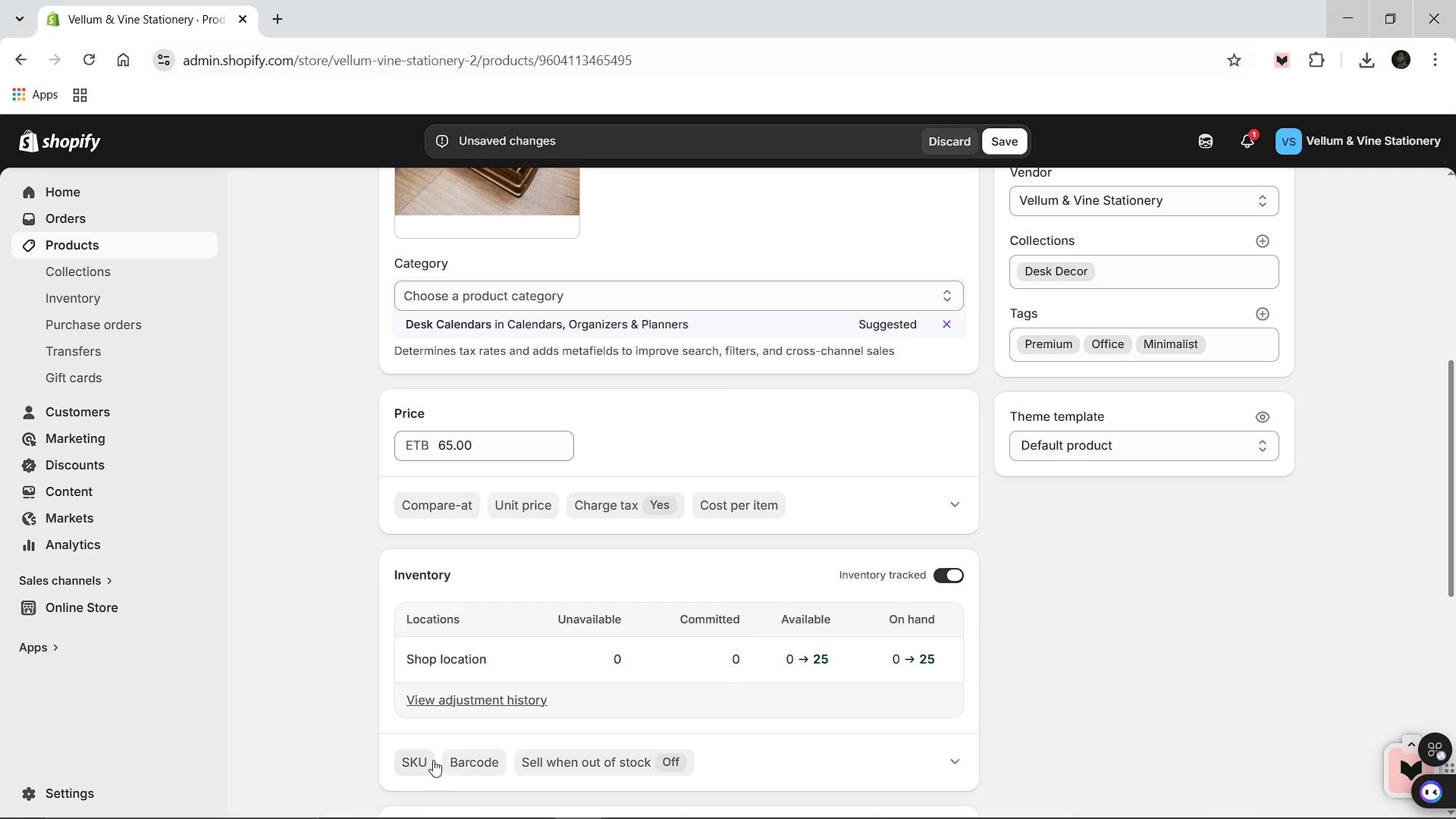 
left_click([422, 763])
 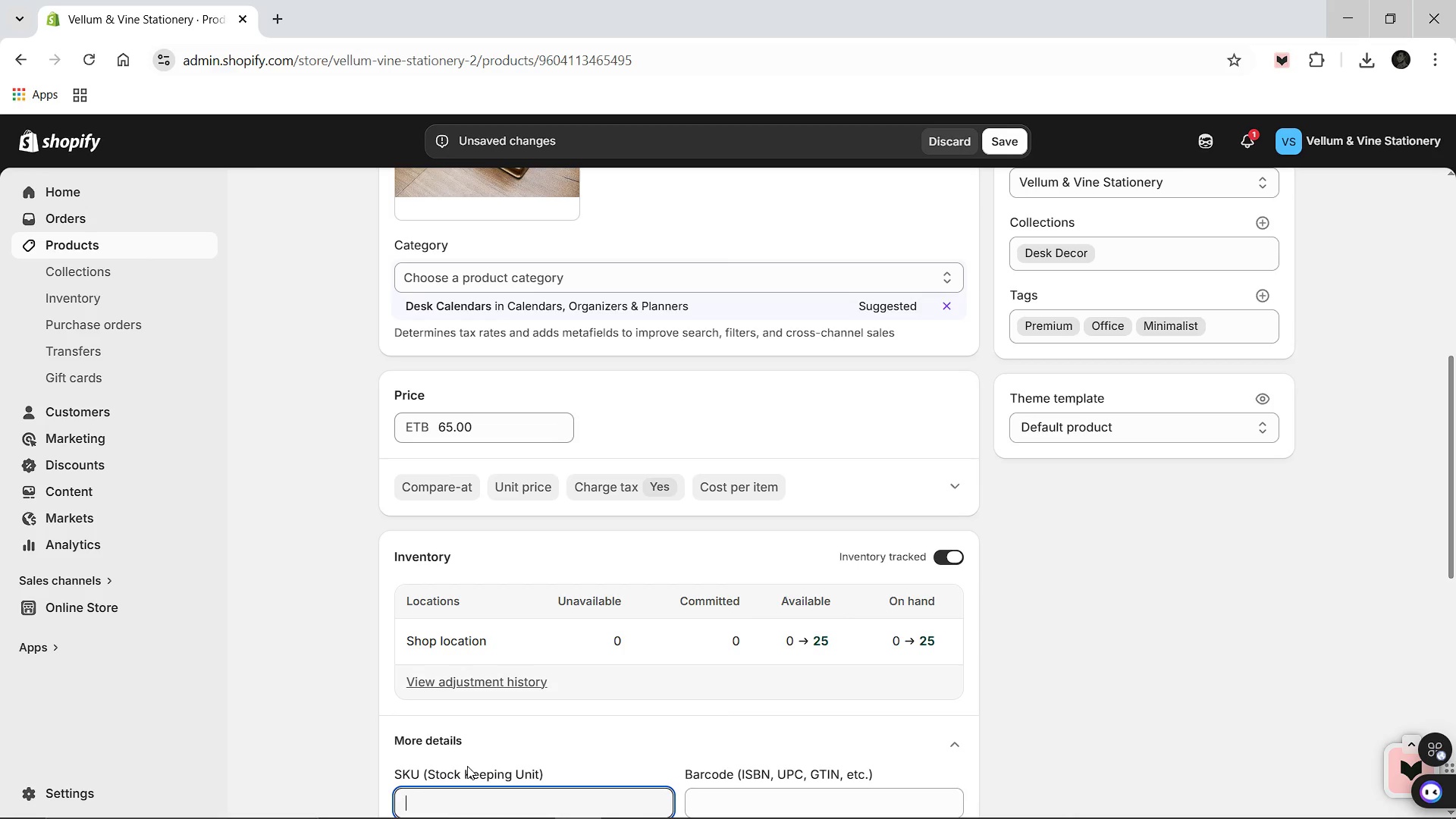 
type(VVS-003)
 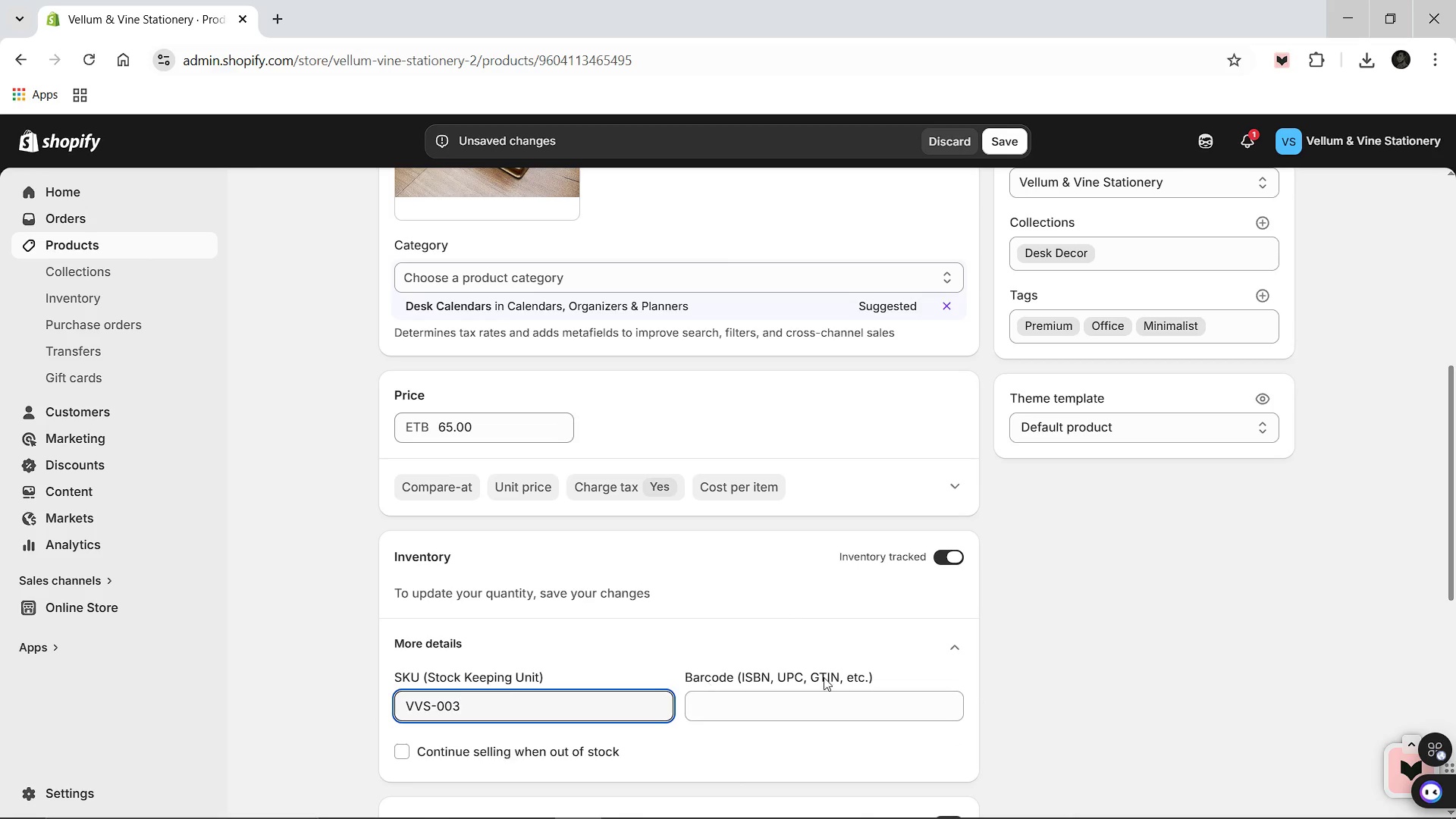 
left_click([1036, 673])
 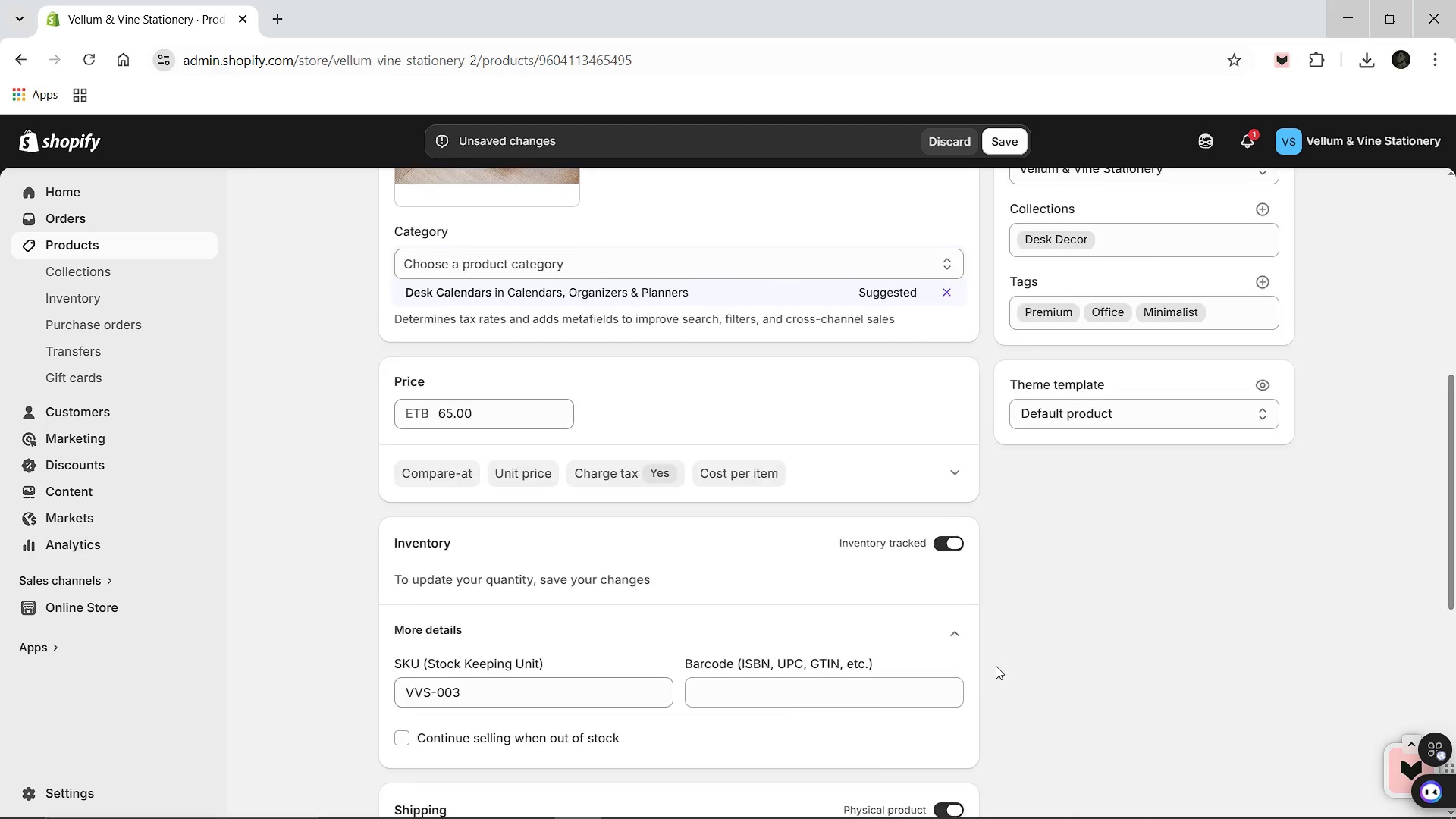 
scroll: coordinate [988, 669], scroll_direction: down, amount: 6.0
 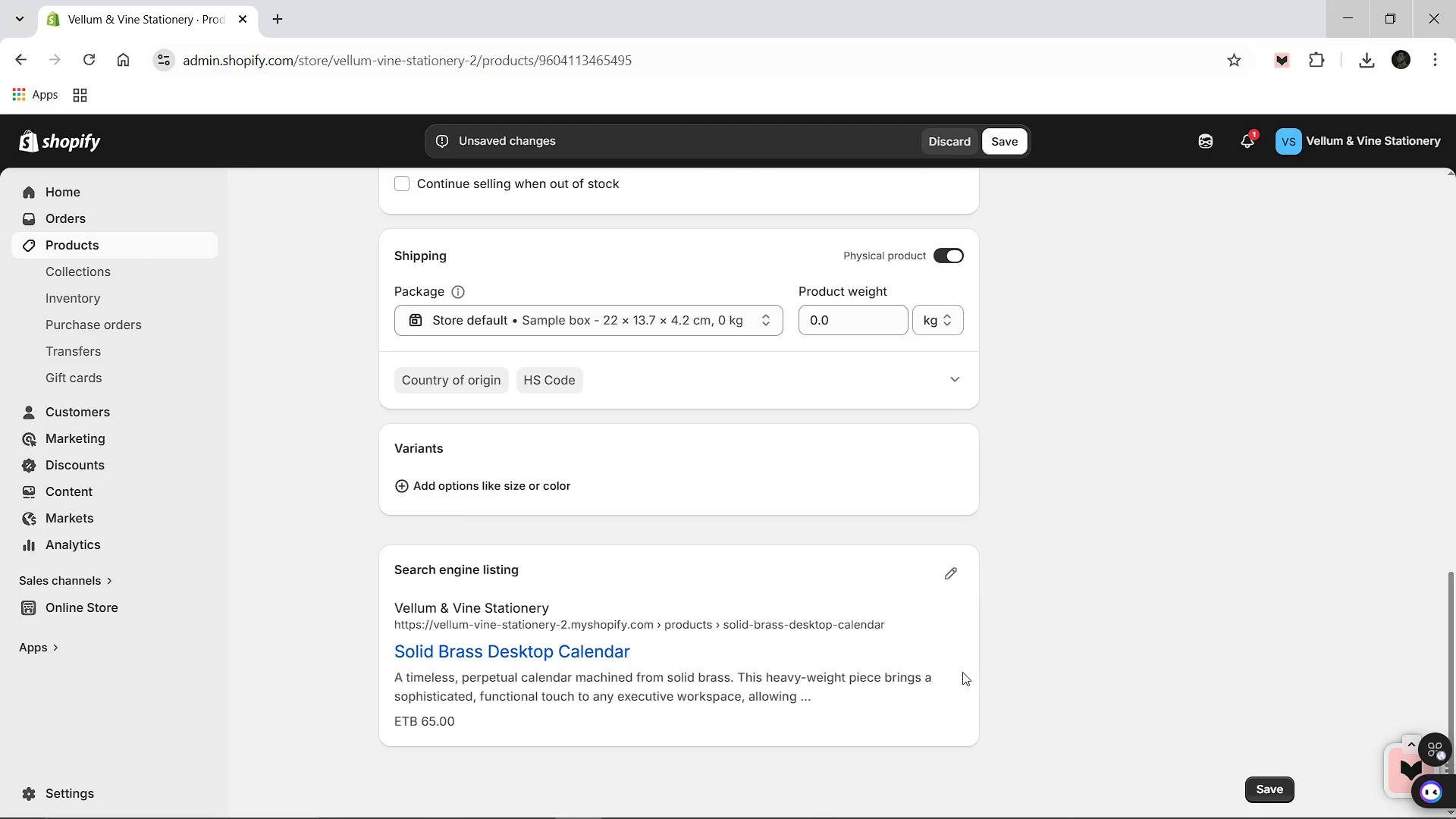 
left_click([944, 575])
 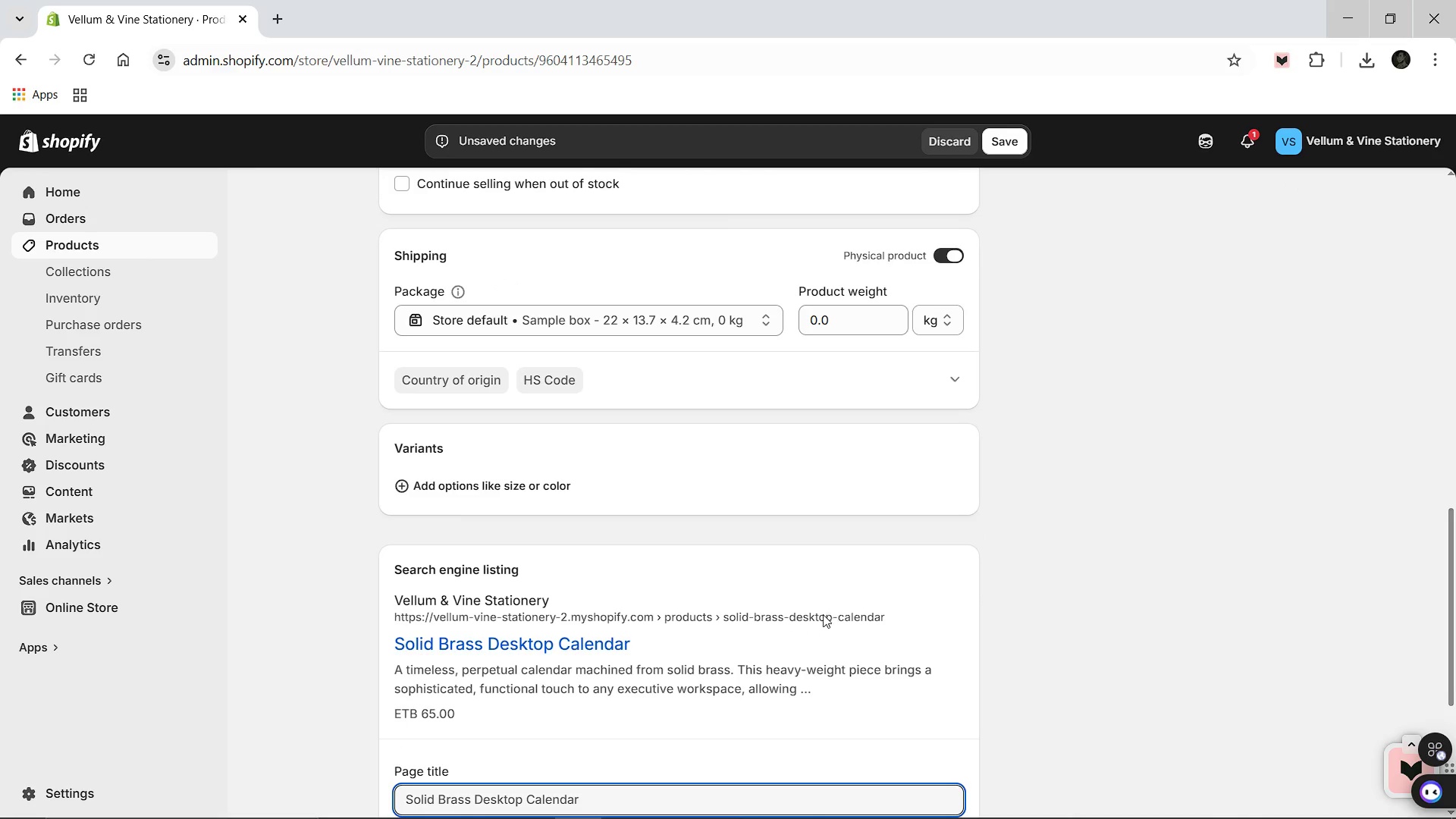 
scroll: coordinate [818, 617], scroll_direction: down, amount: 2.0
 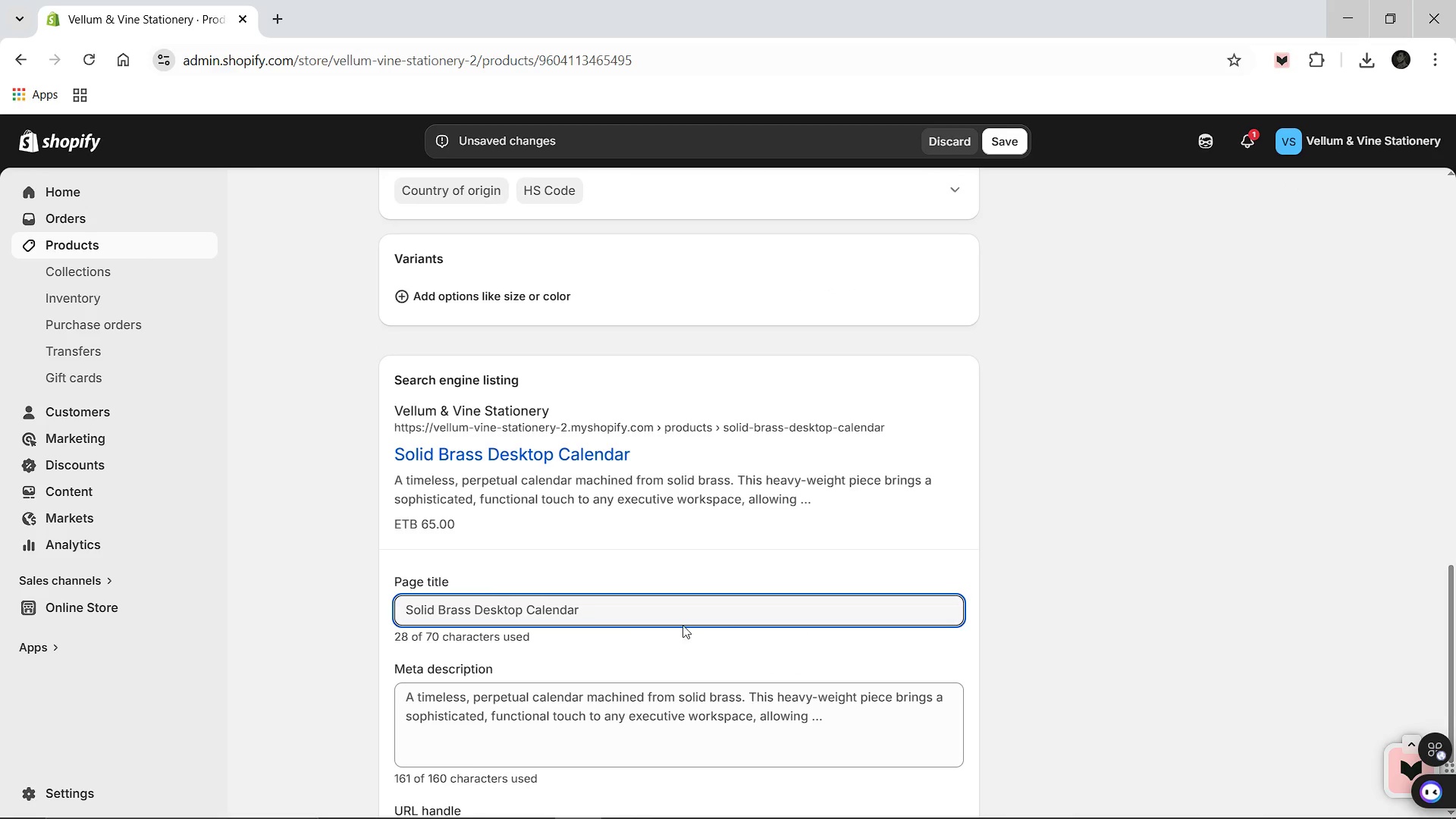 
left_click([679, 618])
 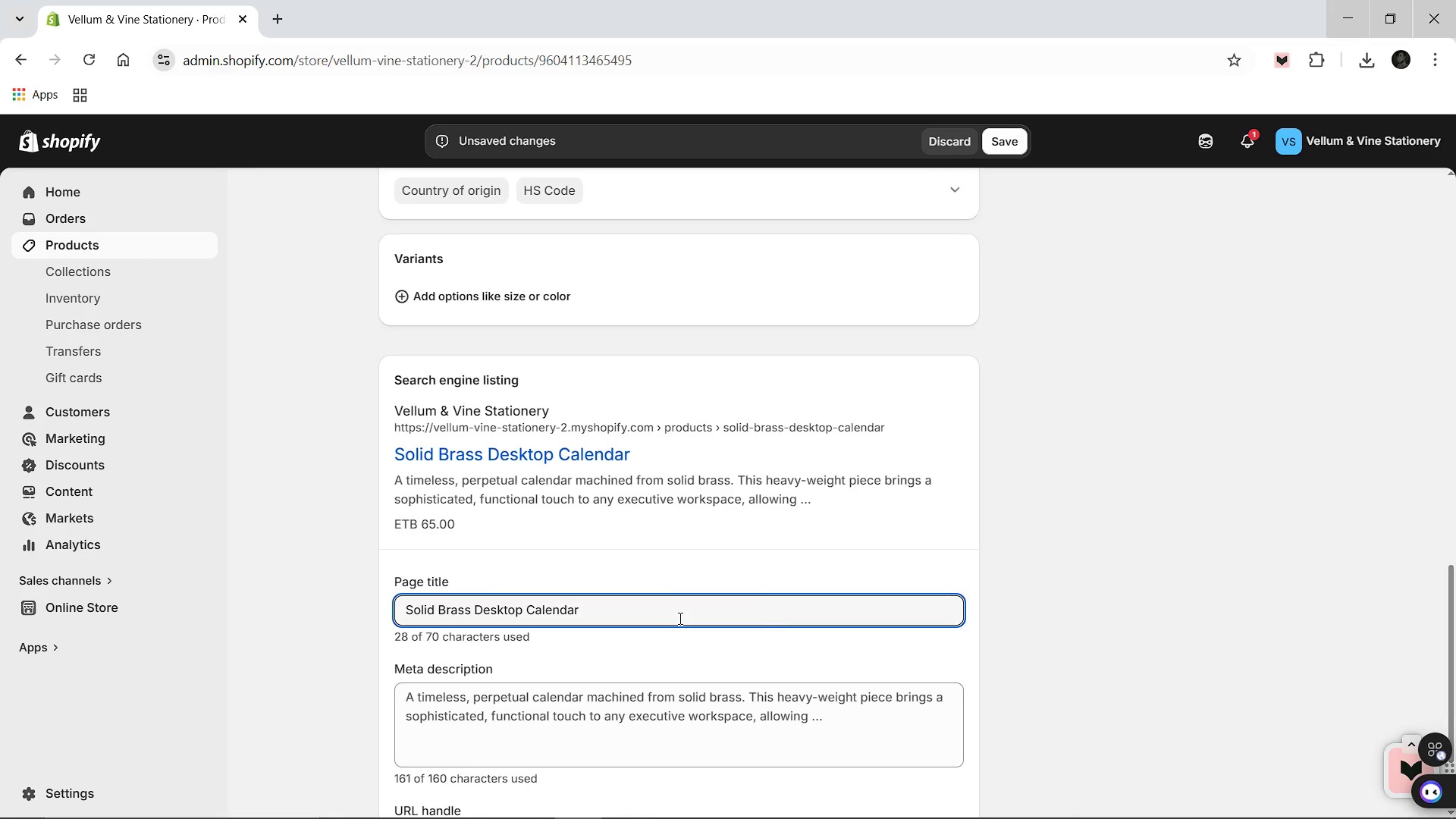 
type( [Break] Luxury Stationery)
 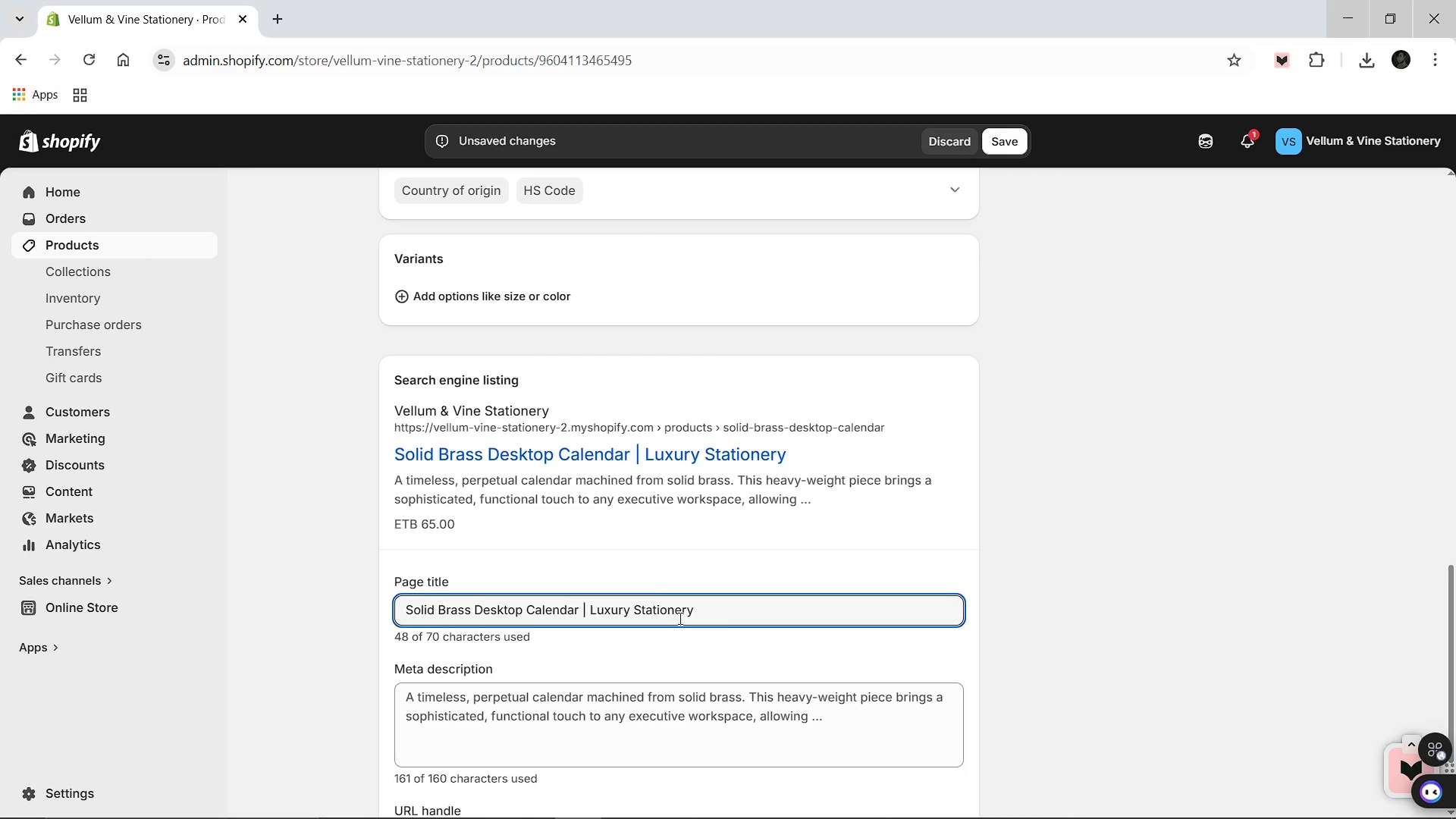 
left_click([656, 711])
 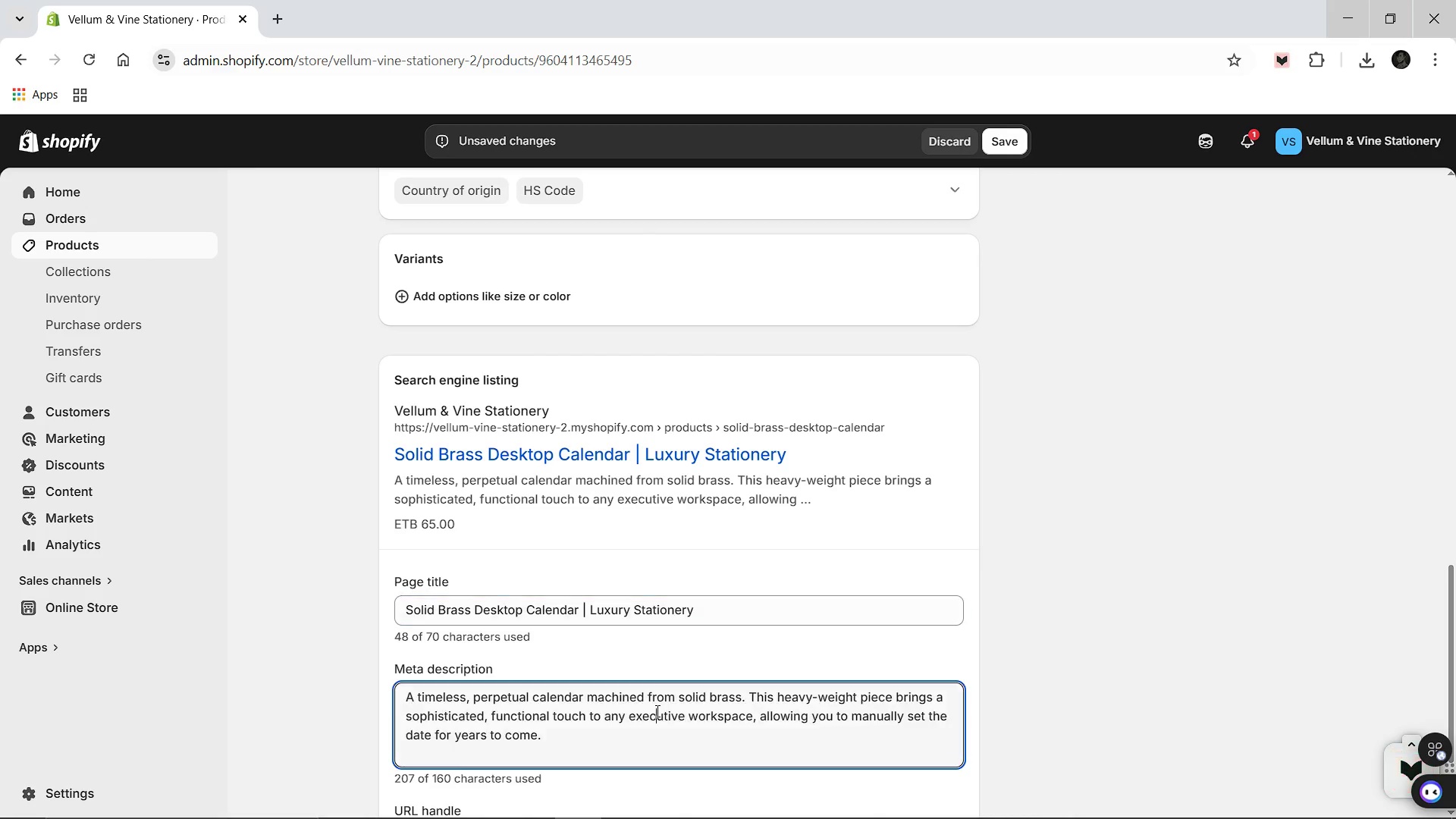 
key(Control+A)
 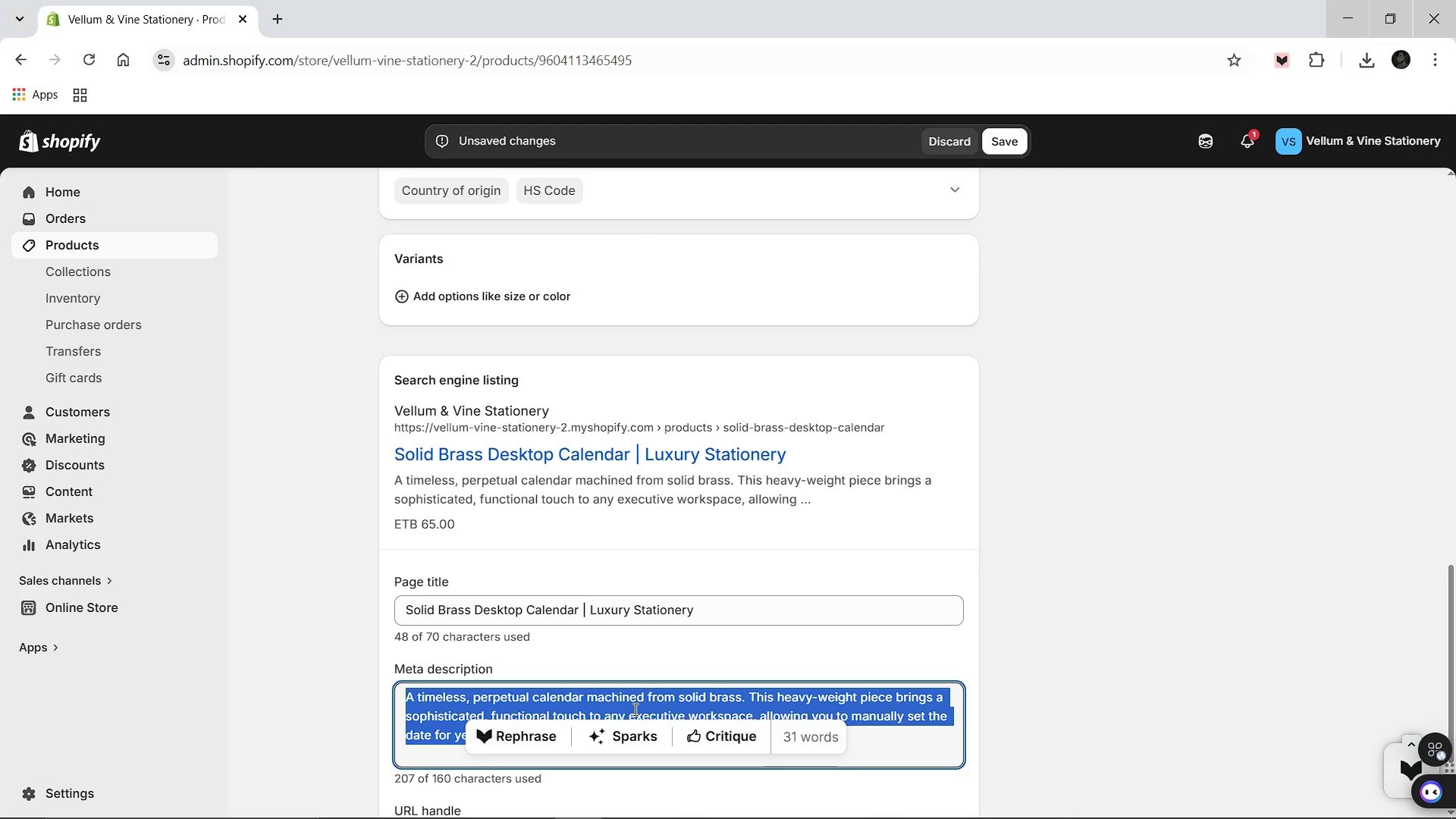 
type(Our so)
key(Backspace)
key(Backspace)
type(Solid Brass desktop calendar is a masterpiece of boutique office decor. Shop o)
key(Backspace)
type(luxury stationery and ed)
key(Backspace)
key(Backspace)
type(desk accessories at Vellum & Vine.)
 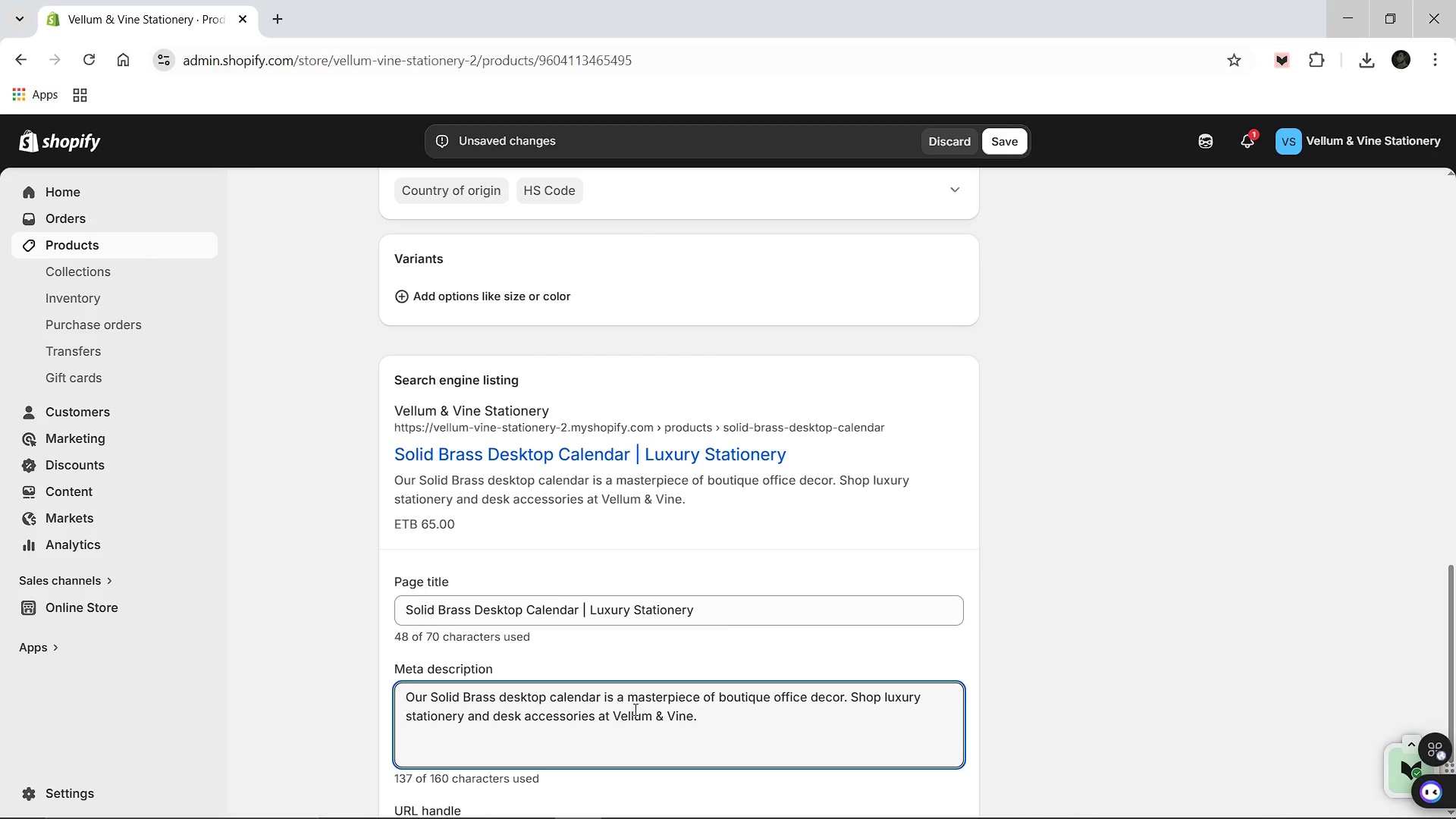 
scroll: coordinate [616, 703], scroll_direction: down, amount: 1.0
 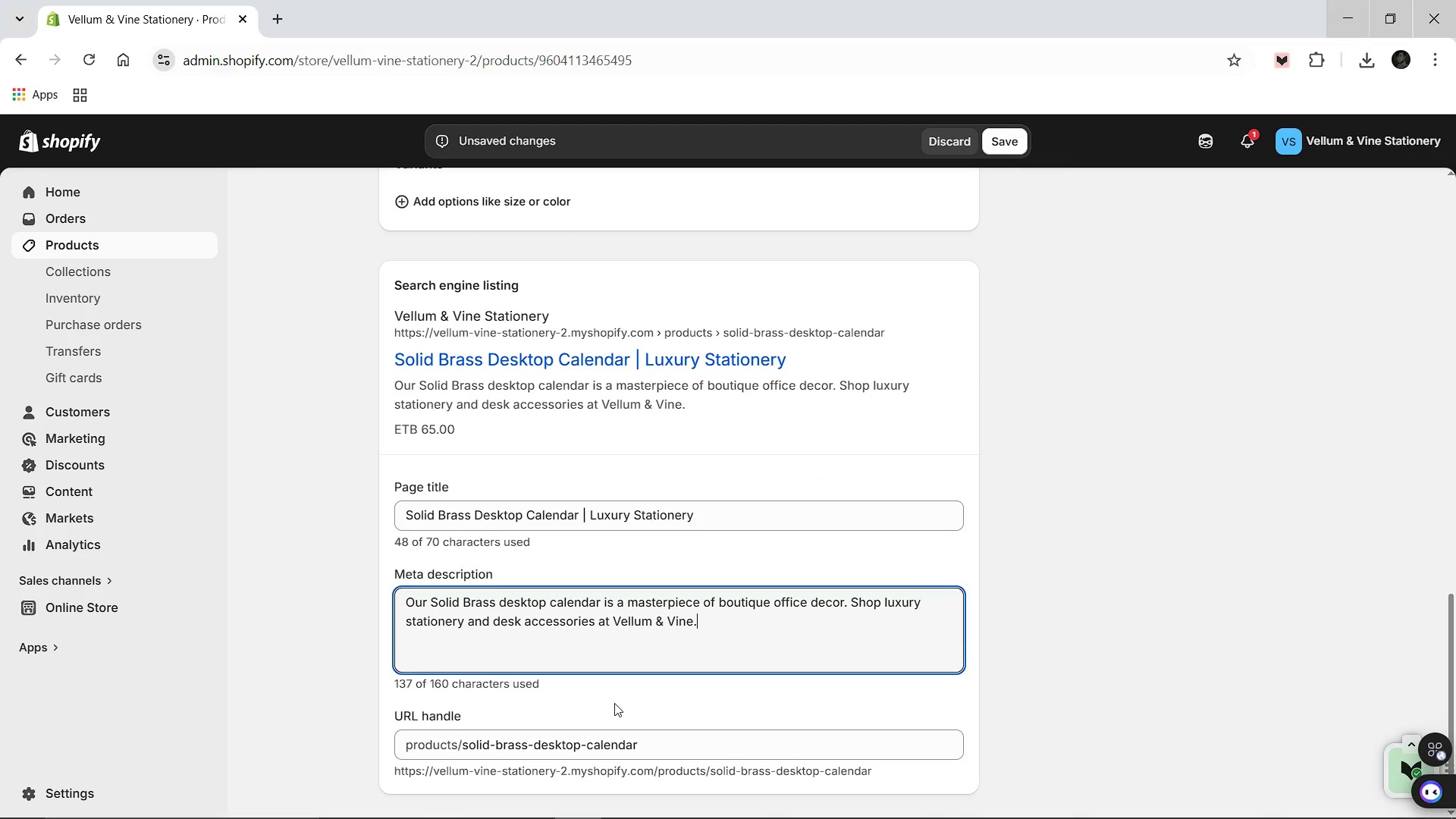 
wait(5.15)
 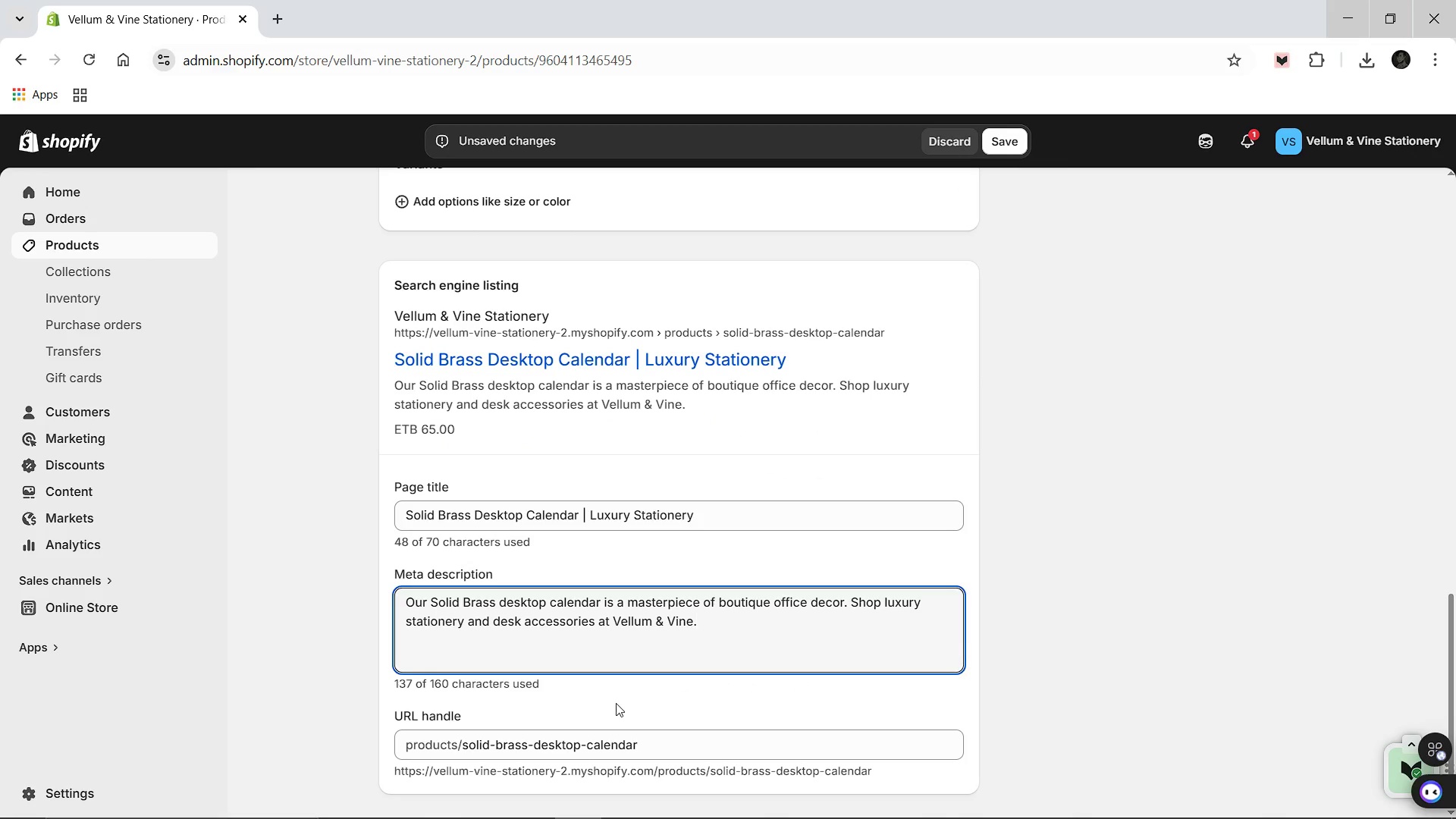 
scroll: coordinate [614, 703], scroll_direction: up, amount: 2.0
 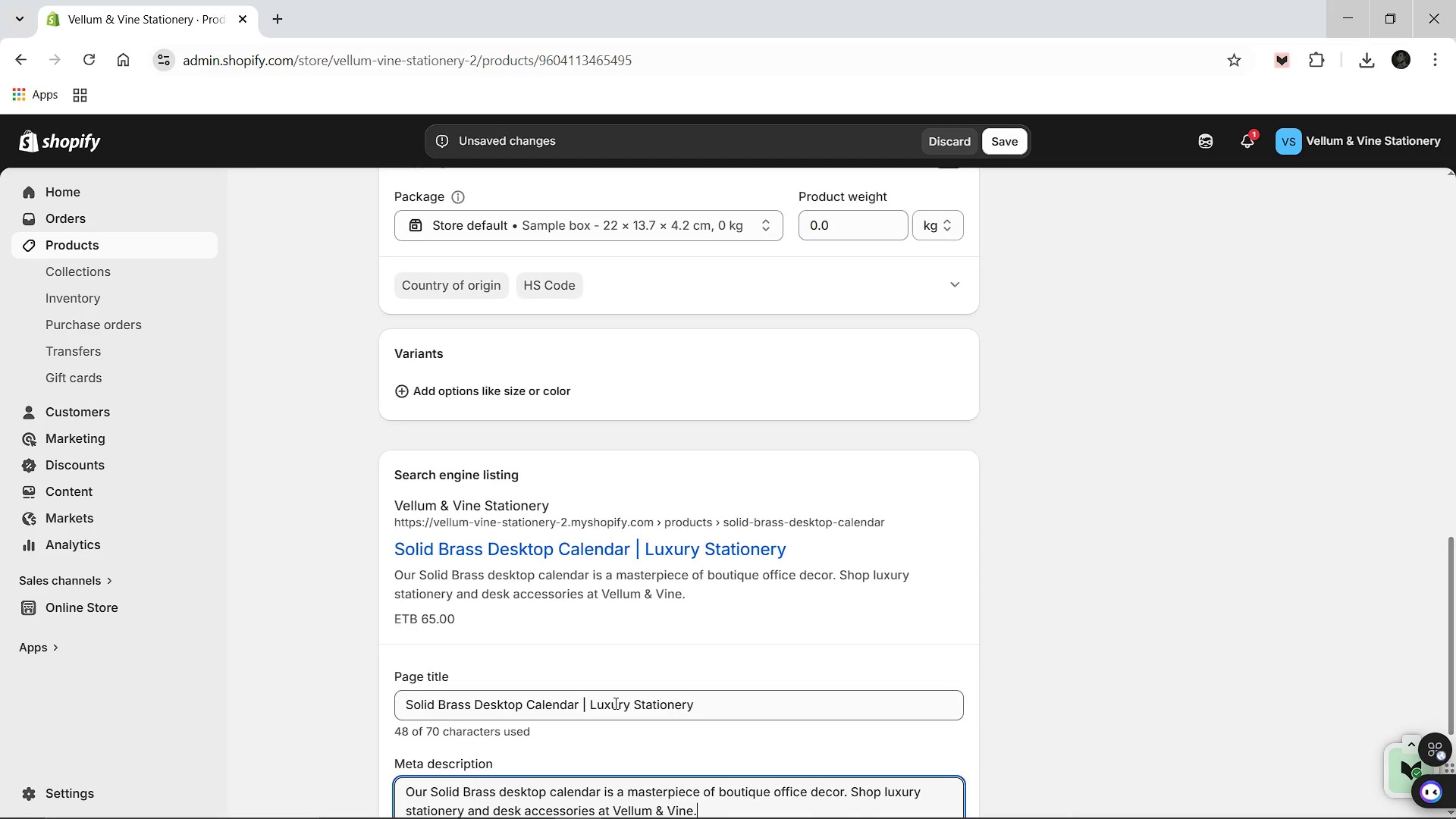 
scroll: coordinate [614, 703], scroll_direction: down, amount: 2.0
 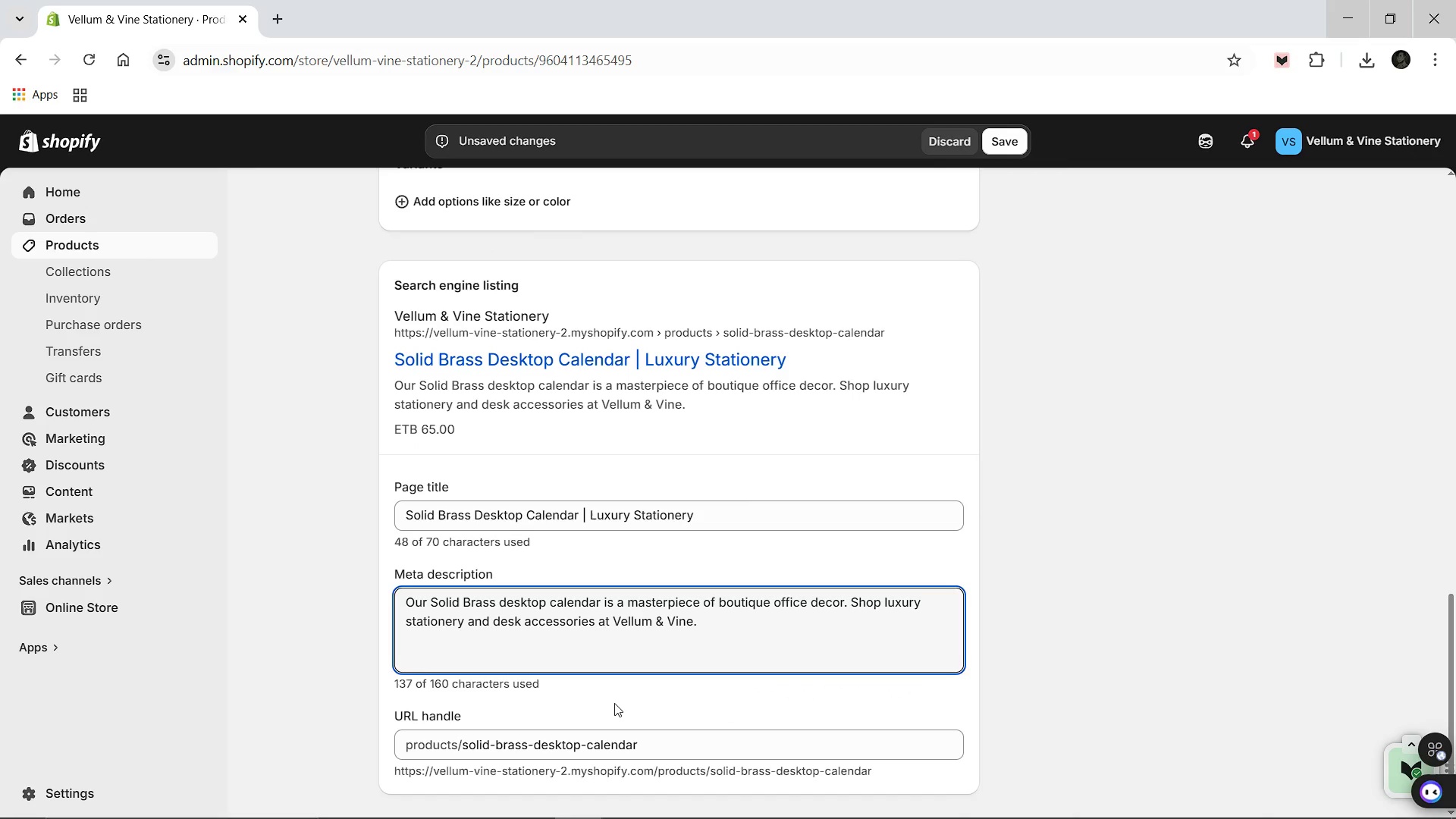 
scroll: coordinate [694, 720], scroll_direction: up, amount: 10.0
 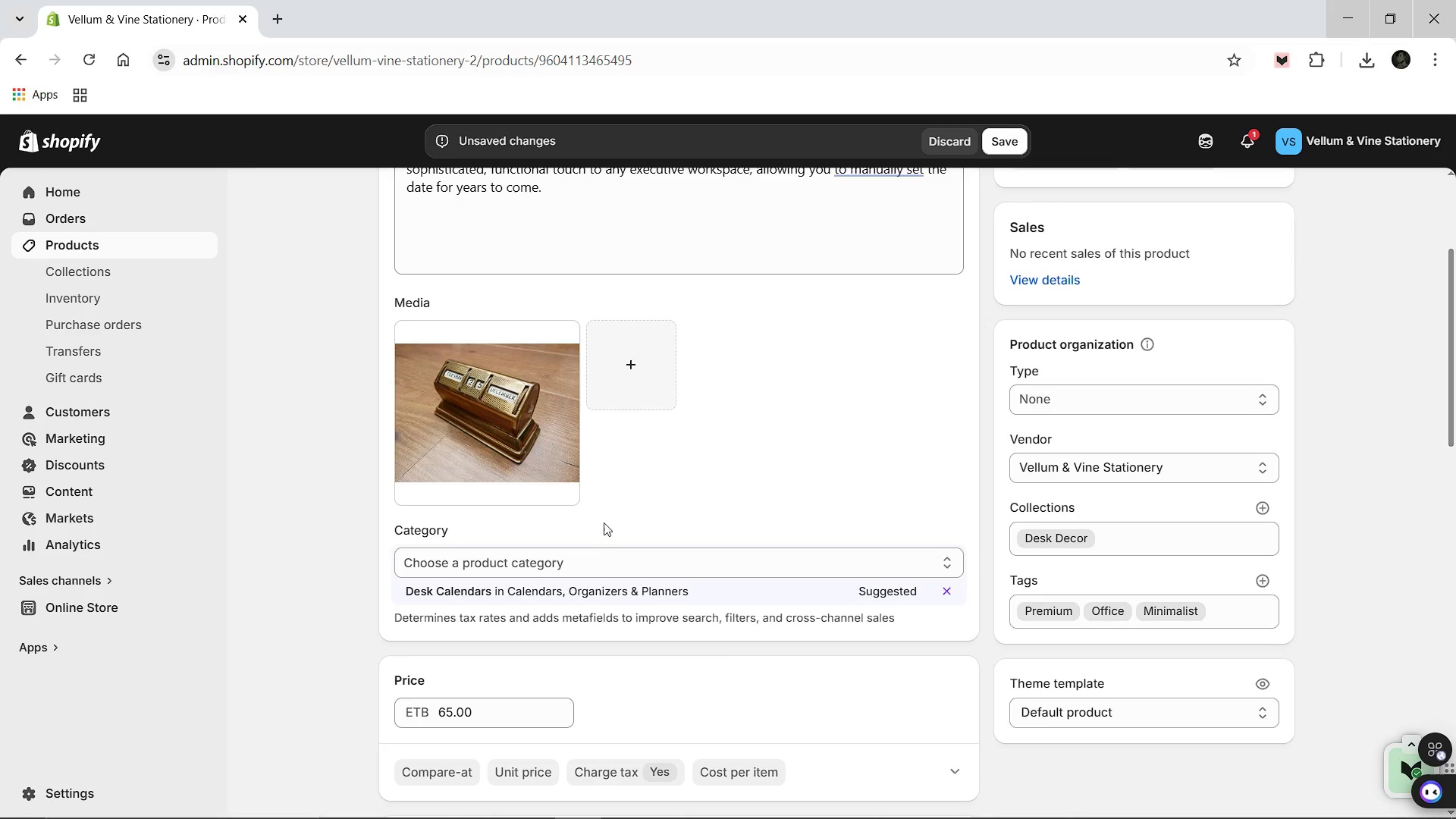 
left_click([522, 406])
 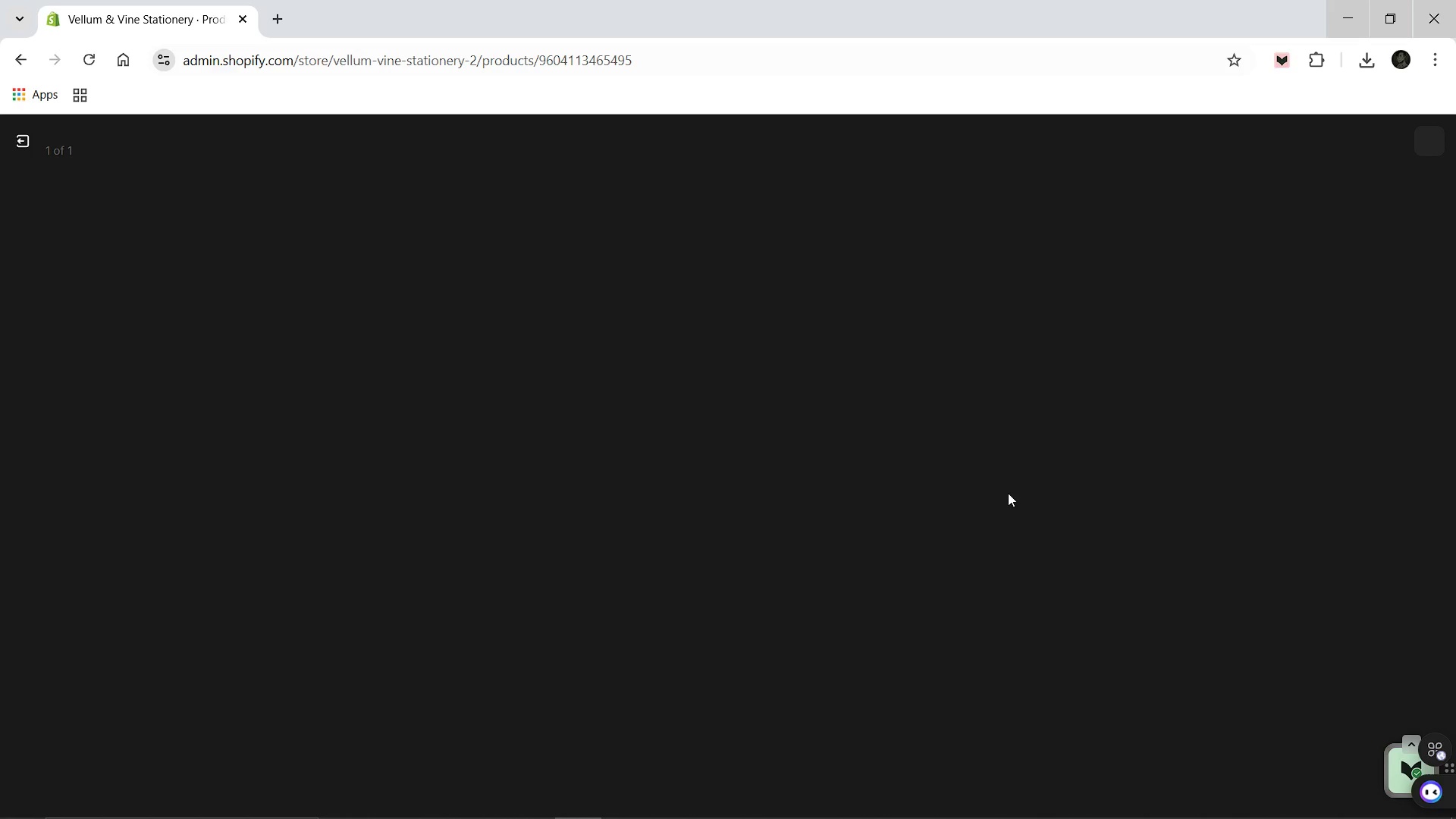 
mouse_move([1122, 472])
 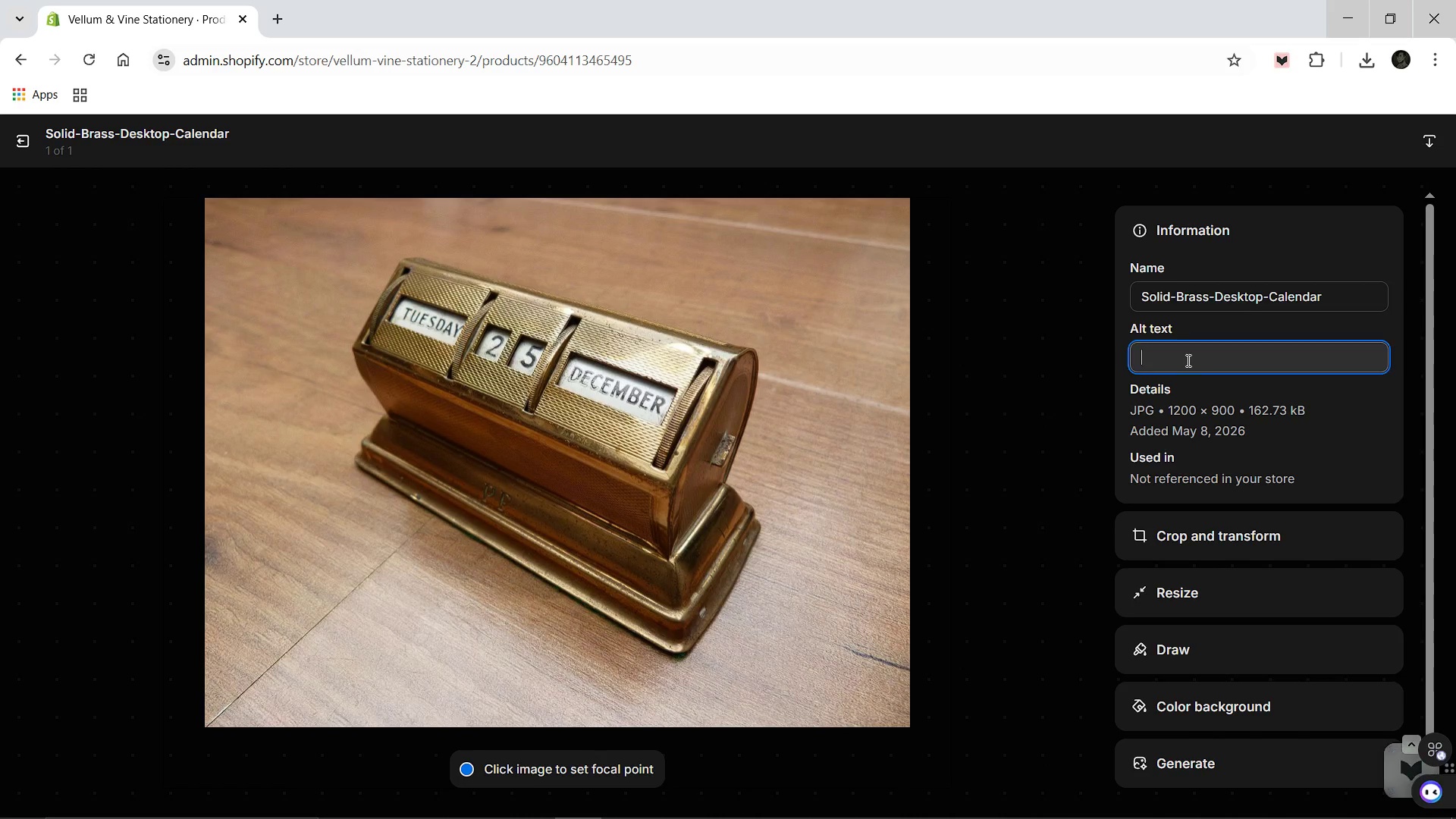 
left_click([1187, 360])
 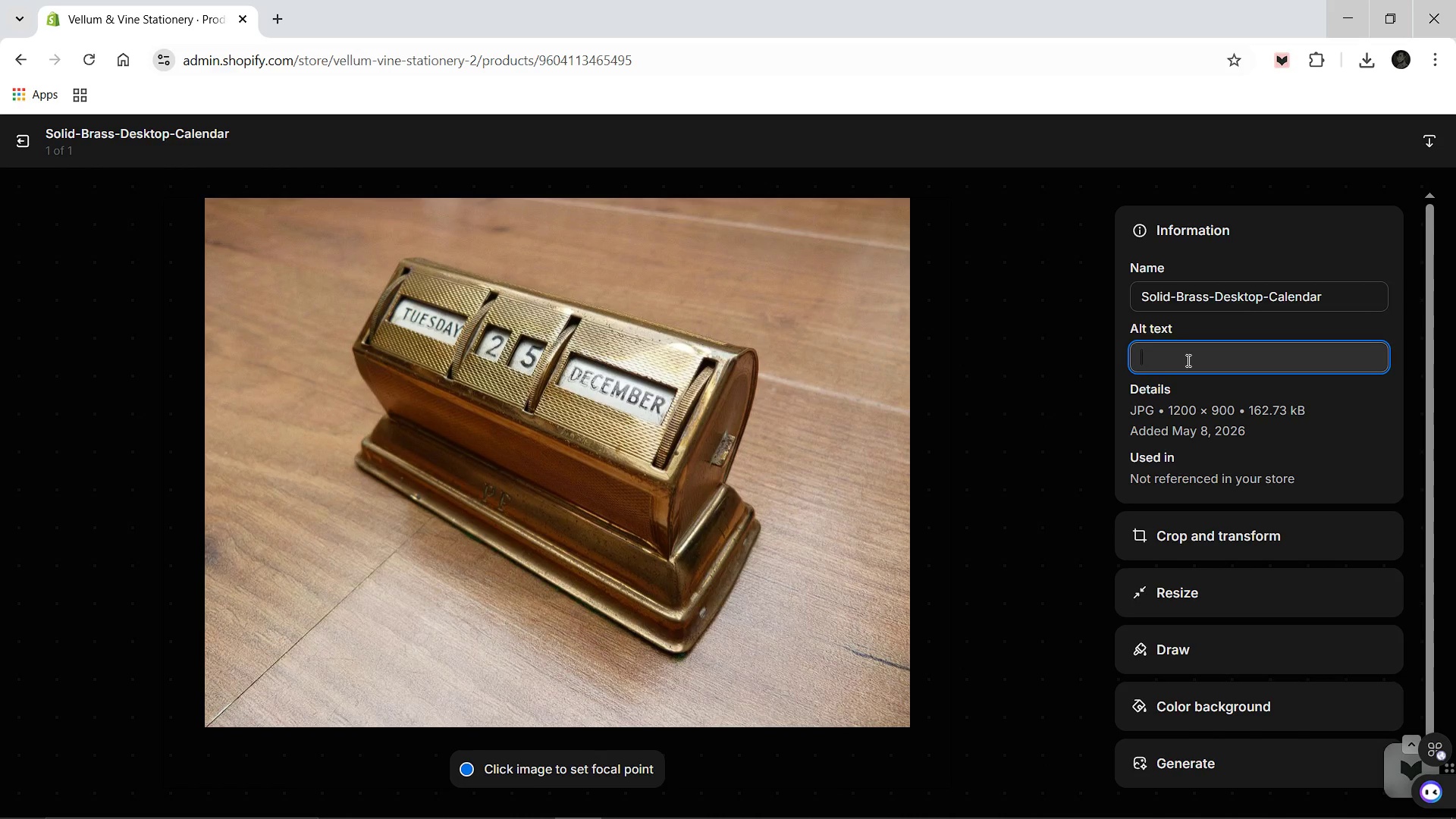 
type(Minimalist solid brass perptual desktop calendar on a clean office desk.)
 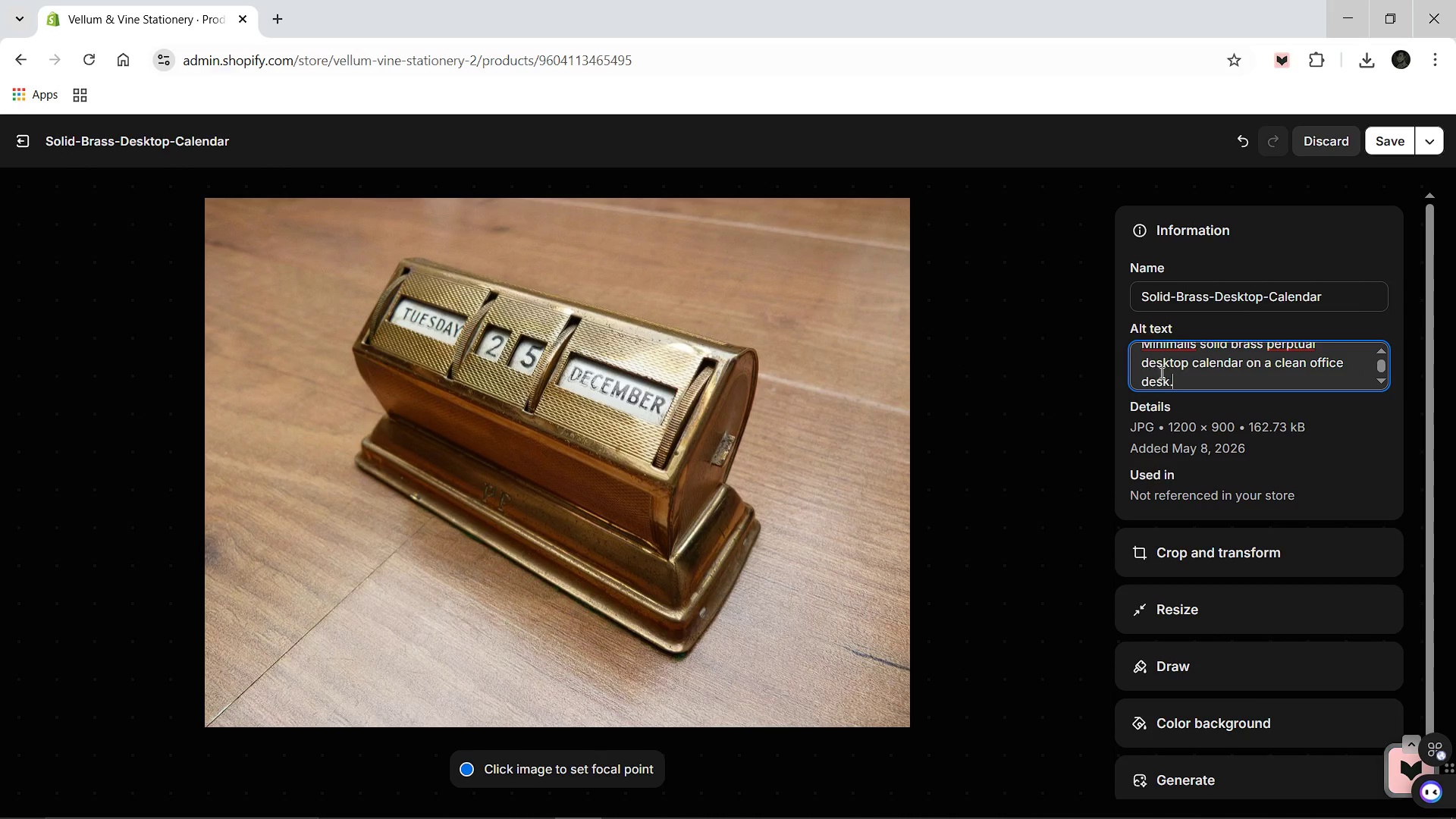 
scroll: coordinate [1160, 372], scroll_direction: up, amount: 1.0
 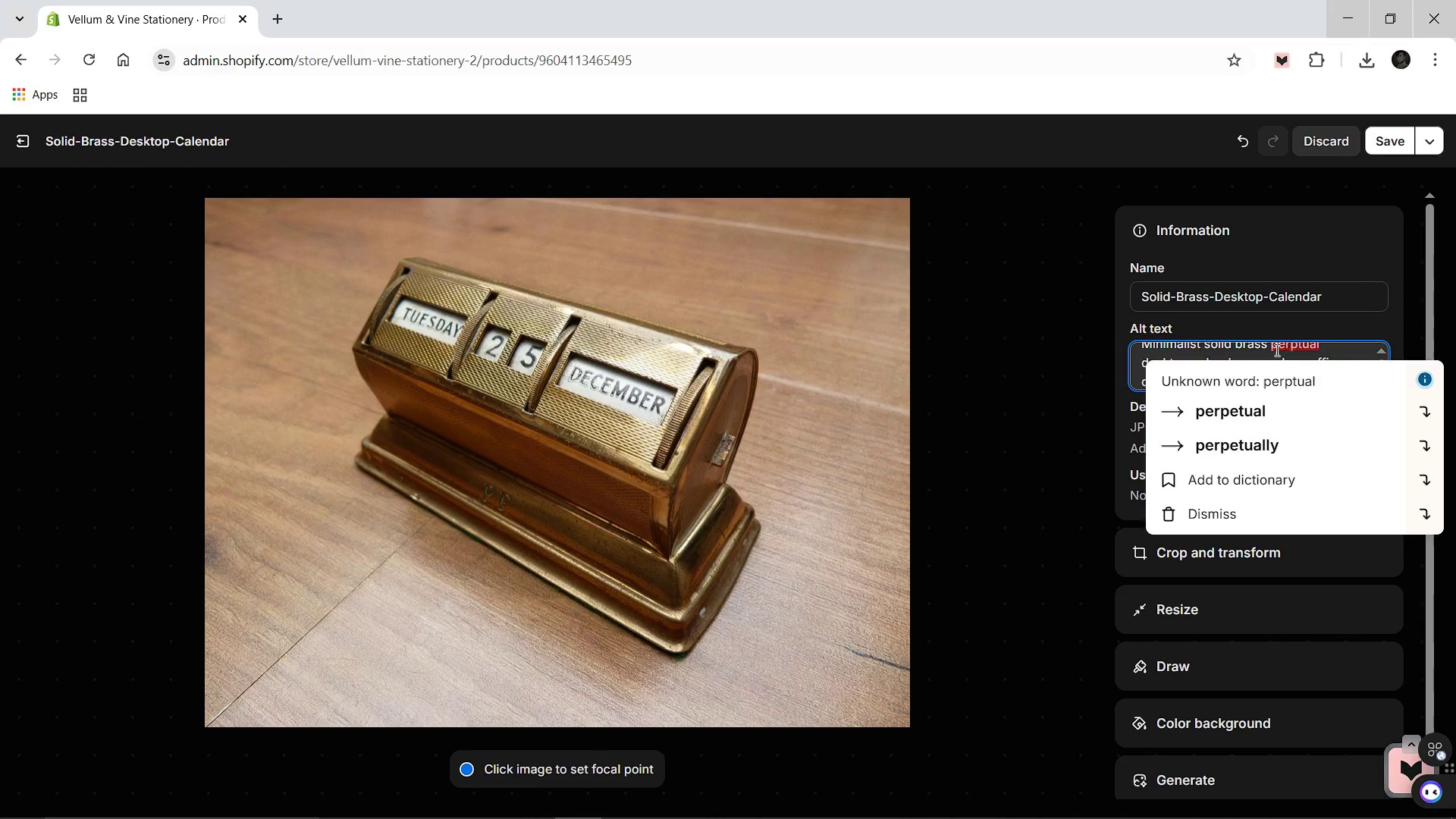 
left_click([1262, 410])
 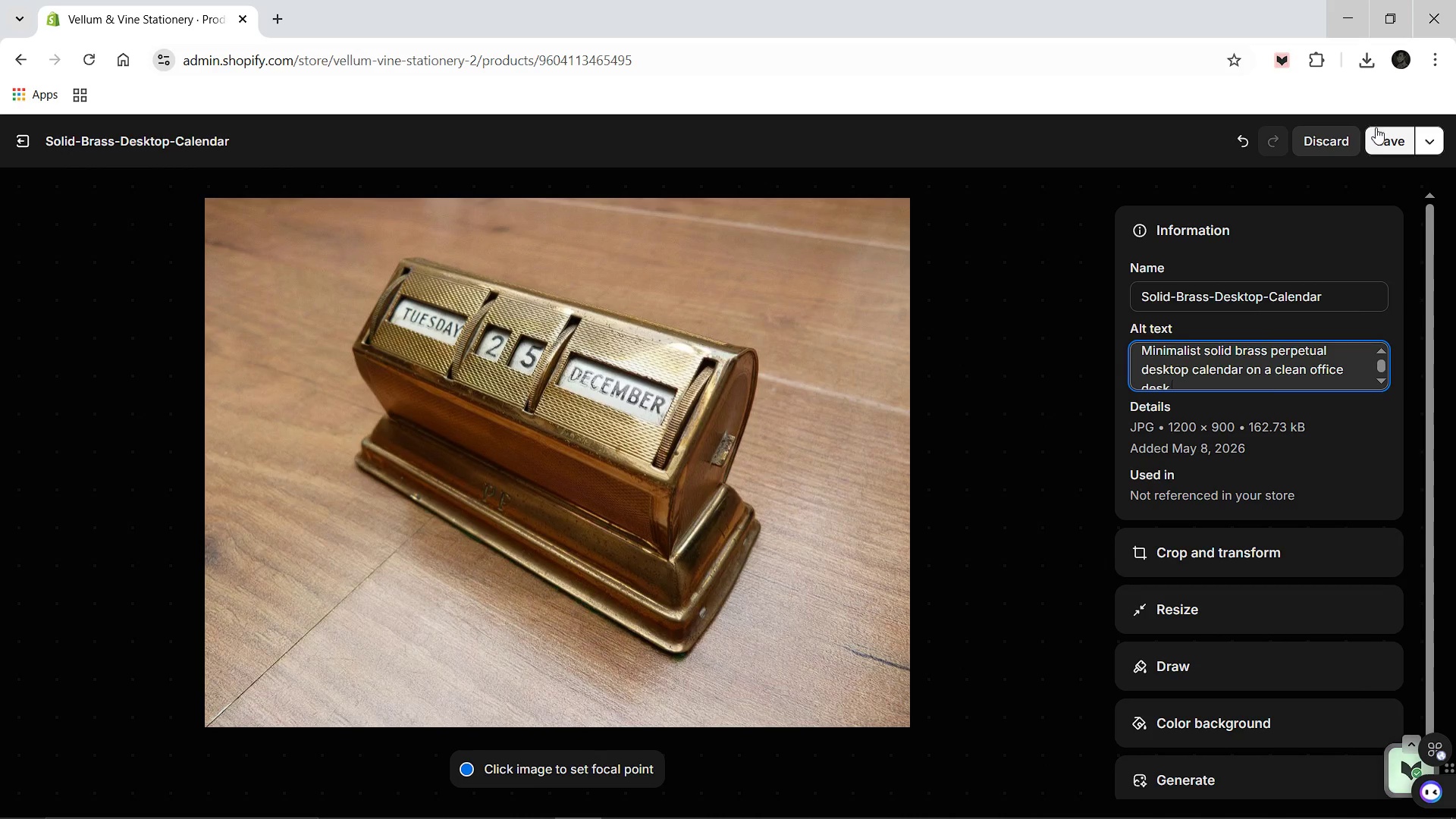 
left_click([1379, 133])
 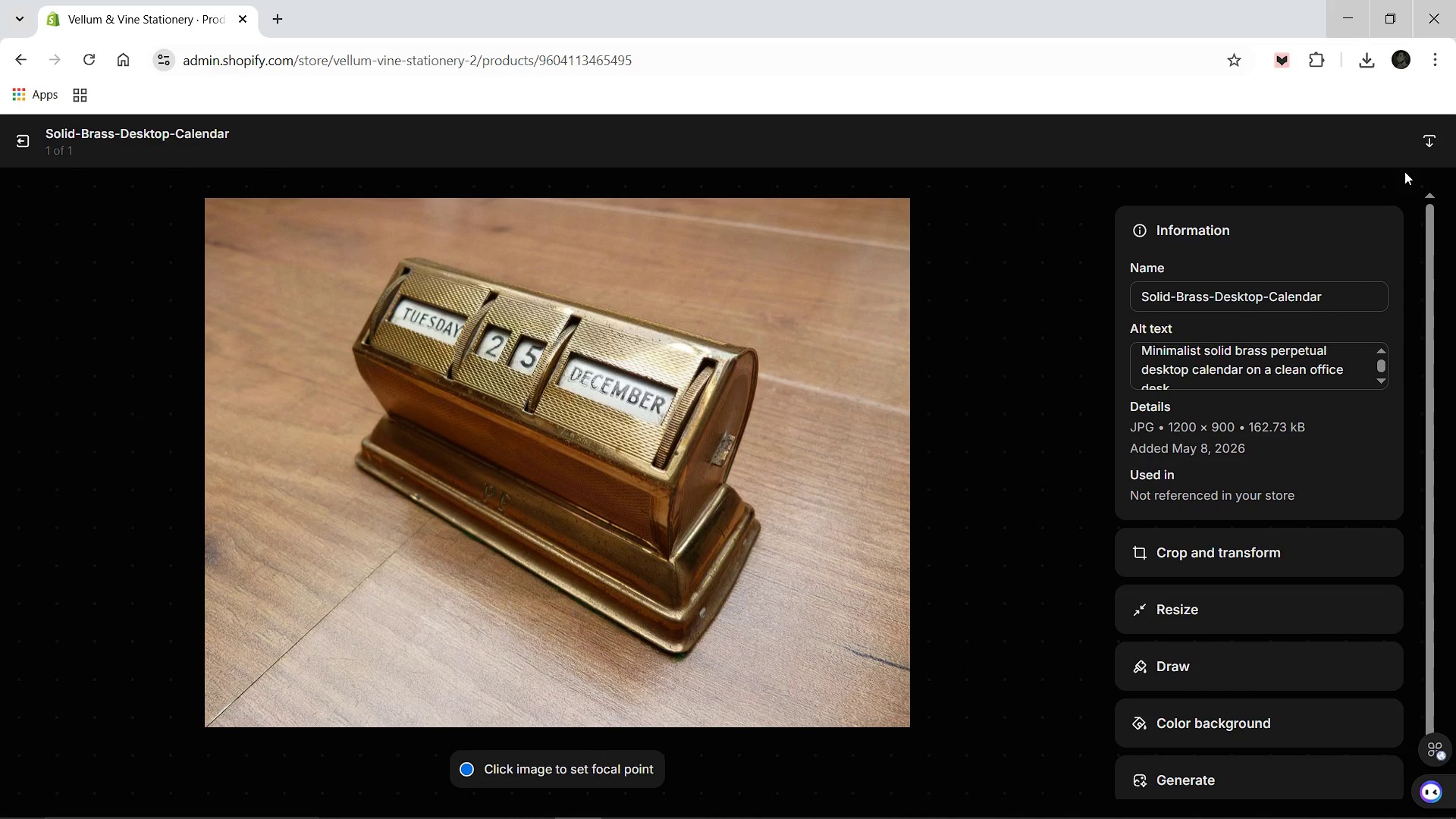 
wait(6.5)
 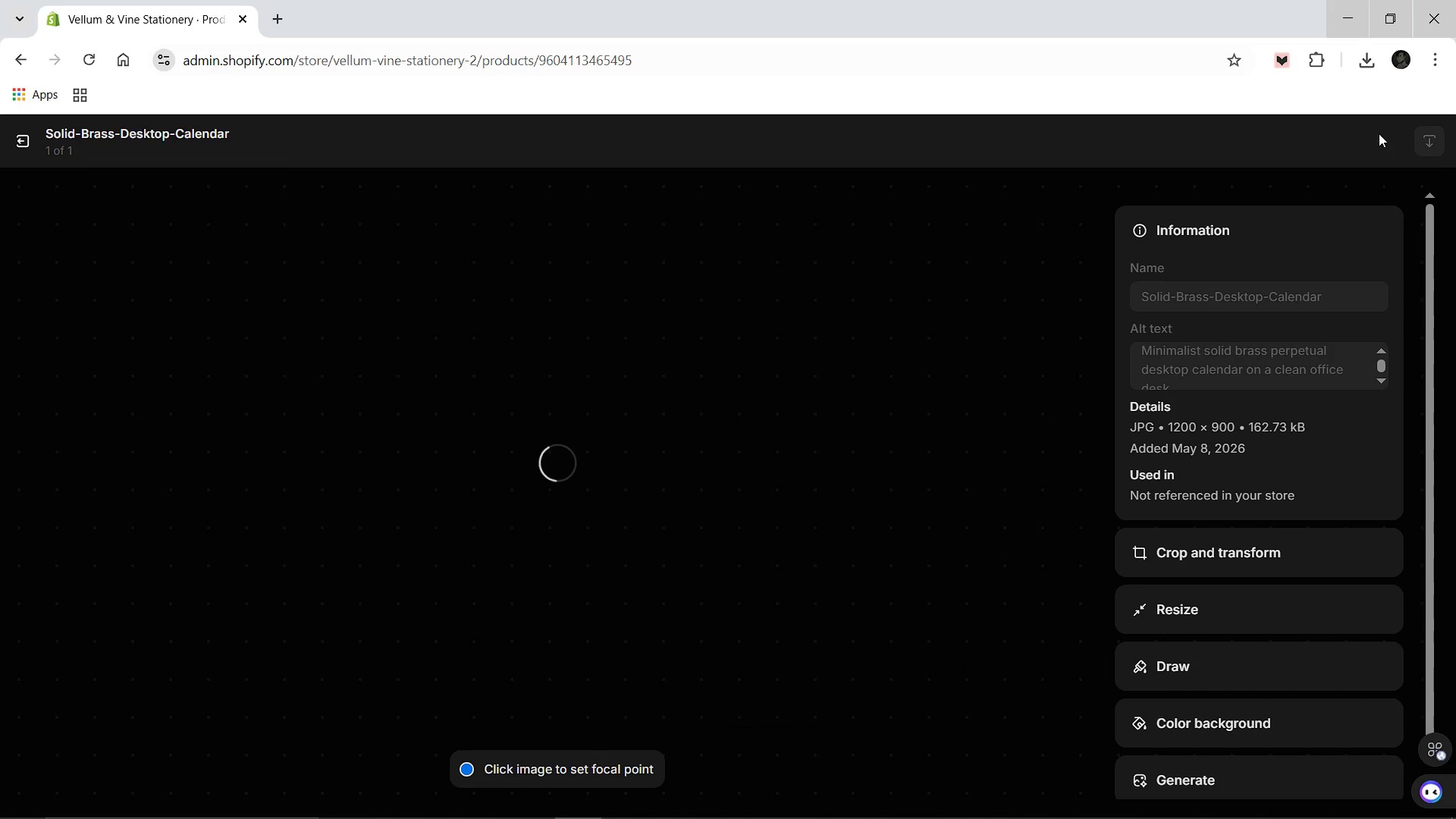 
left_click([23, 147])
 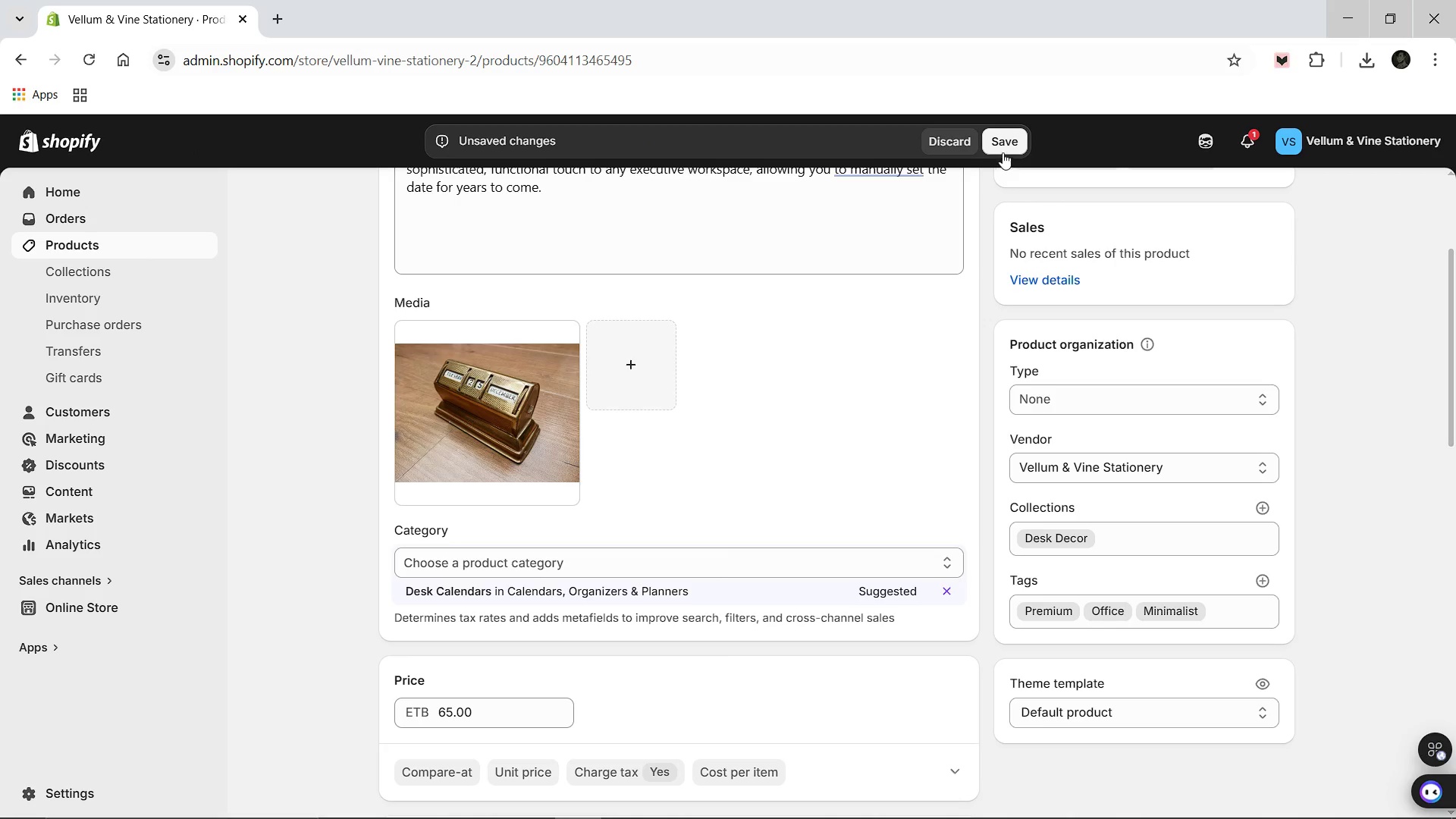 
left_click([999, 146])
 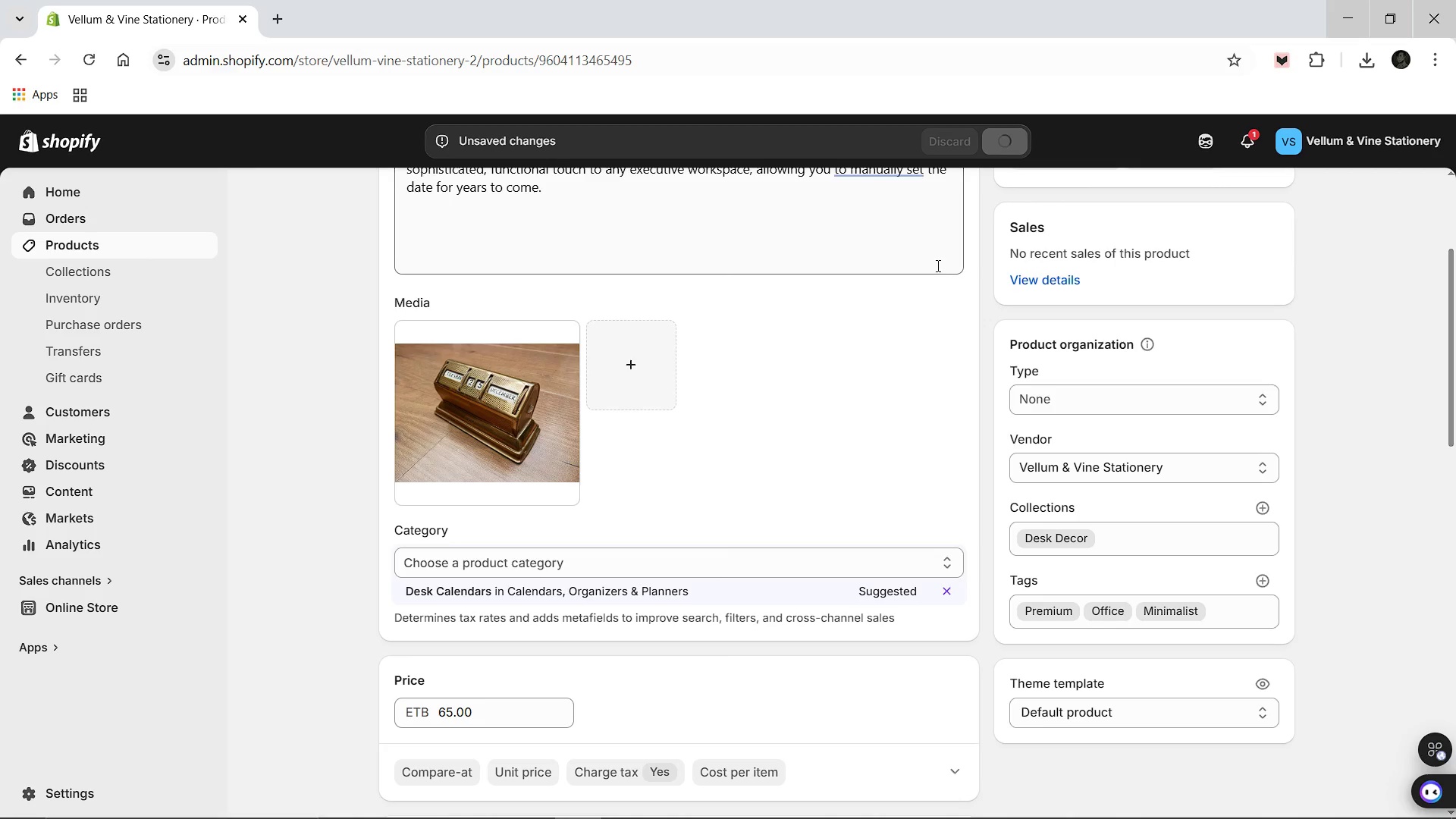 
scroll: coordinate [792, 413], scroll_direction: up, amount: 2.0
 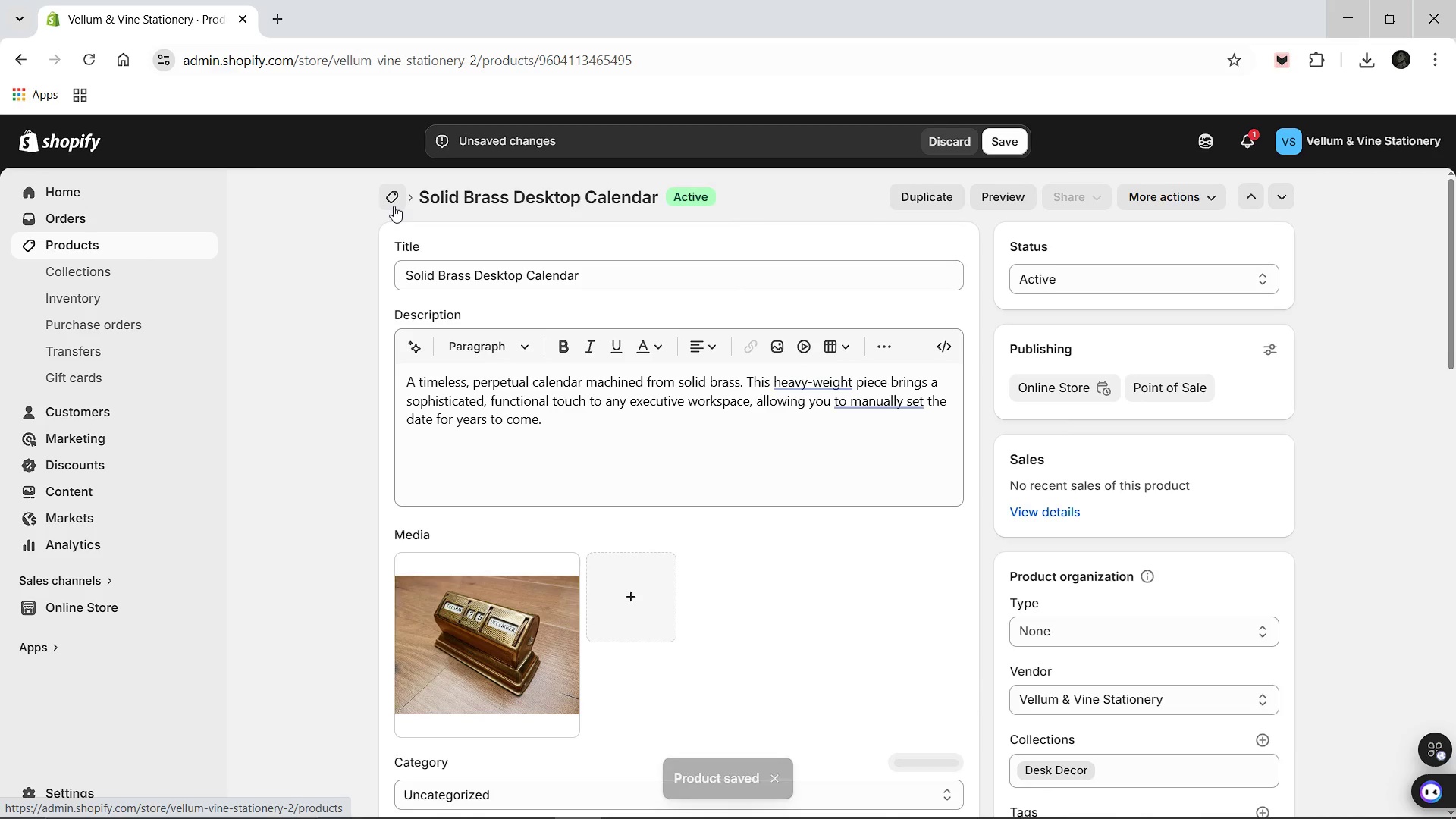 
left_click([394, 206])
 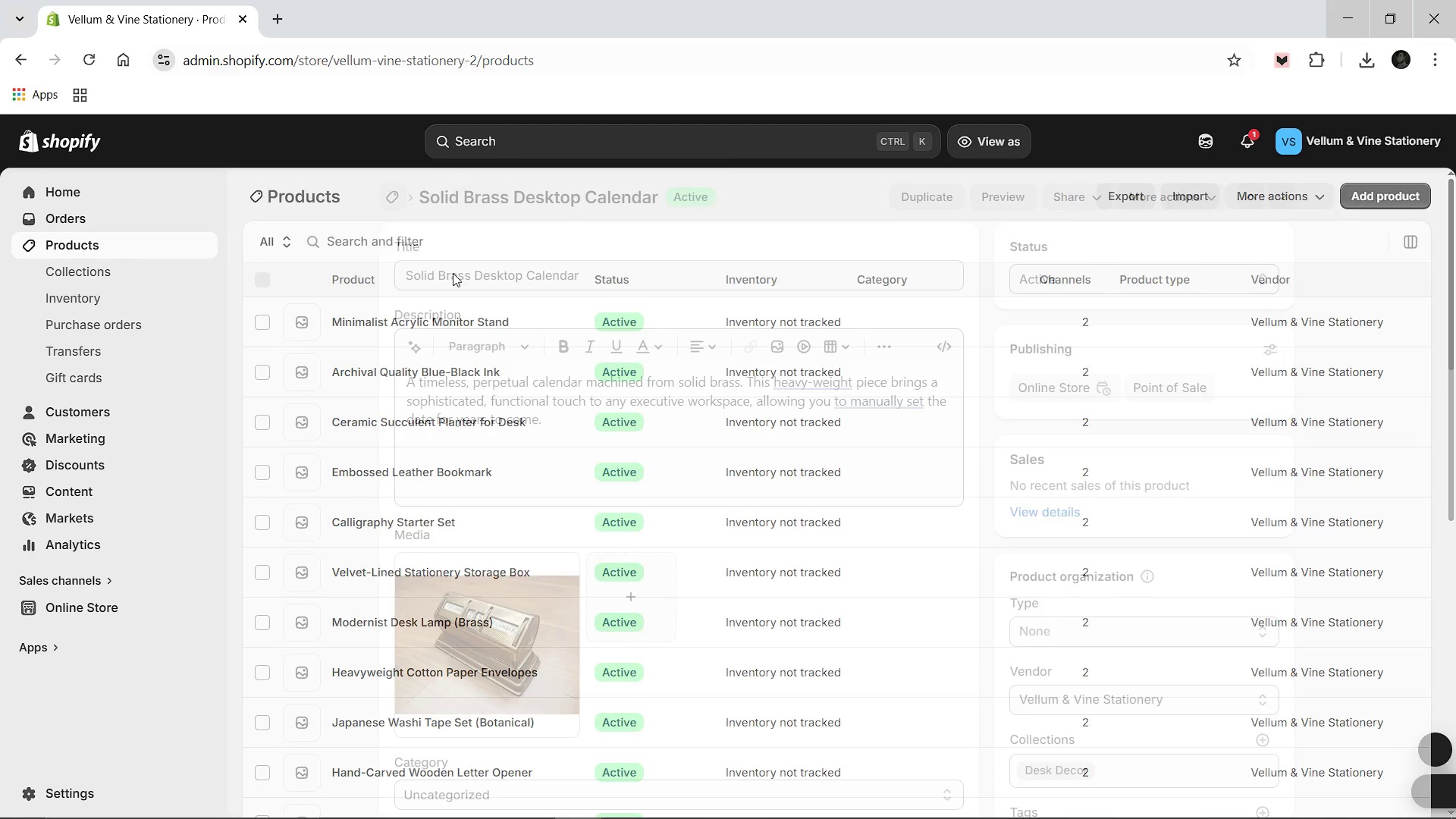 
scroll: coordinate [499, 469], scroll_direction: down, amount: 18.0
 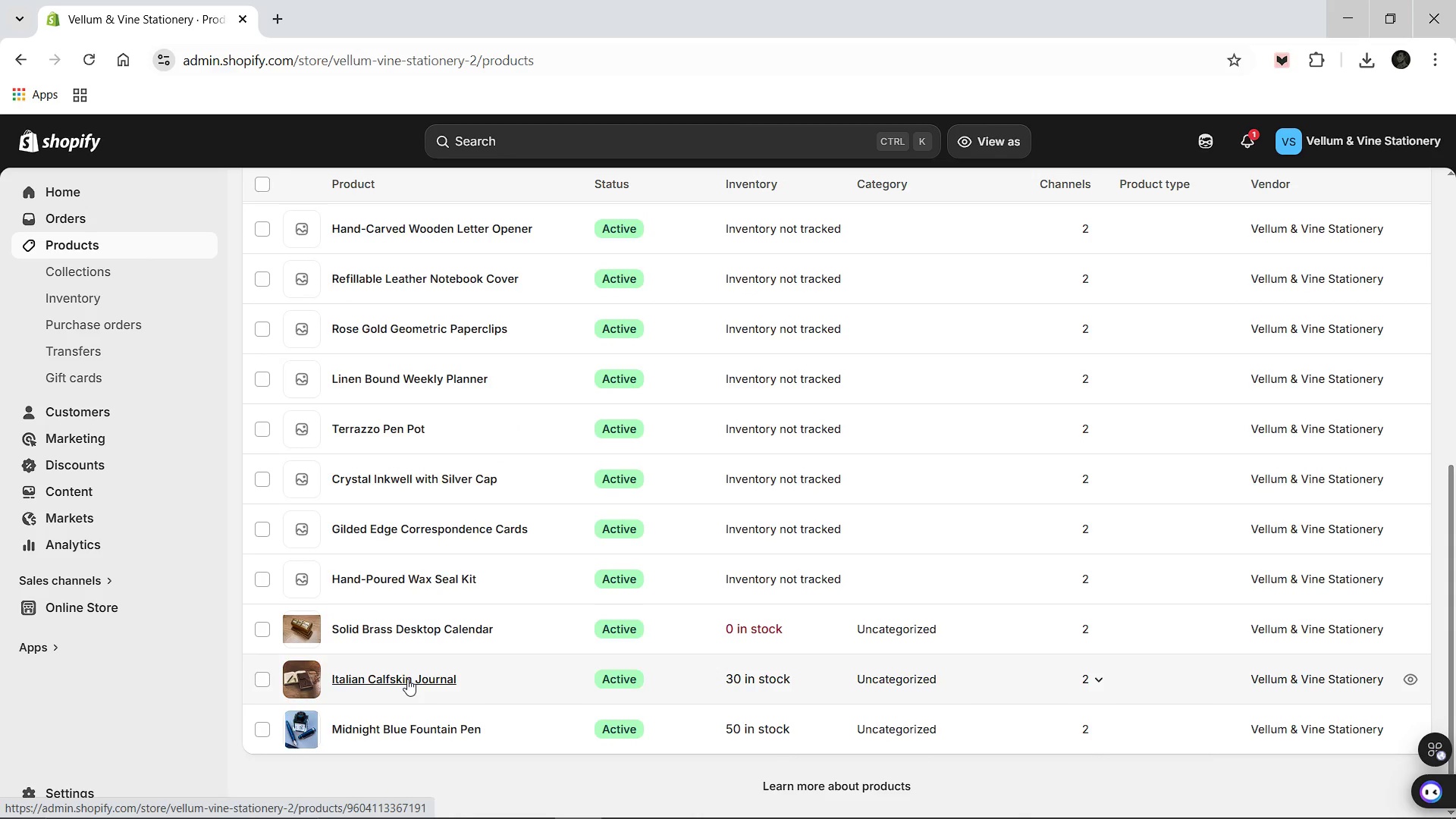 
left_click([407, 679])
 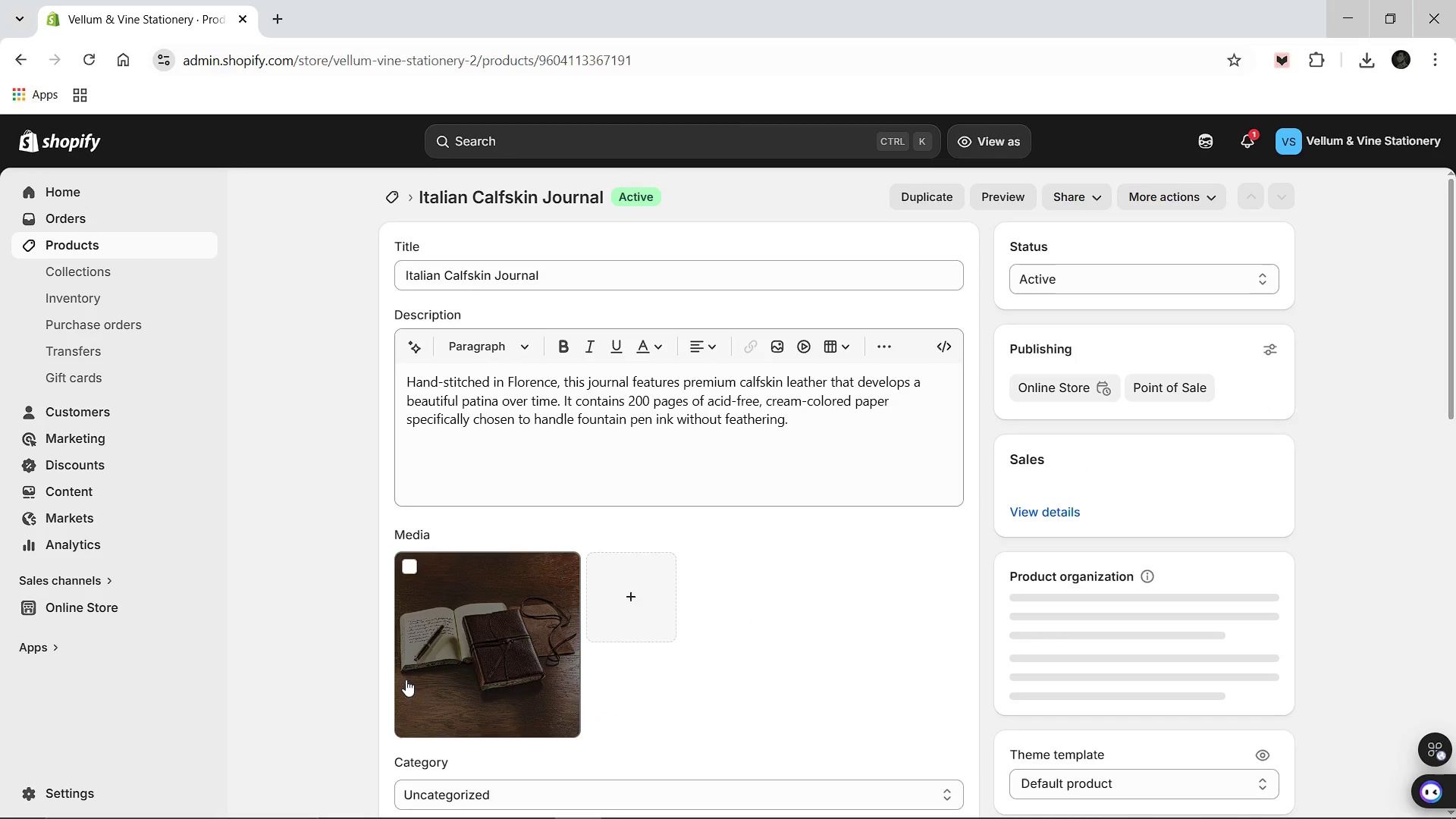 
left_click([419, 682])
 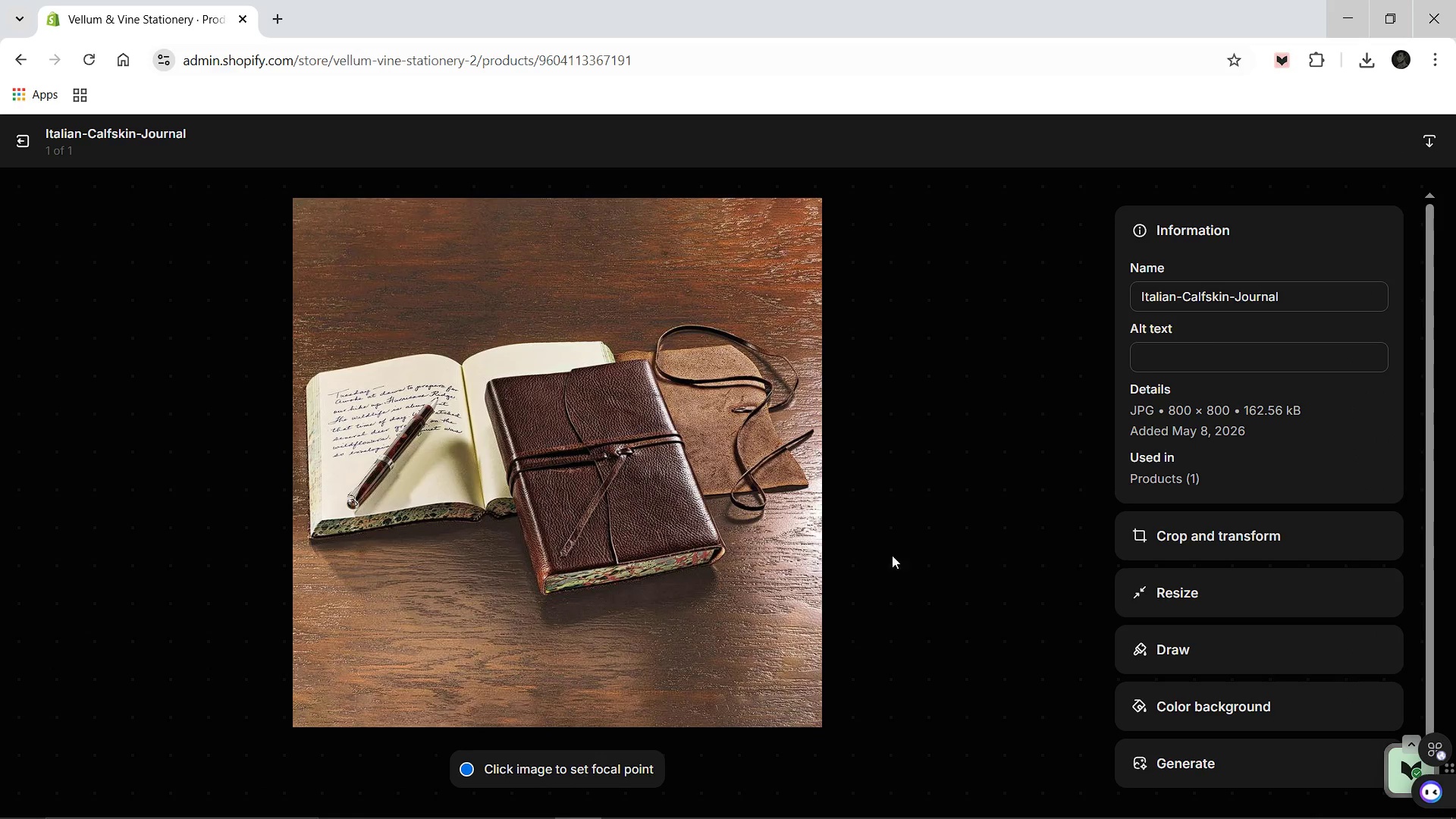 
left_click([1172, 350])
 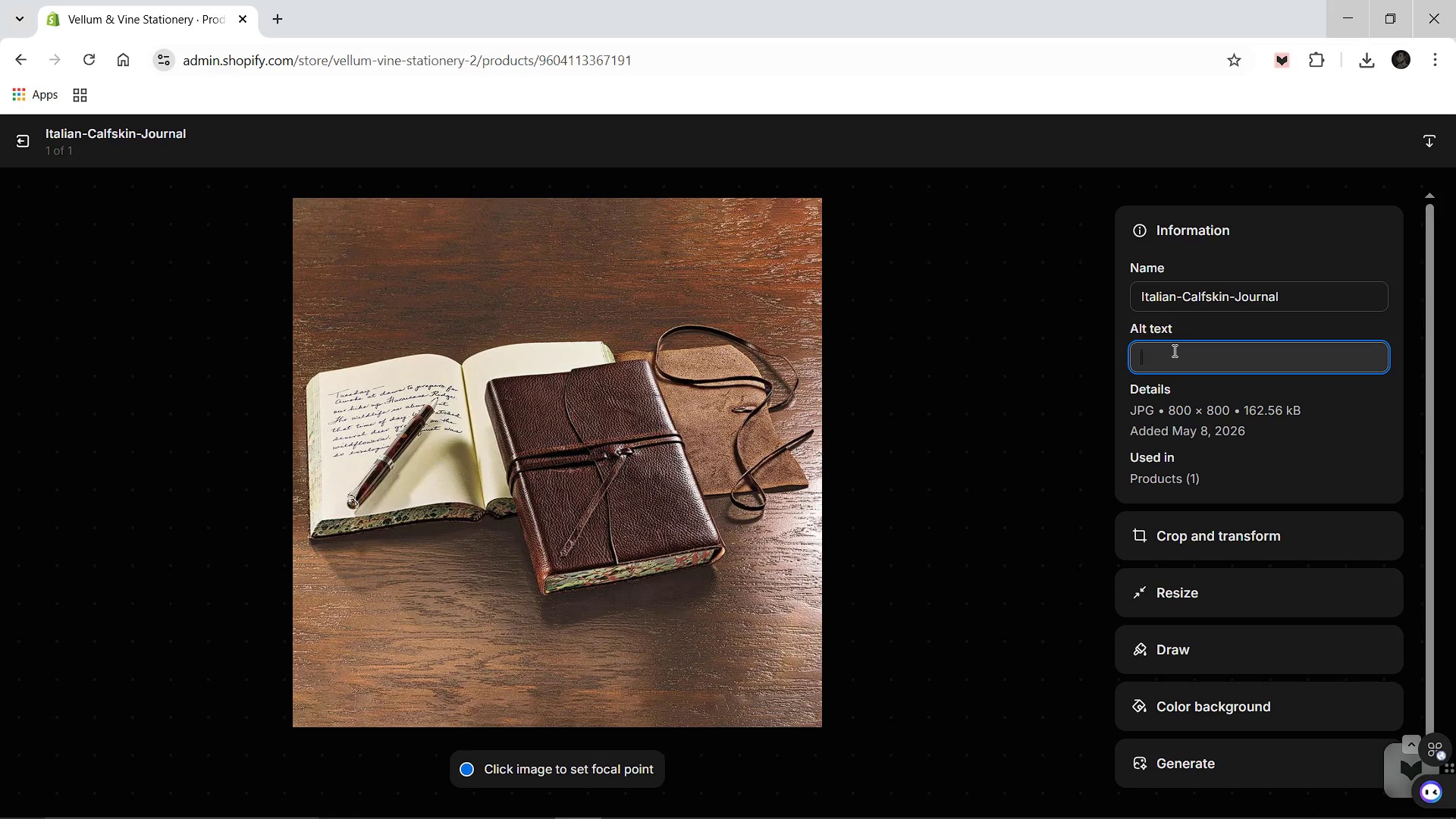 
type(Close-up of a vintage Italian calfskin leather journal with cream-colored pages.)
 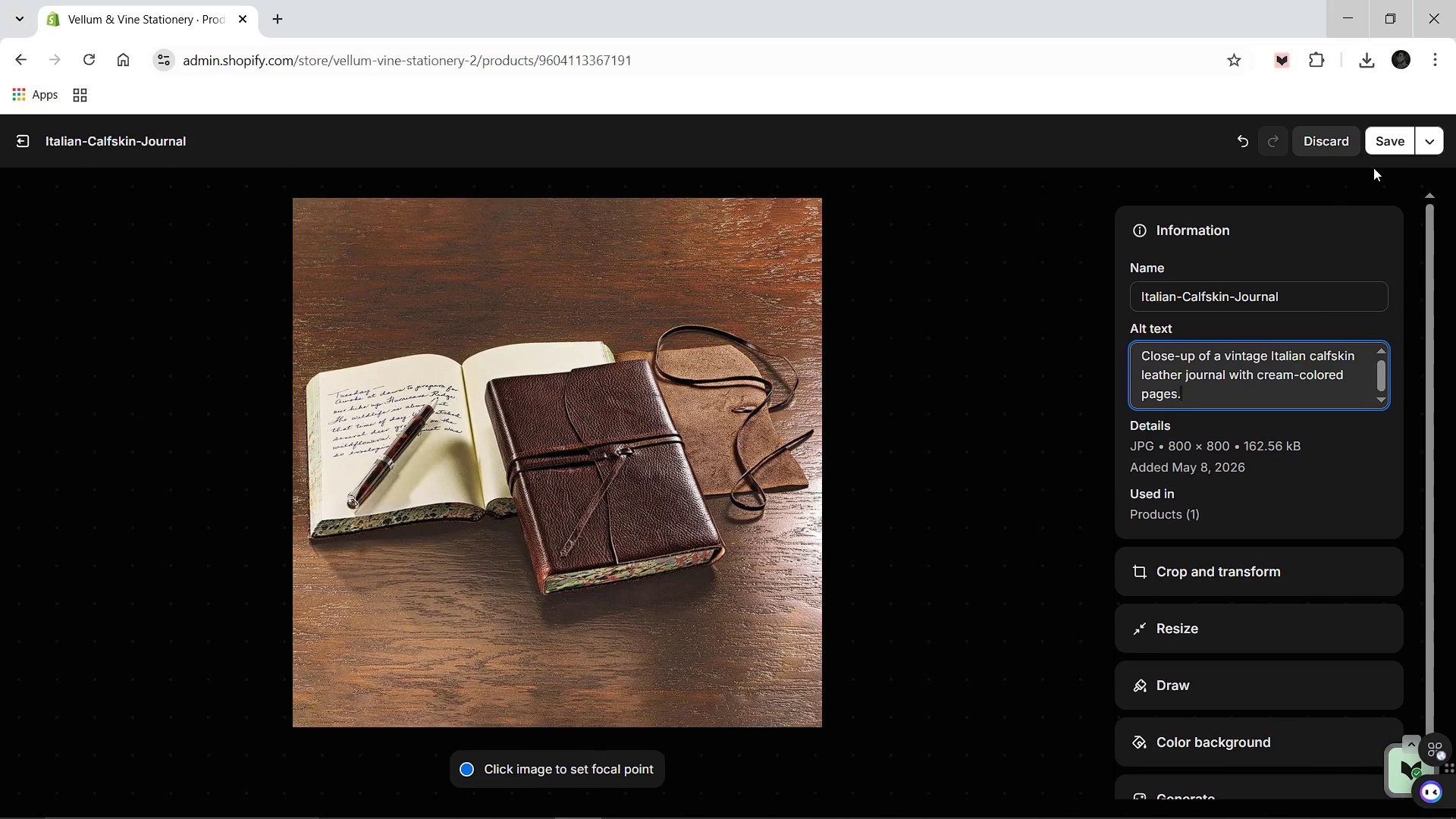 
left_click([1376, 143])
 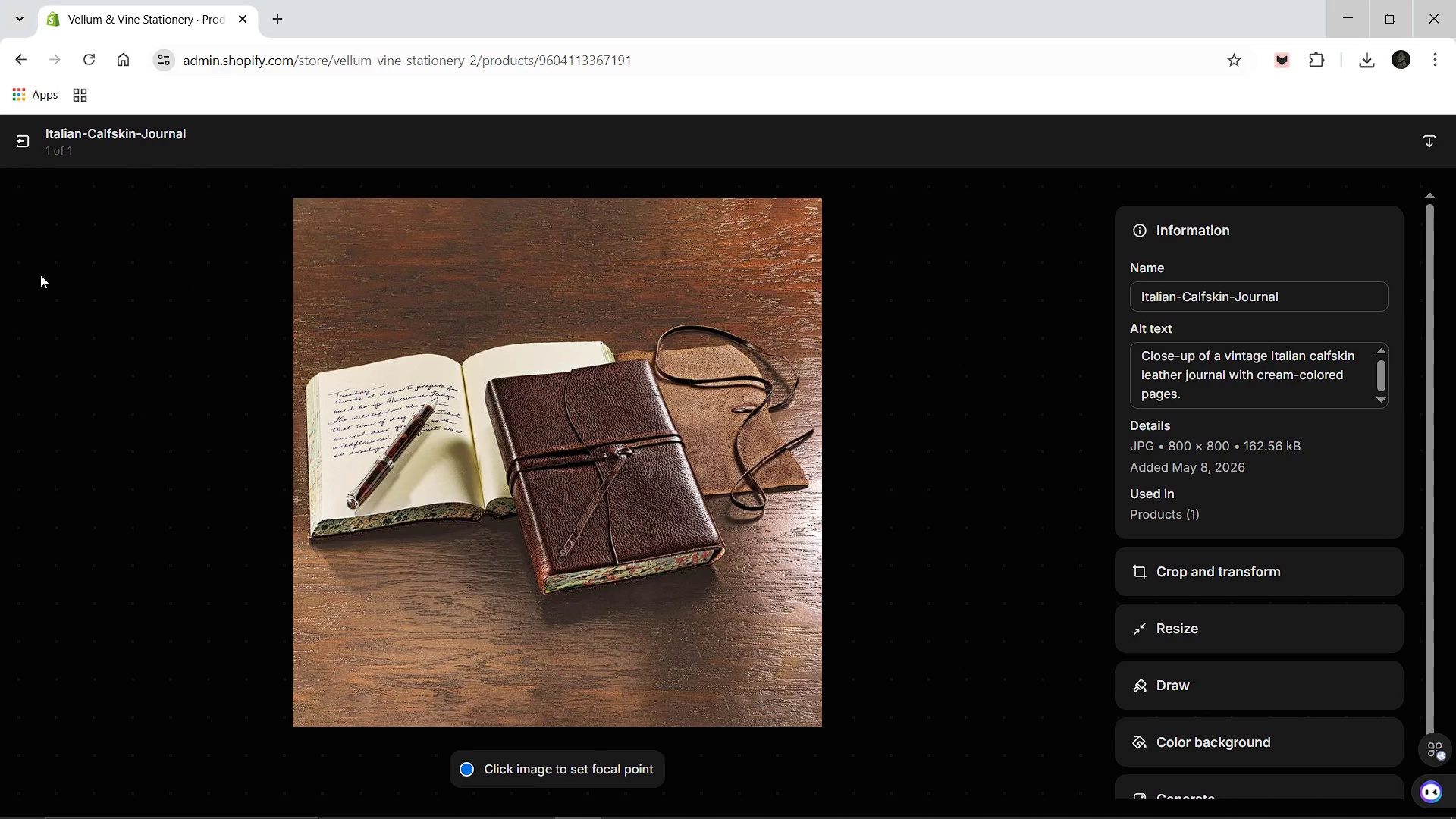 
left_click([20, 150])
 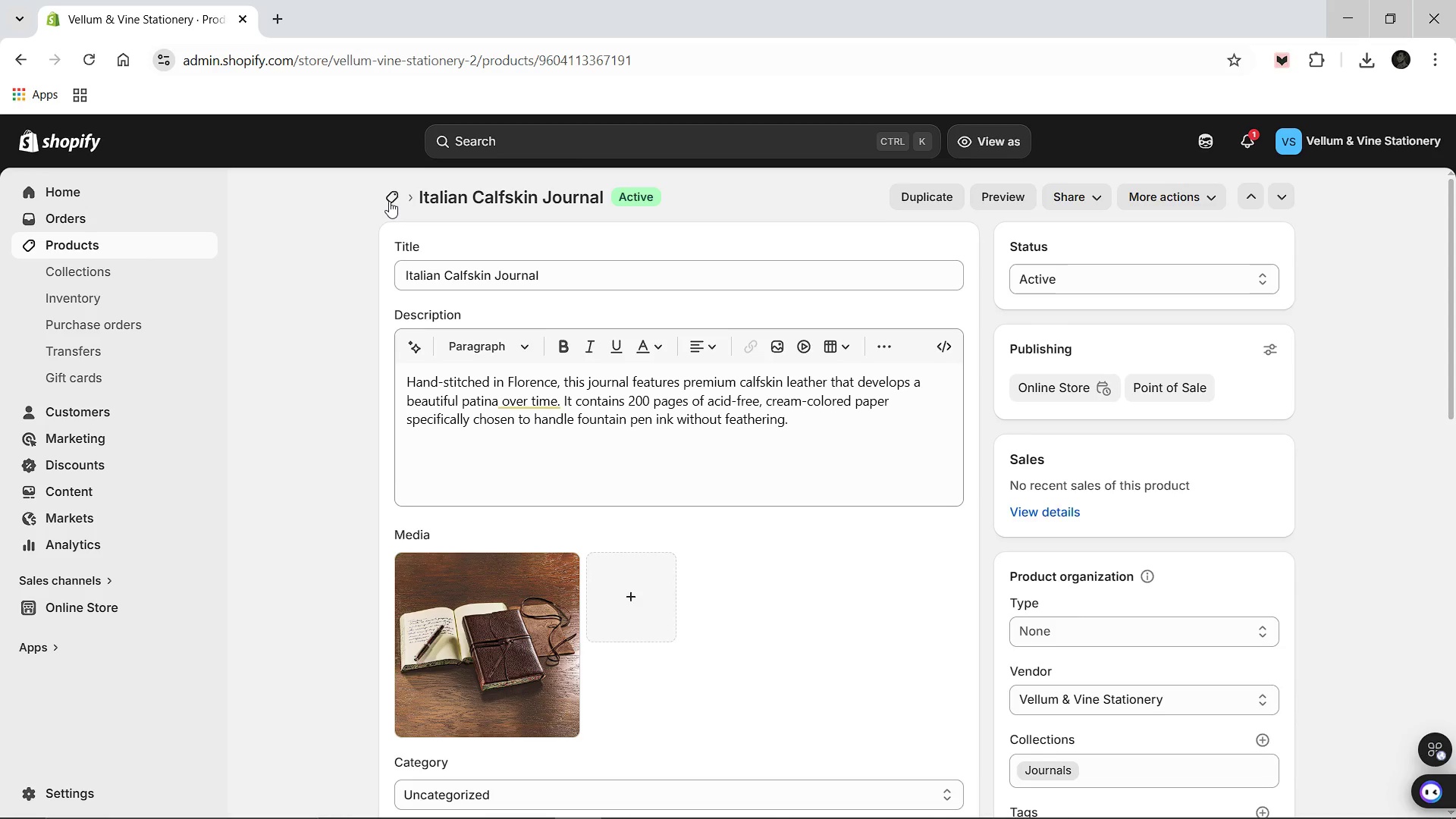 
left_click([384, 202])
 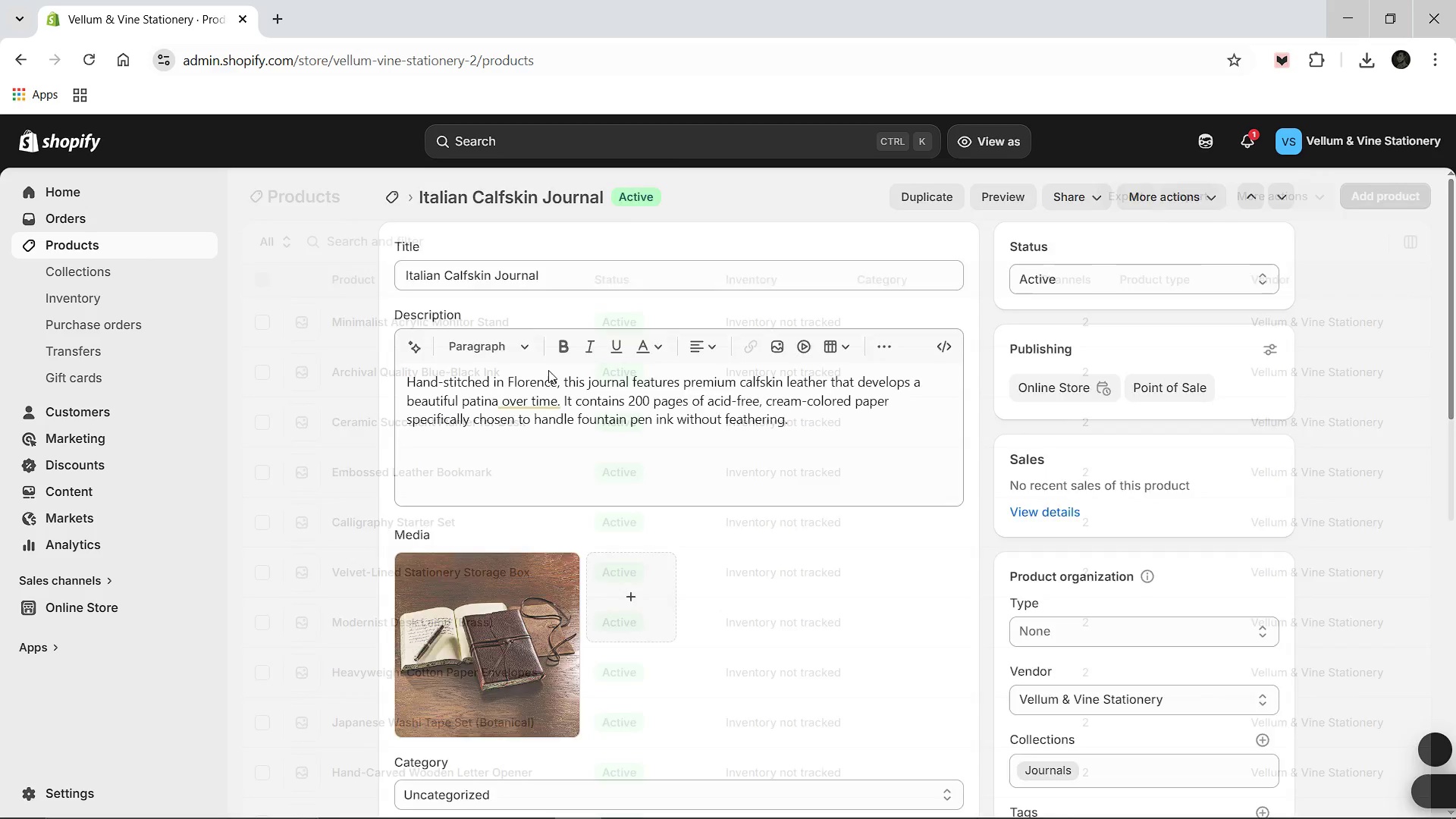 
scroll: coordinate [512, 475], scroll_direction: down, amount: 14.0
 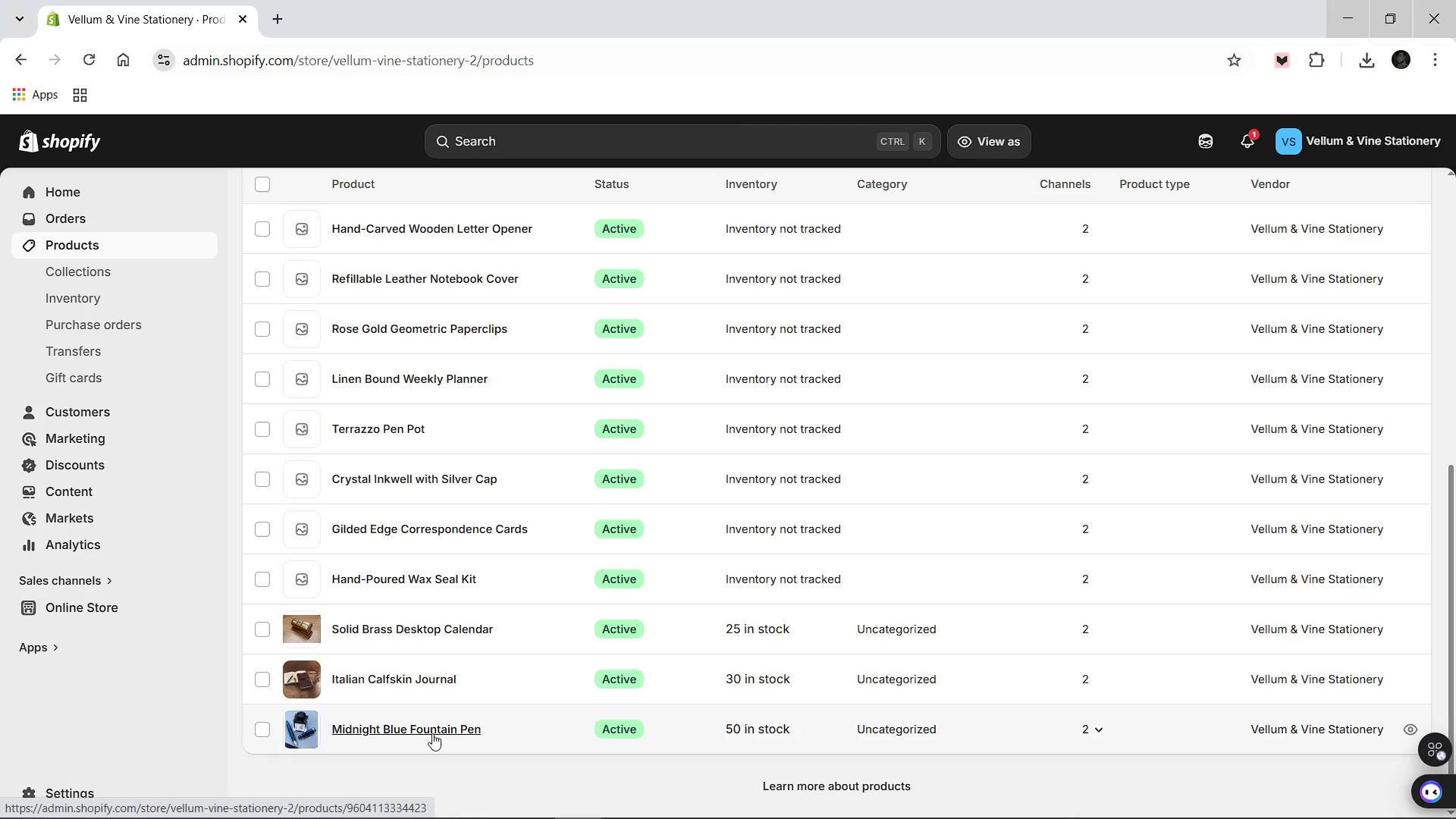 
left_click([432, 733])
 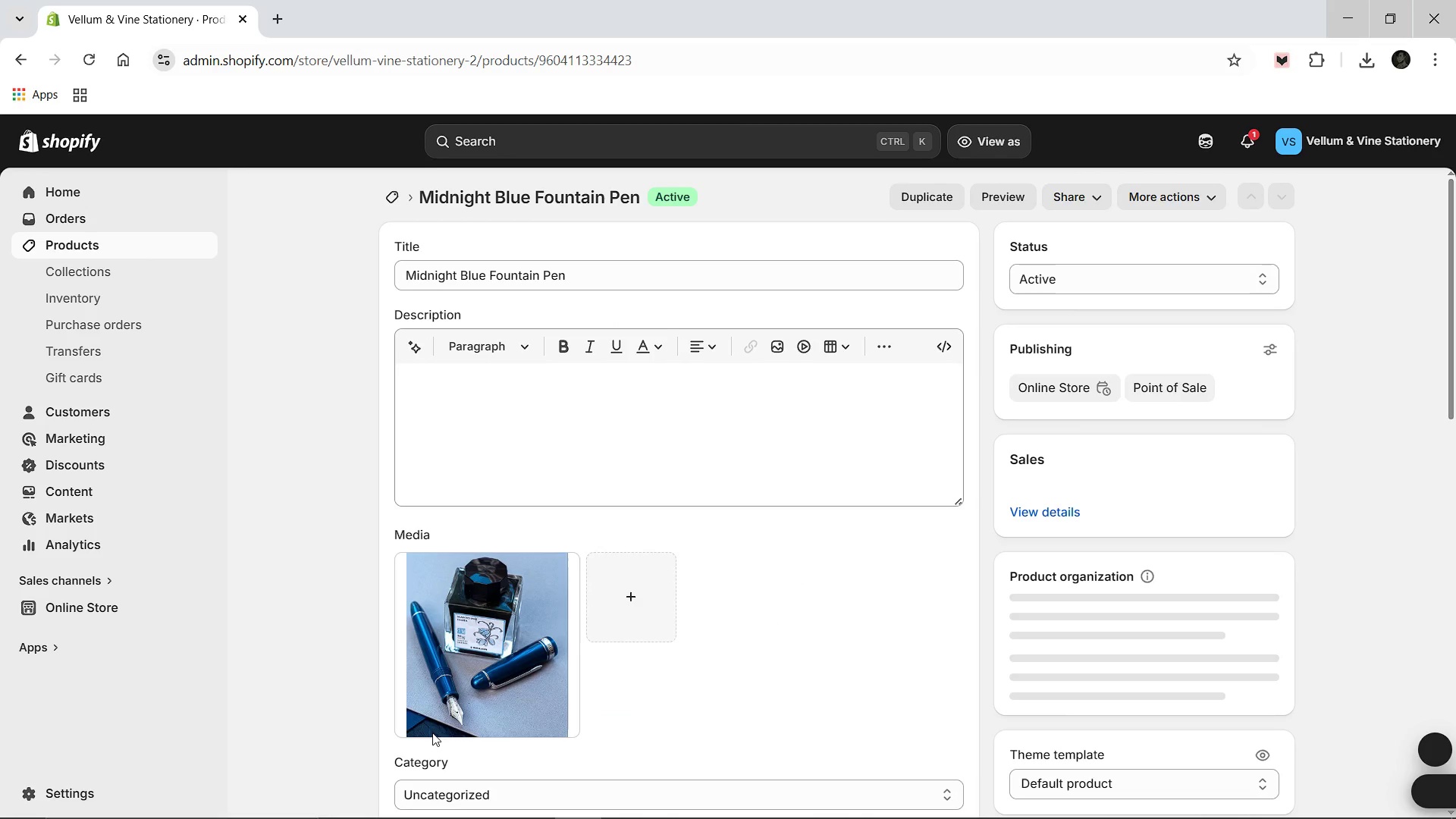 
left_click([482, 686])
 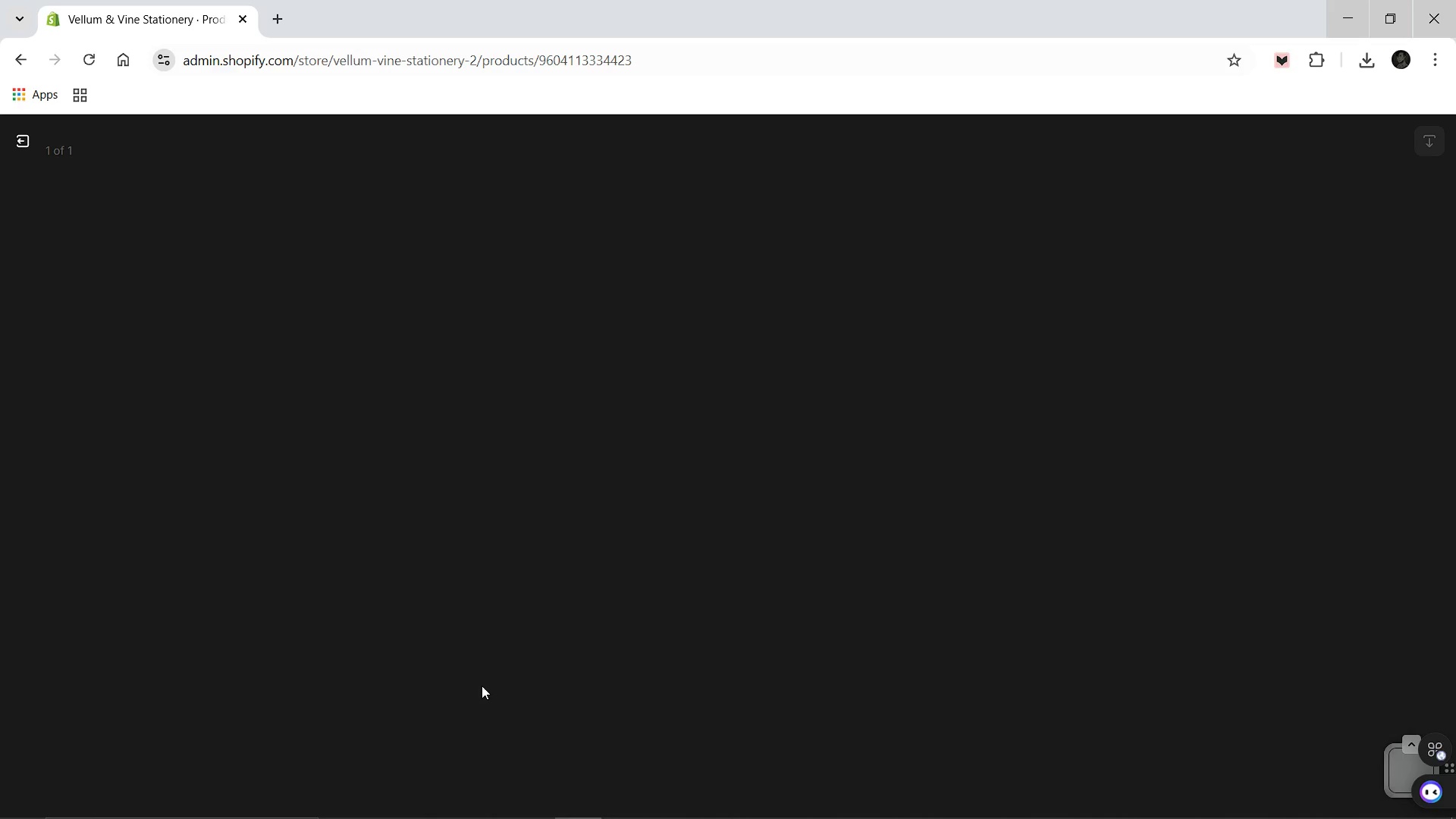 
wait(8.2)
 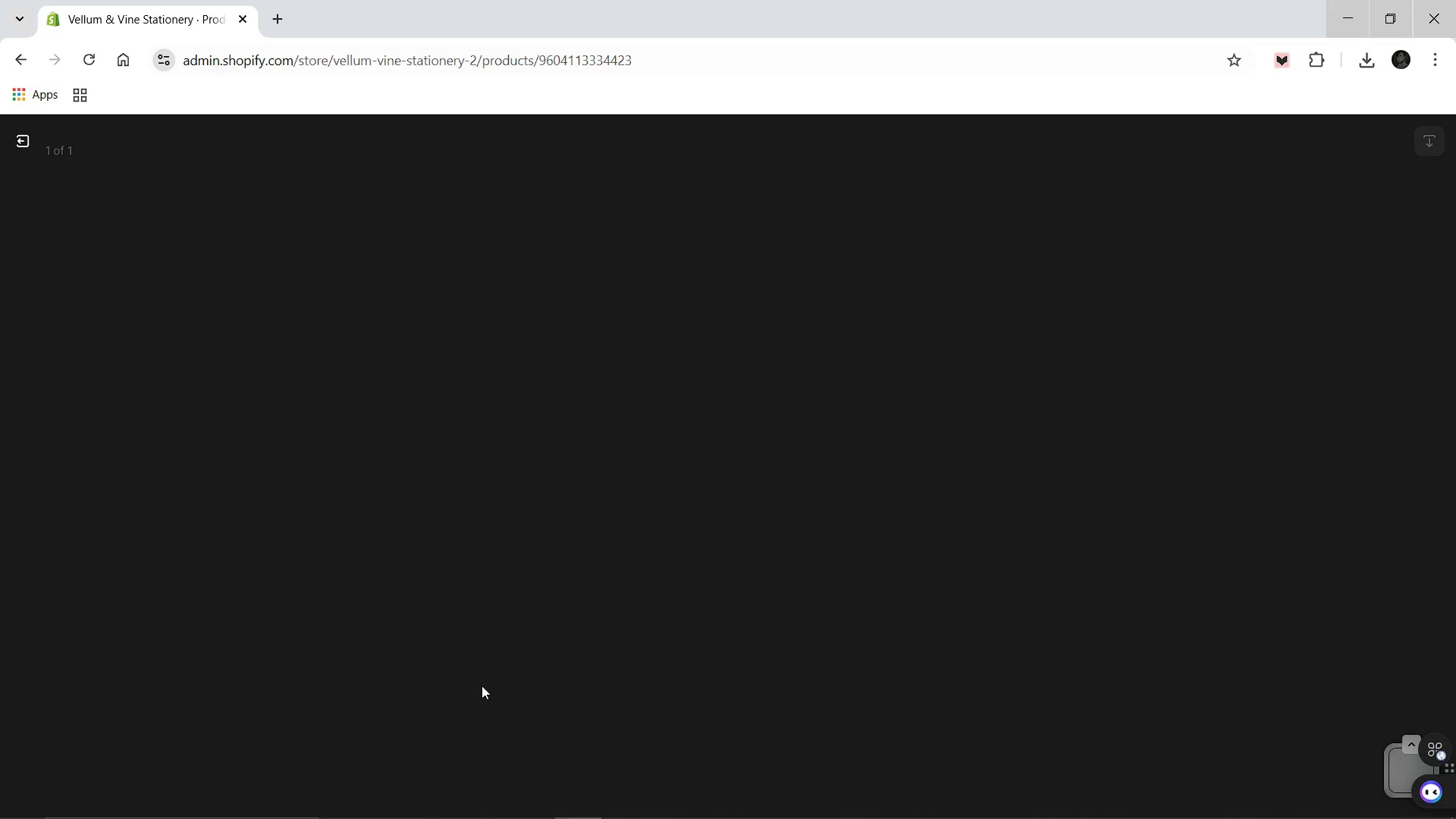 
left_click([1194, 357])
 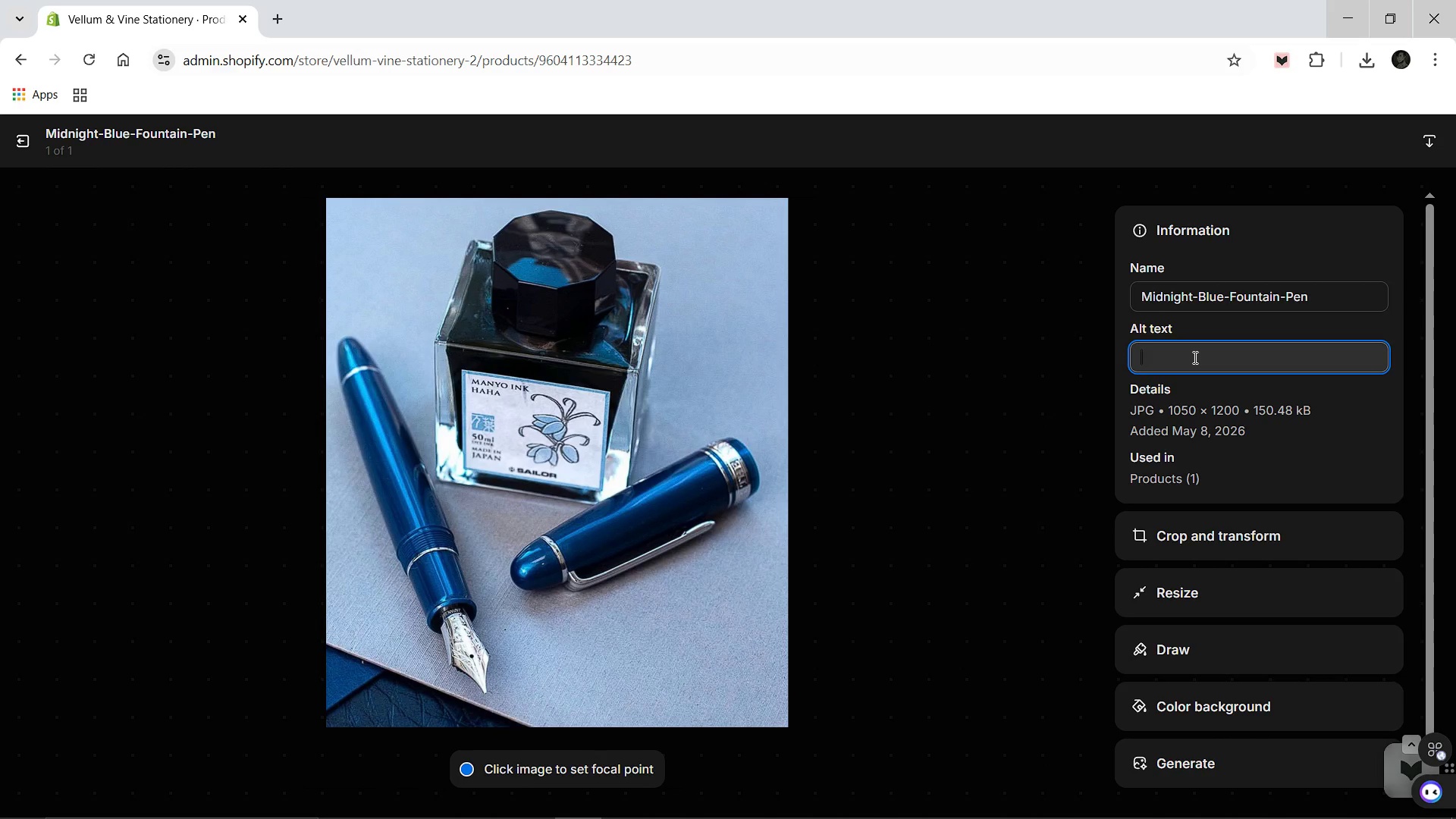 
type(Professioa)
key(Backspace)
type(nal mid )
key(Backspace)
type(-night)
 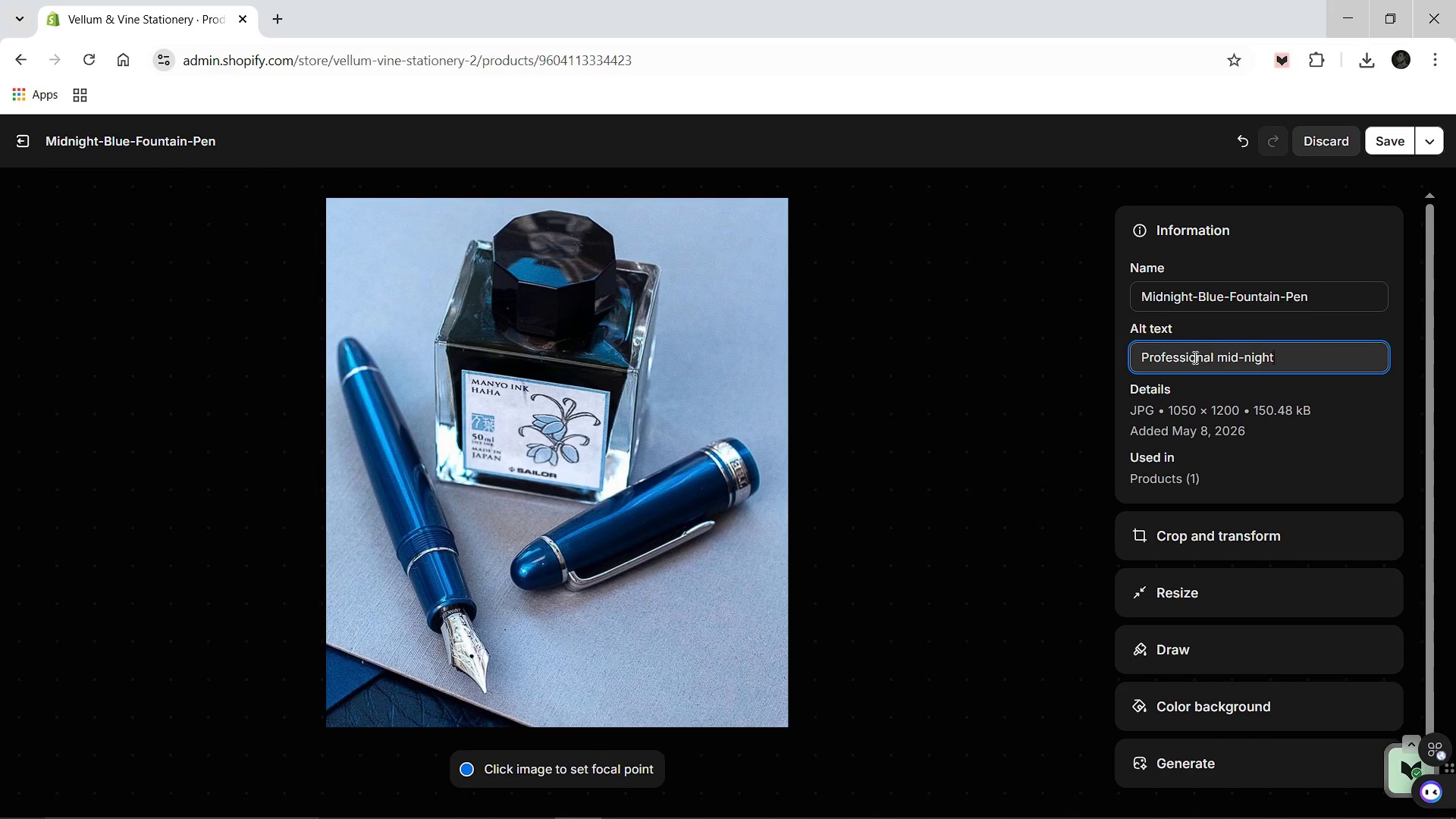 
hold_key(key=Backspace, duration=0.59)
 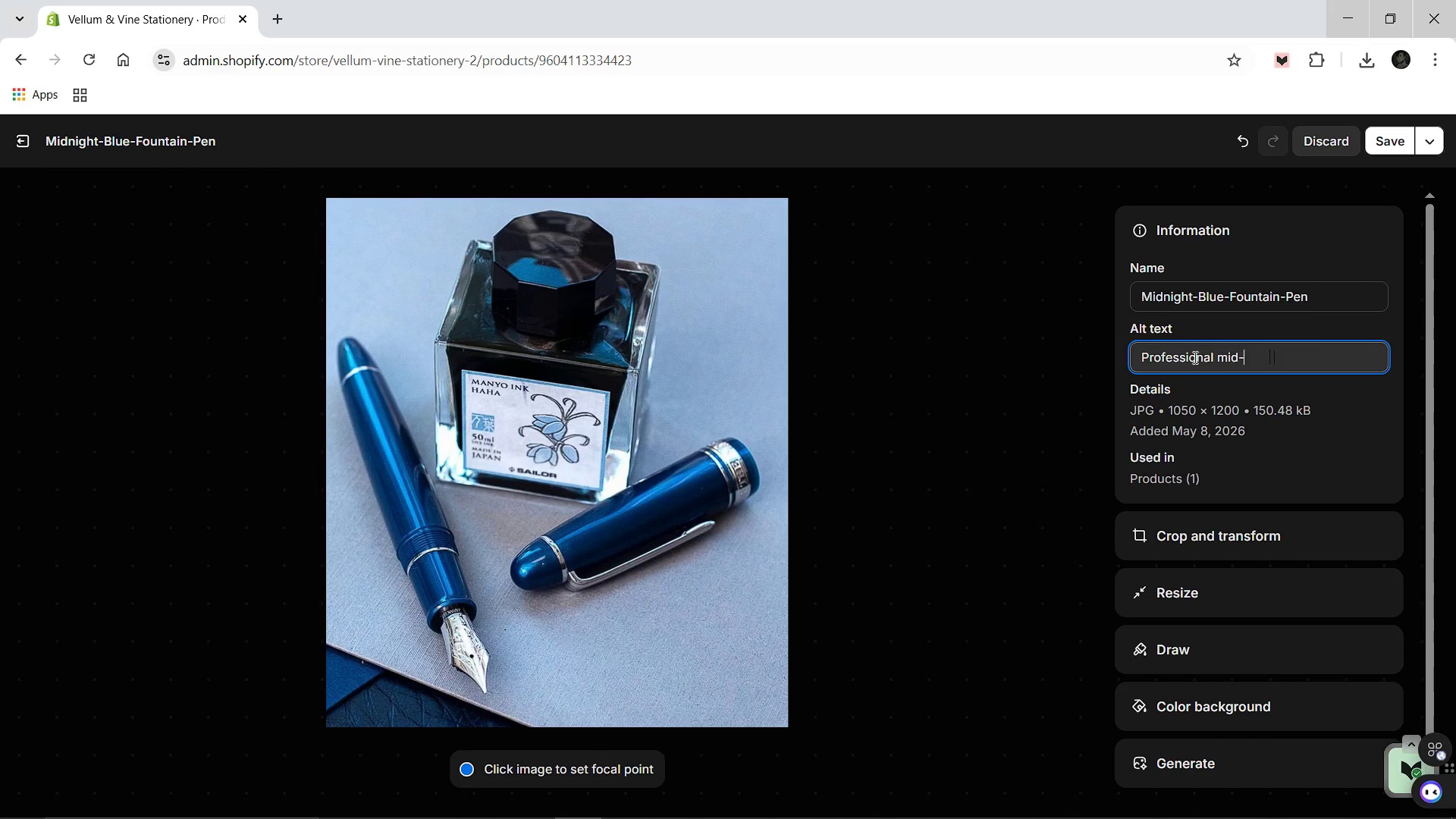 
key(Backspace)
key(Backspace)
type(night blue foutain pen p)
key(Backspace)
type(re)
key(Backspace)
key(Backspace)
key(Backspace)
key(Backspace)
key(Backspace)
key(Backspace)
key(Backspace)
key(Backspace)
key(Backspace)
type(untain pen resting on a minimalist desk surface.)
 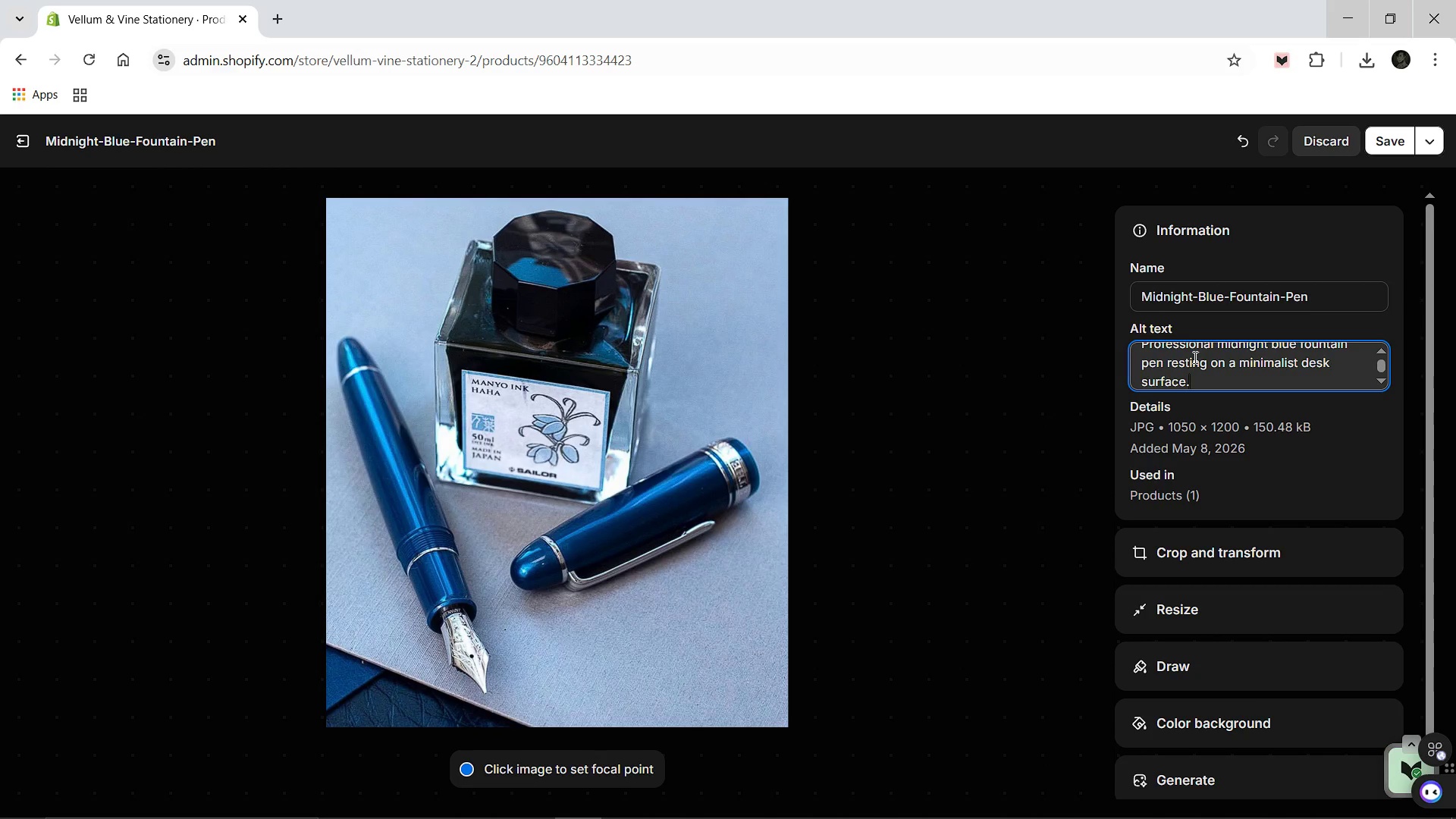 
left_click([1373, 133])
 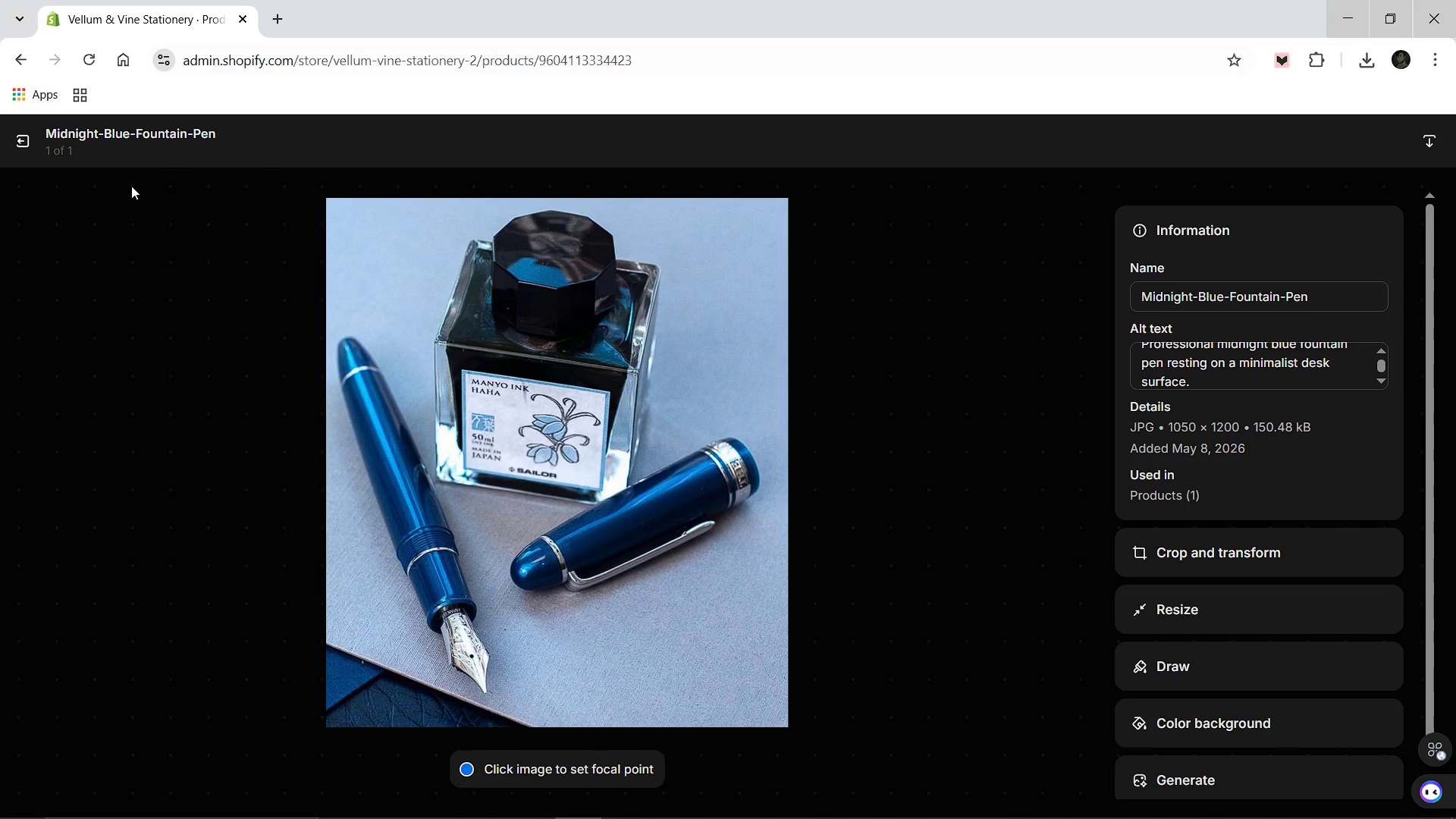 
left_click([27, 142])
 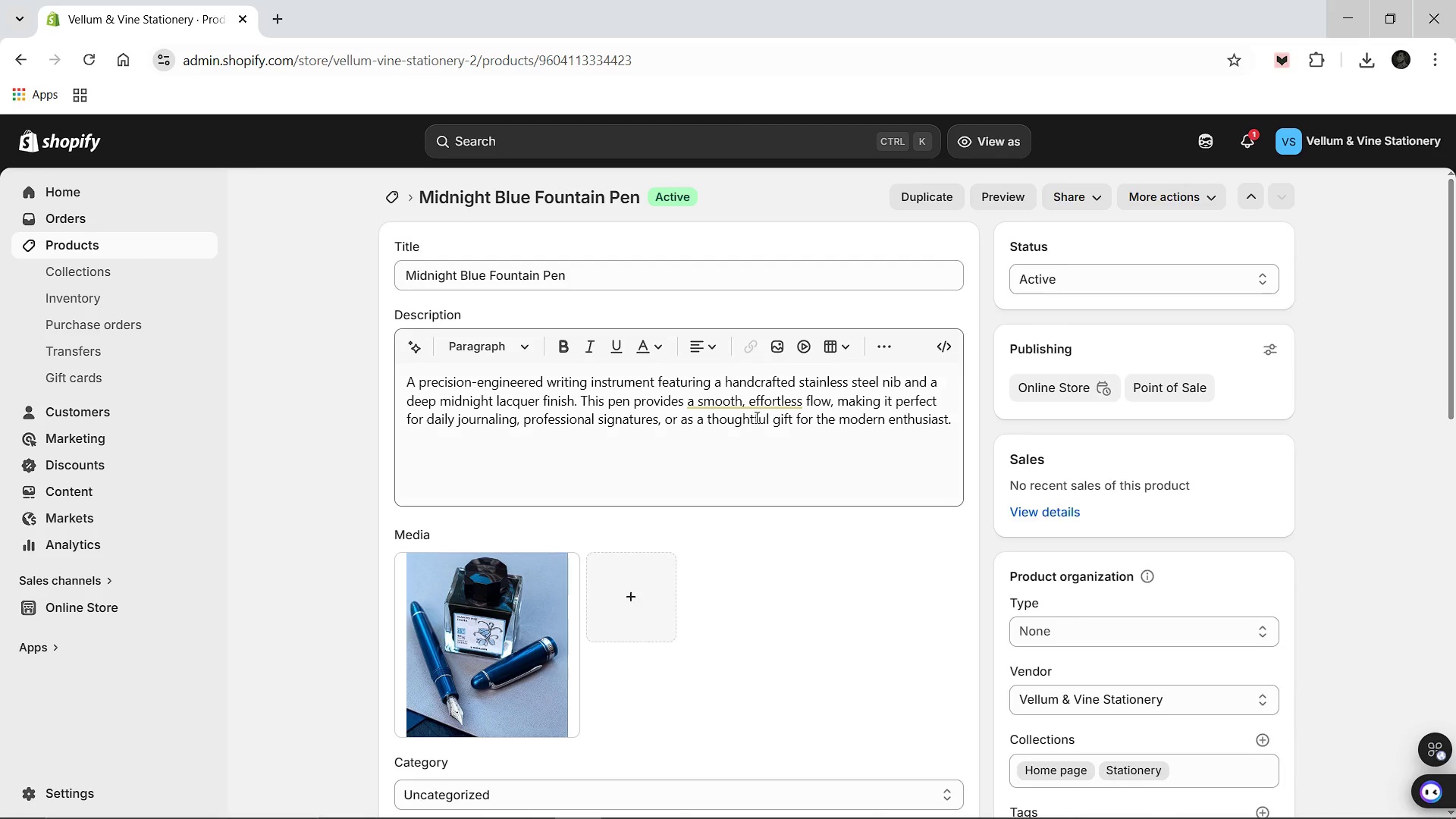 
scroll: coordinate [770, 423], scroll_direction: down, amount: 1.0
 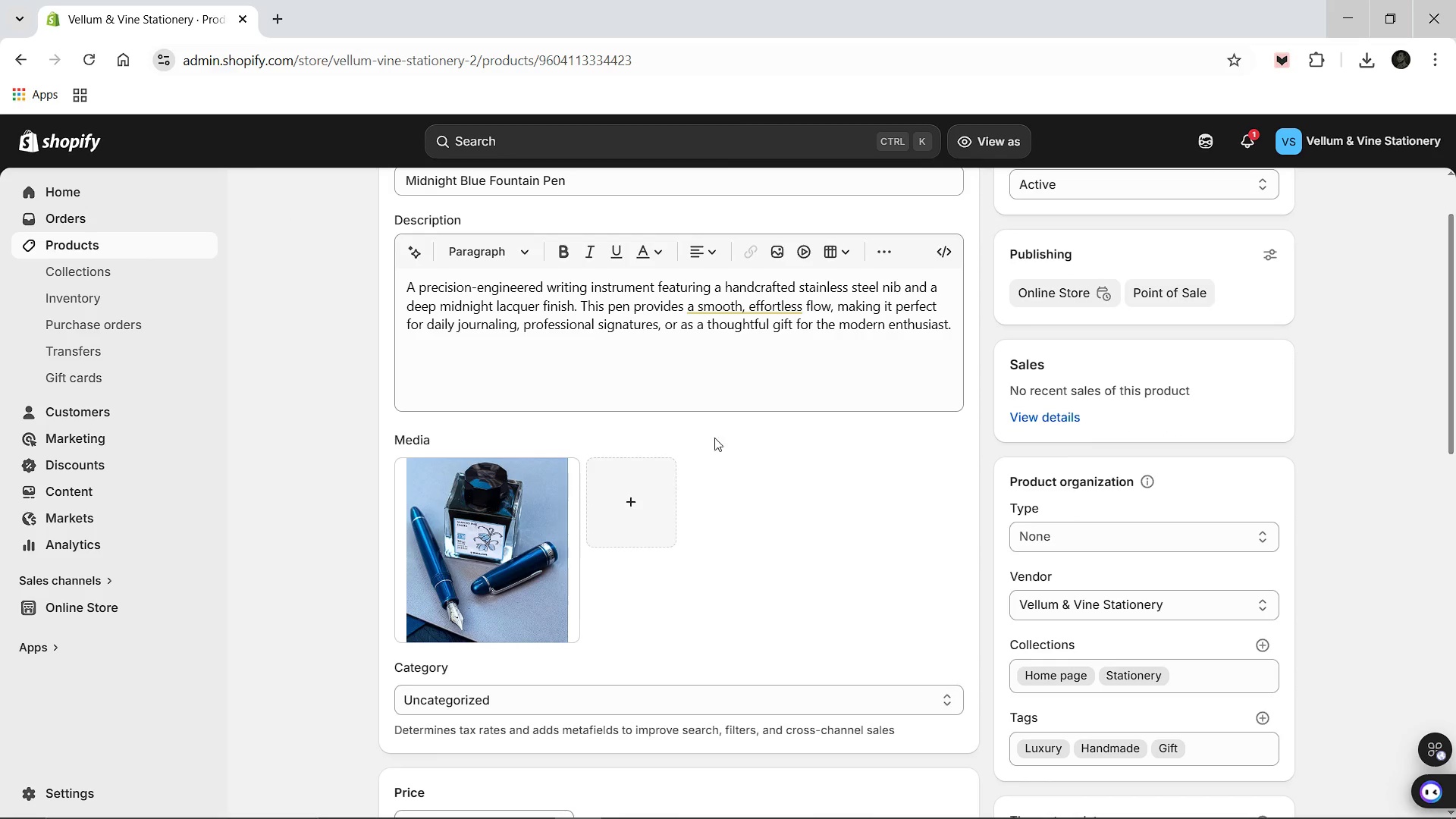 
scroll: coordinate [504, 292], scroll_direction: up, amount: 2.0
 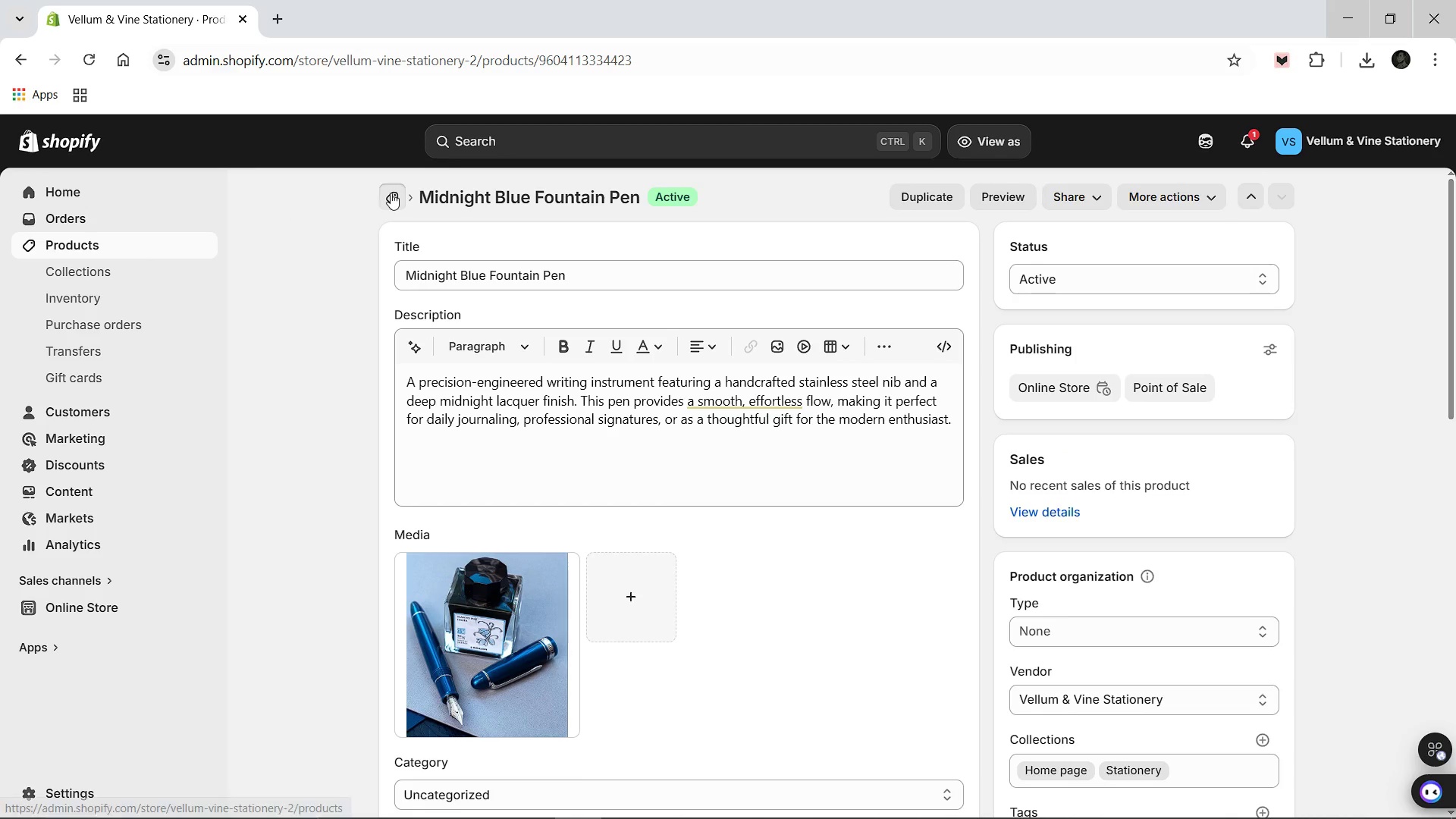 
left_click([391, 193])
 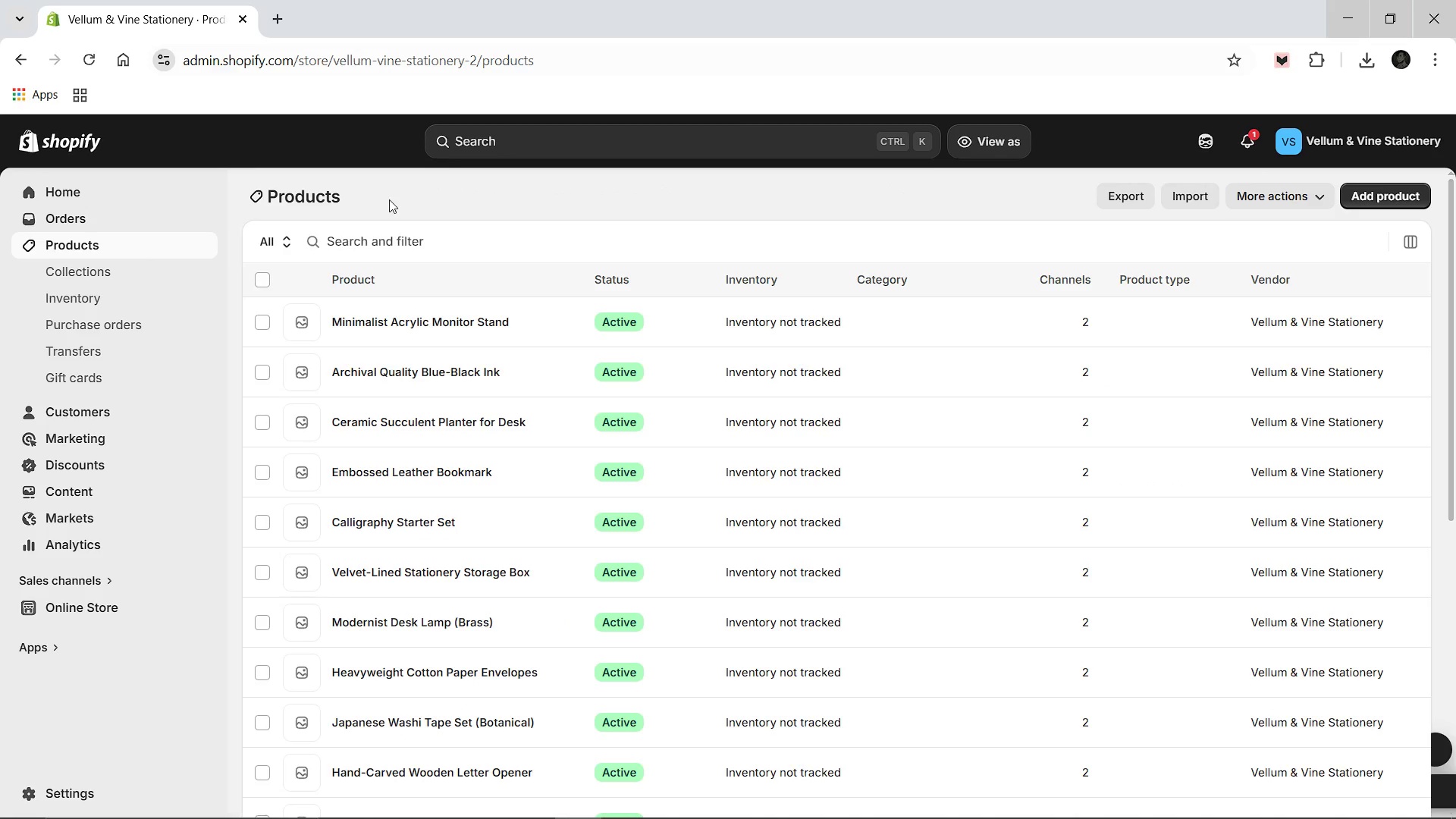 
scroll: coordinate [459, 480], scroll_direction: down, amount: 2.0
 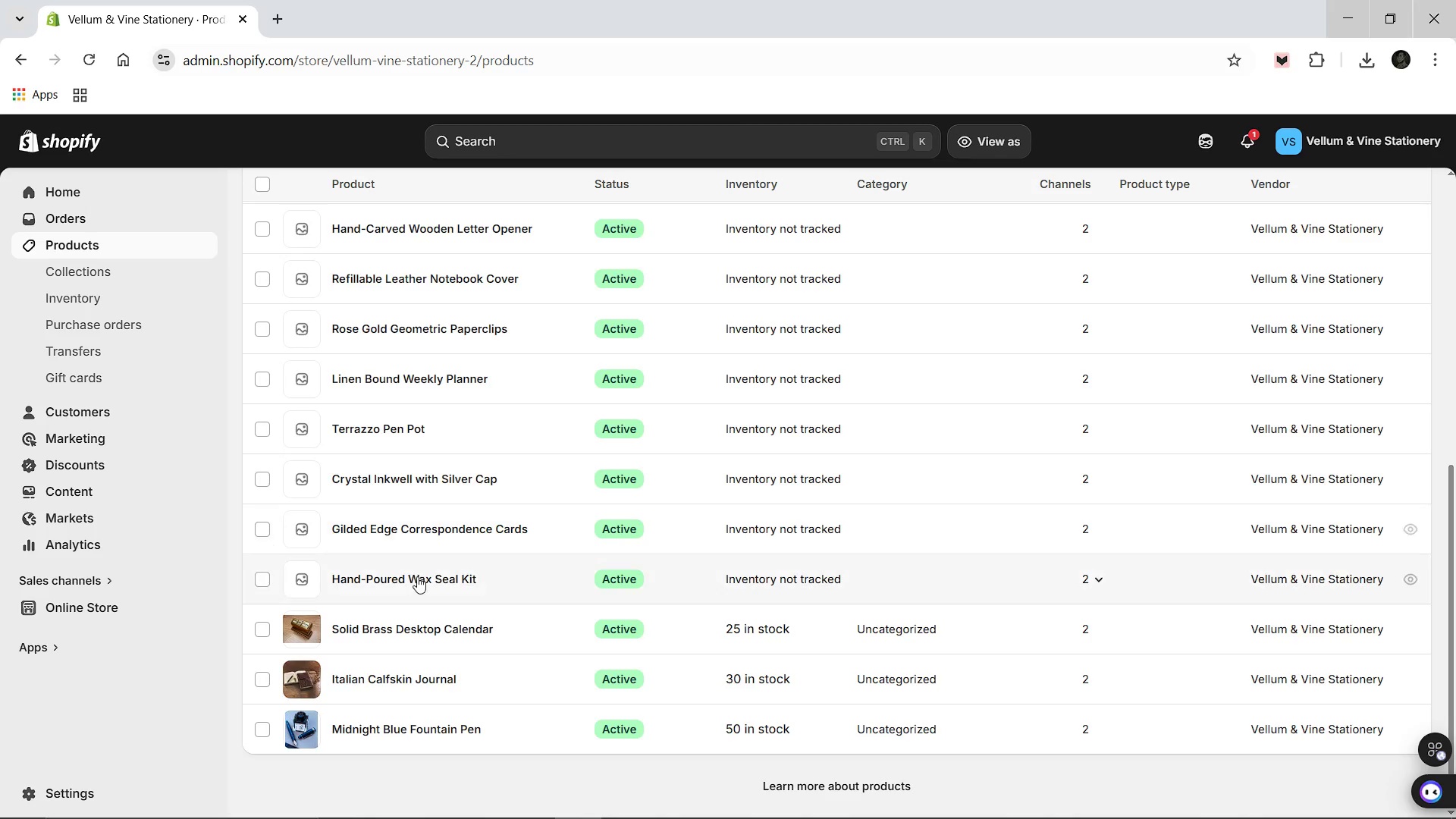 
left_click([417, 579])
 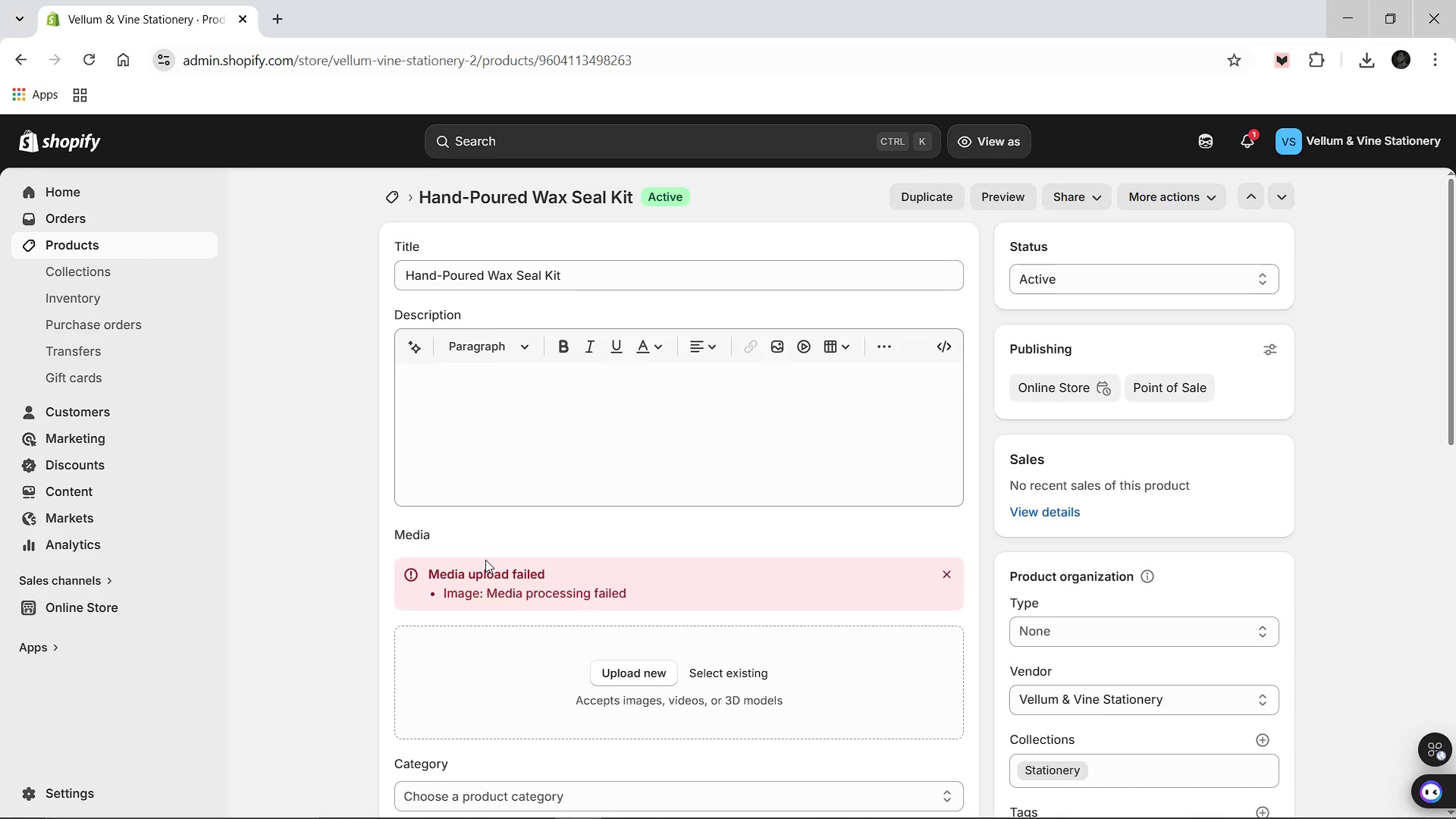 
wait(11.67)
 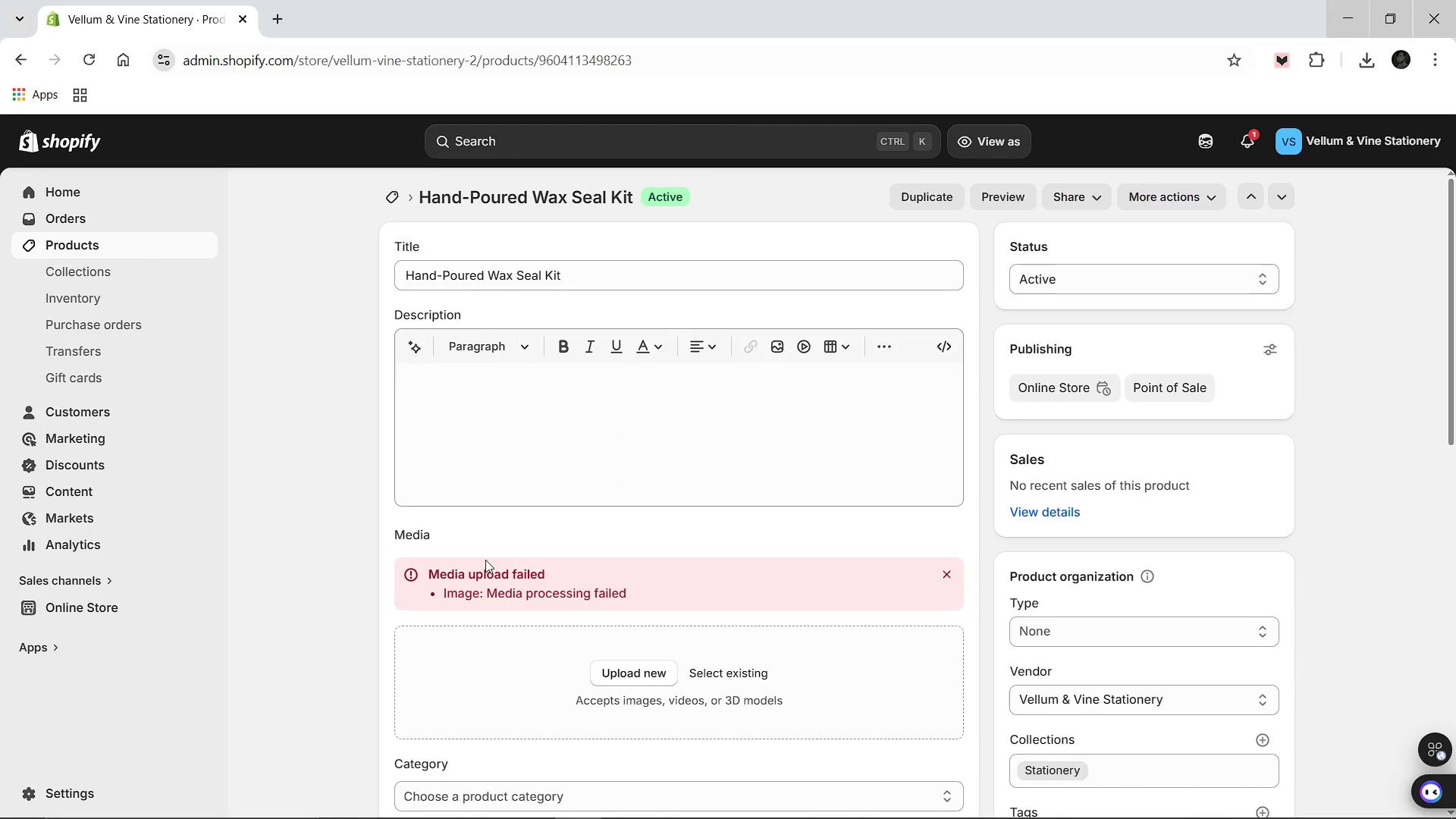 
left_click([935, 579])
 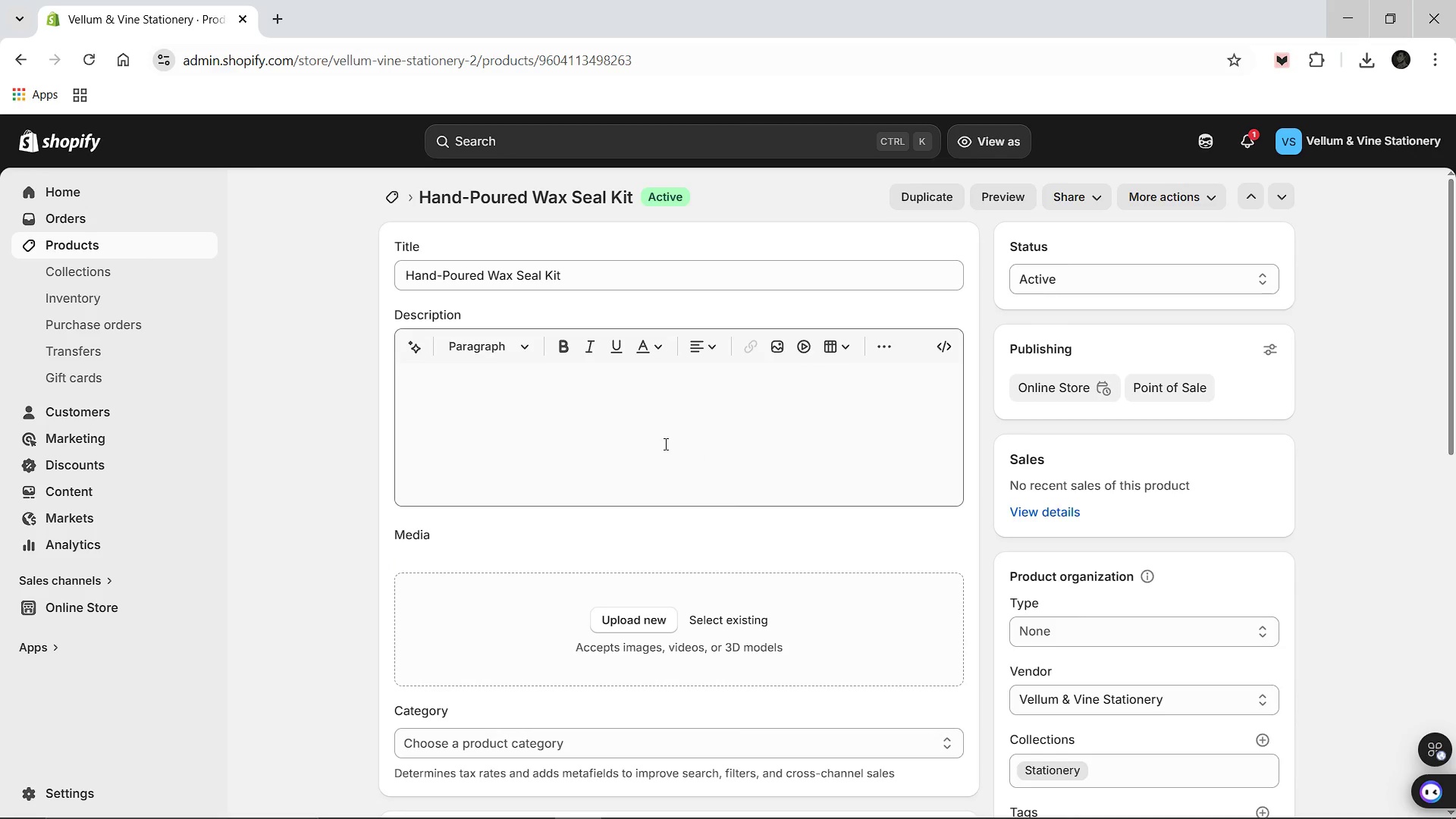 
left_click([664, 444])
 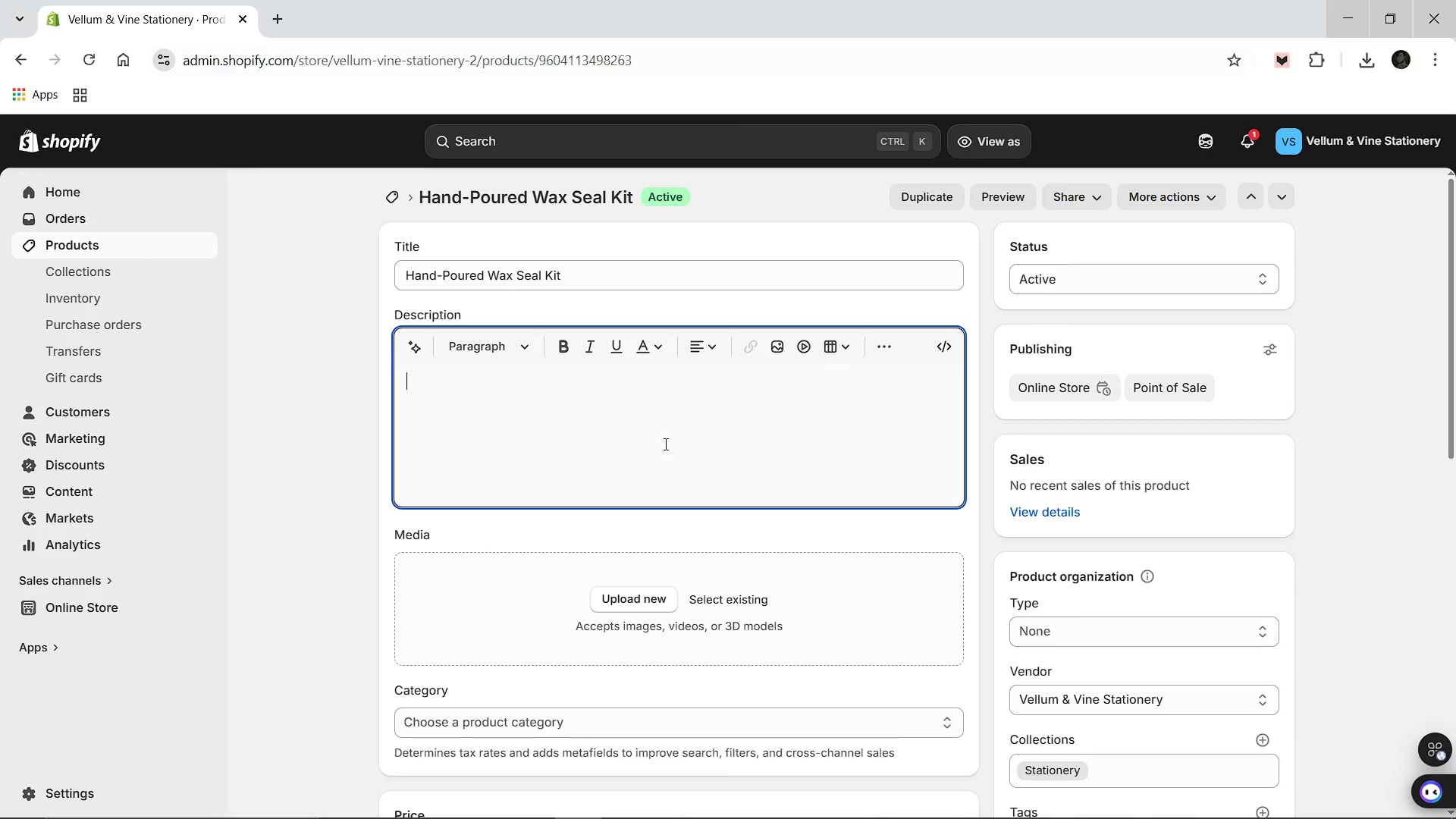 
hold_key(key=ShiftLeft, duration=0.45)
 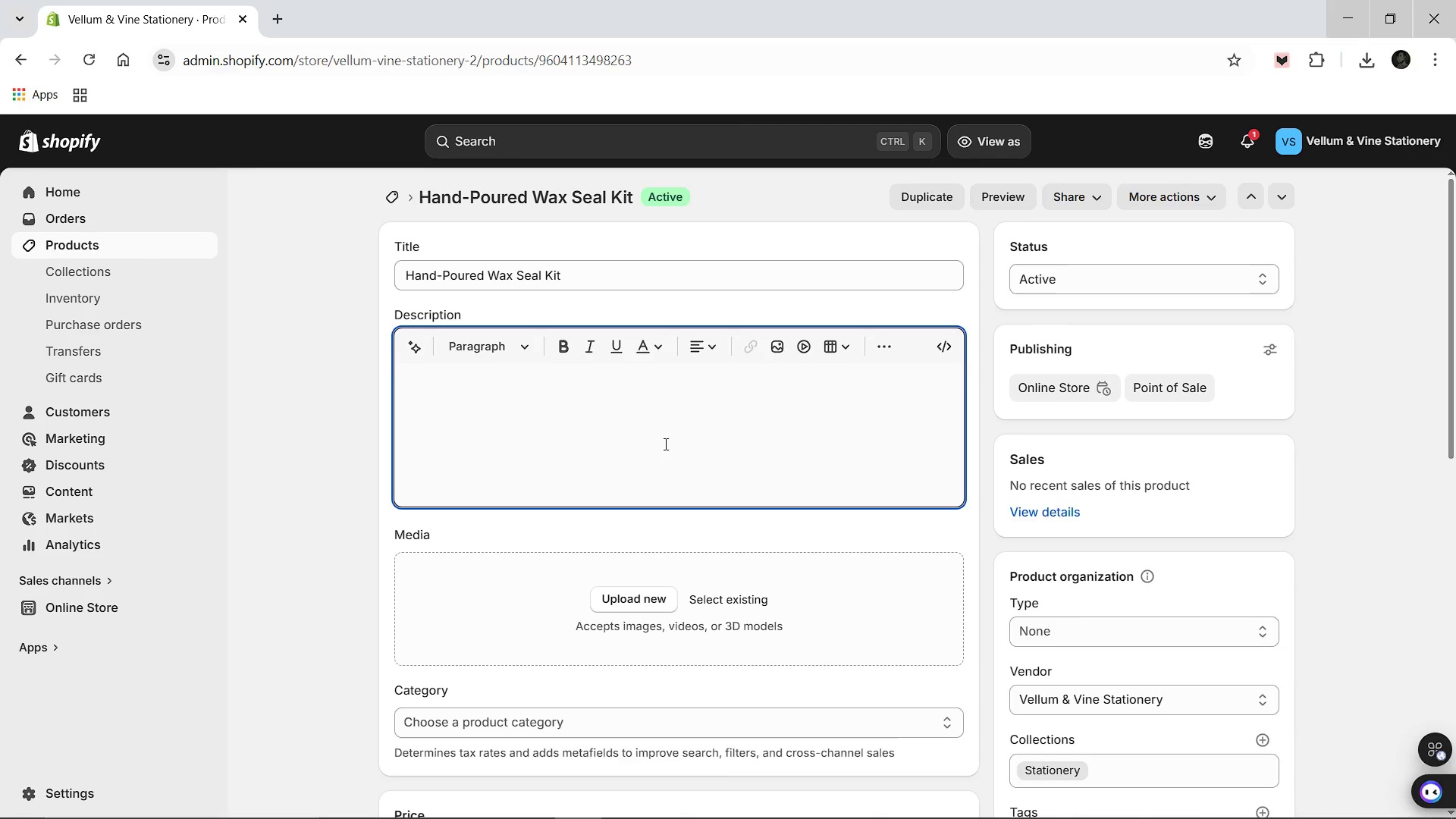 
type(Reclaim te)
key(Backspace)
type(he lost art of letter writing. This curated kit includes a solid brass seal stamp, three sticks of premium flexible waz, and a handcrafted melting spoon to add a personal, antique touch to your correspondence.)
 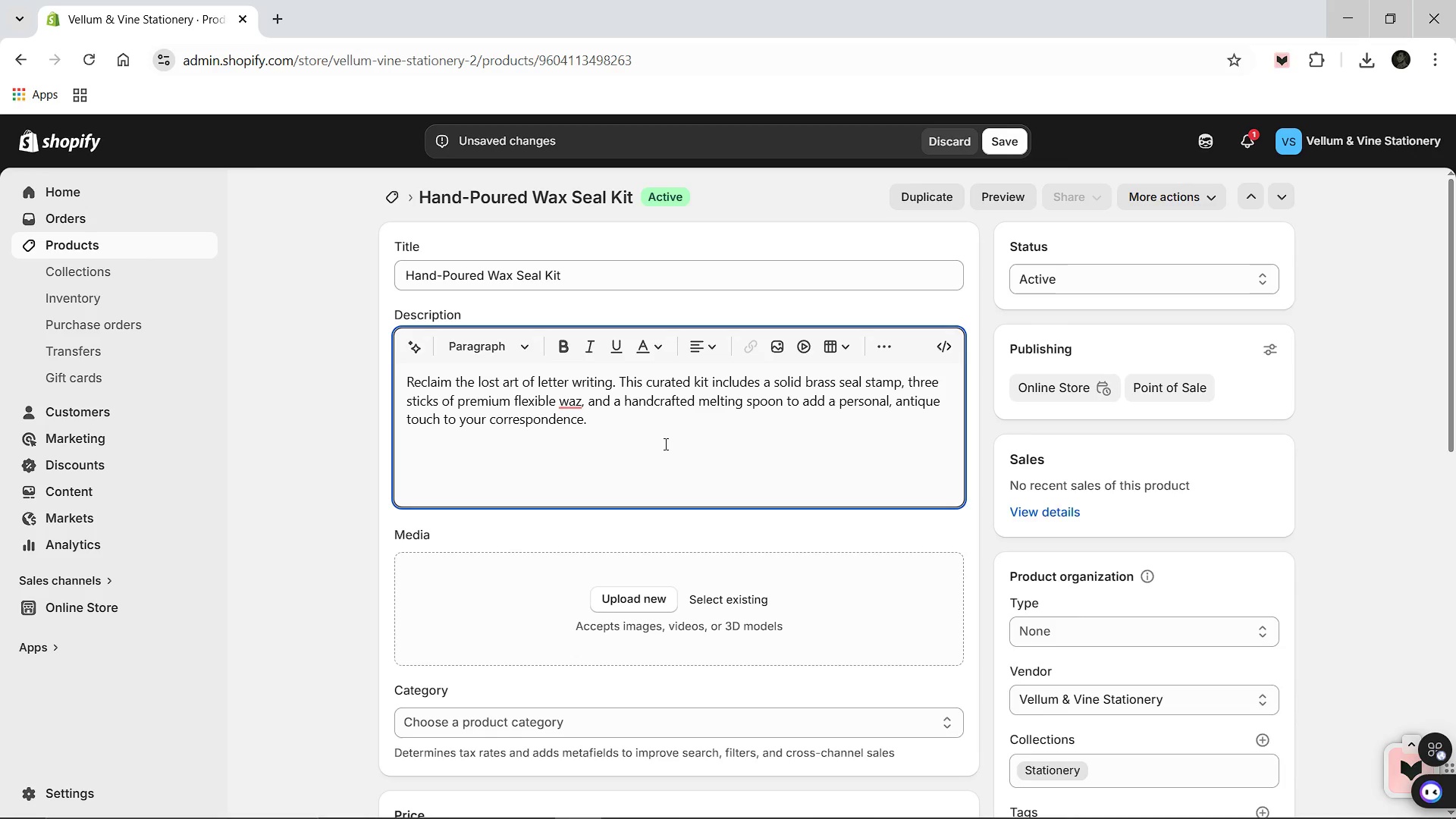 
key(ArrowUp)
 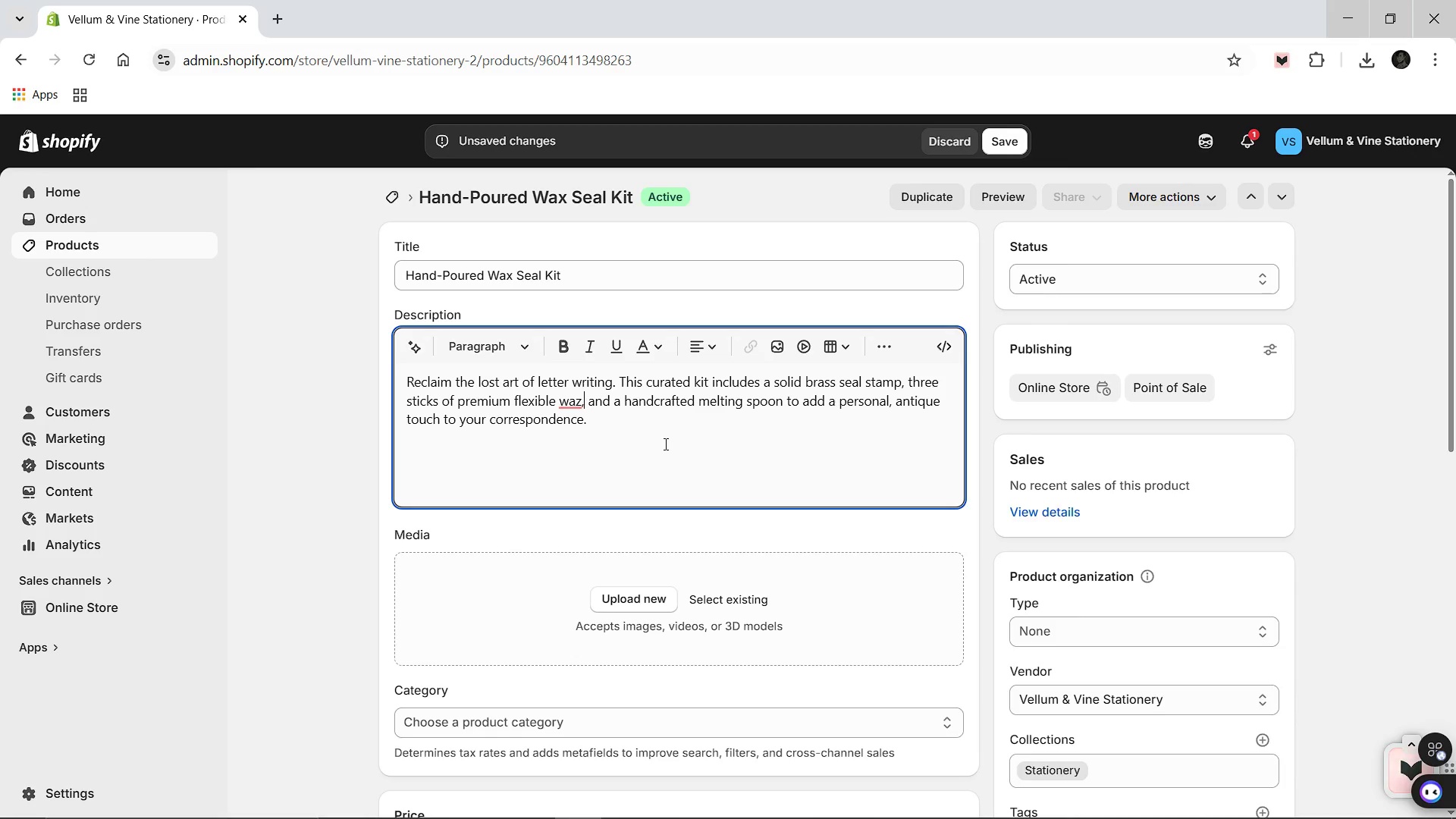 
key(ArrowLeft)
 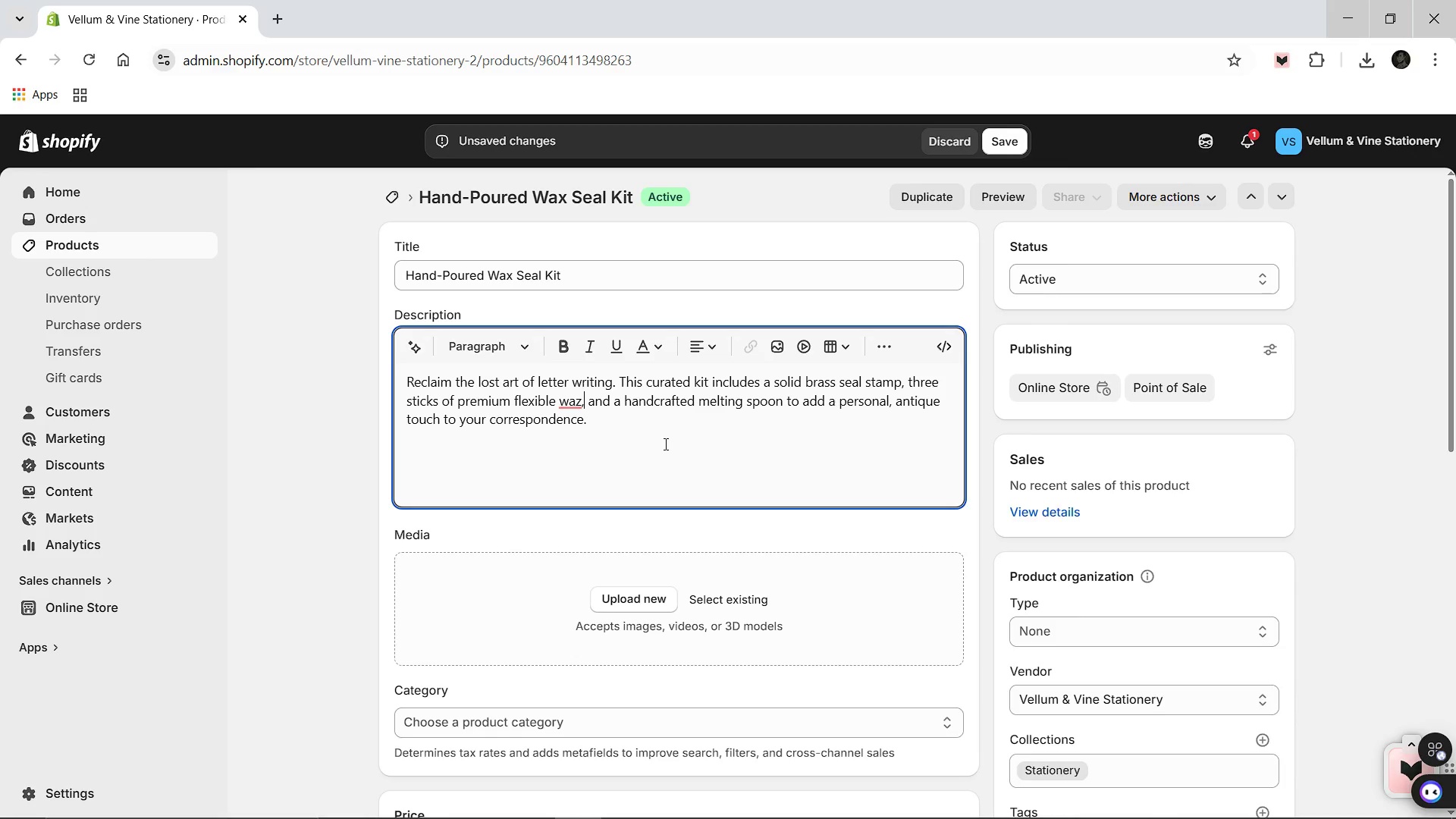 
key(ArrowLeft)
 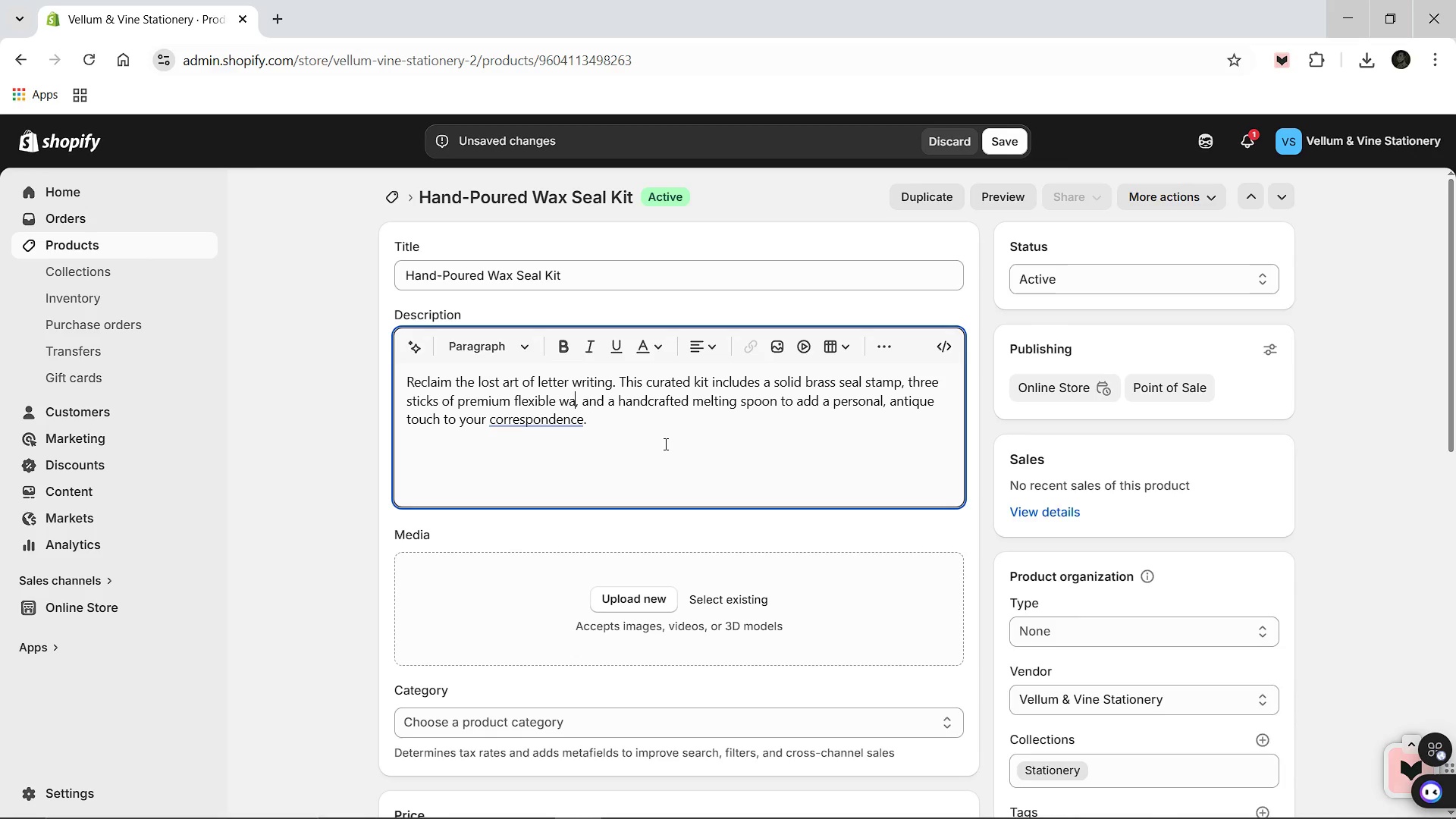 
key(Backspace)
 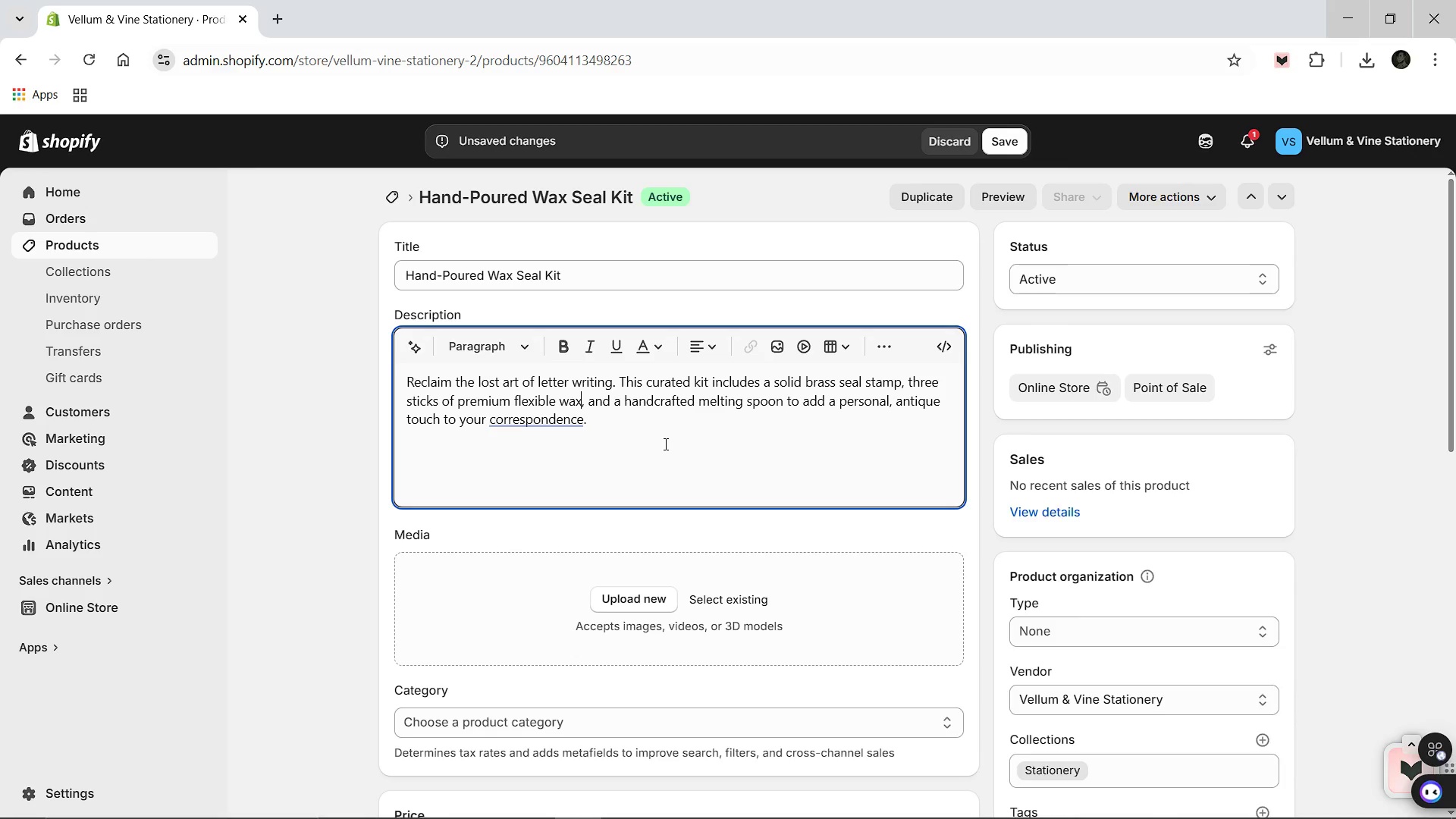 
key(X)
 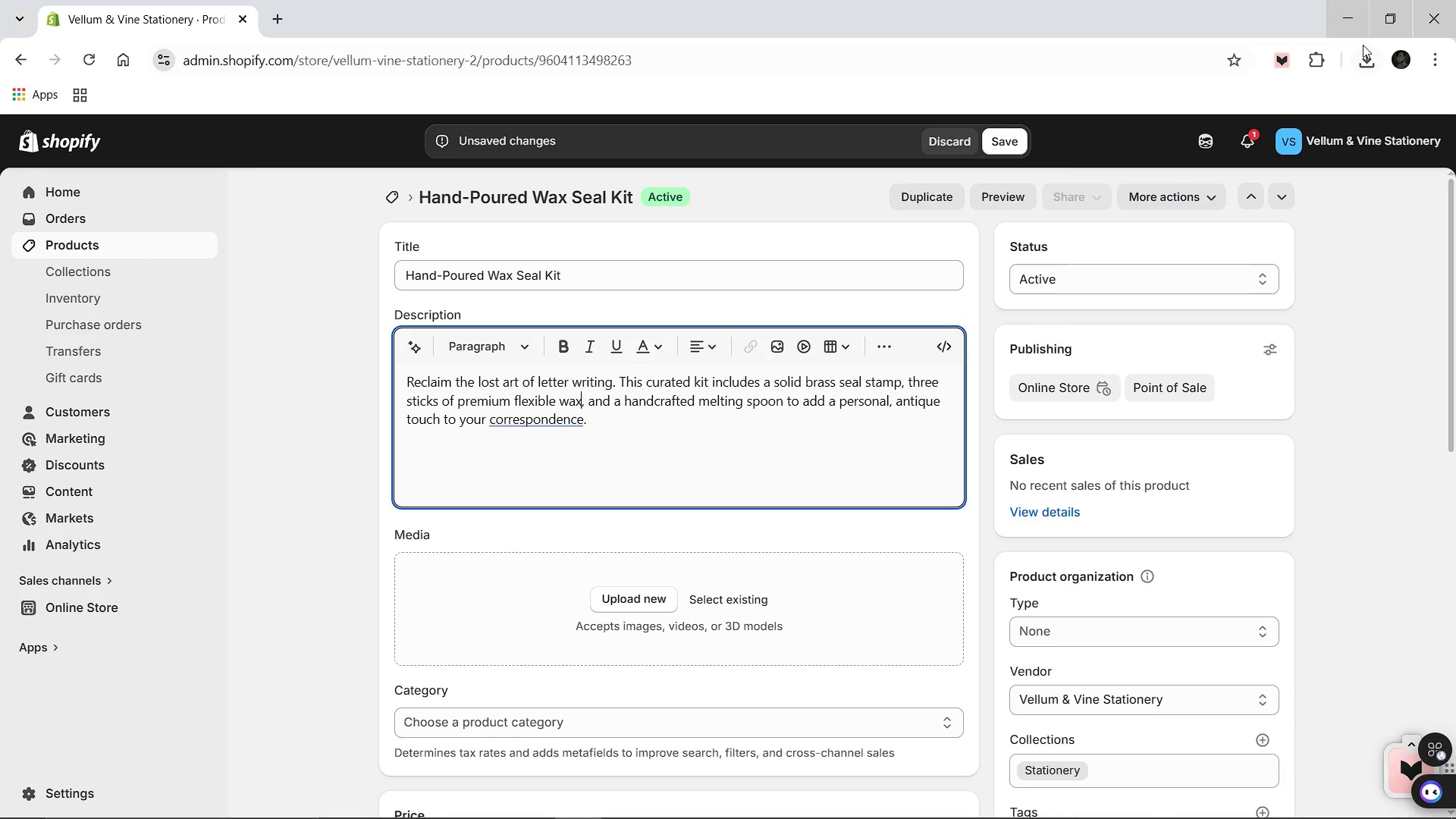 
left_click([1364, 55])
 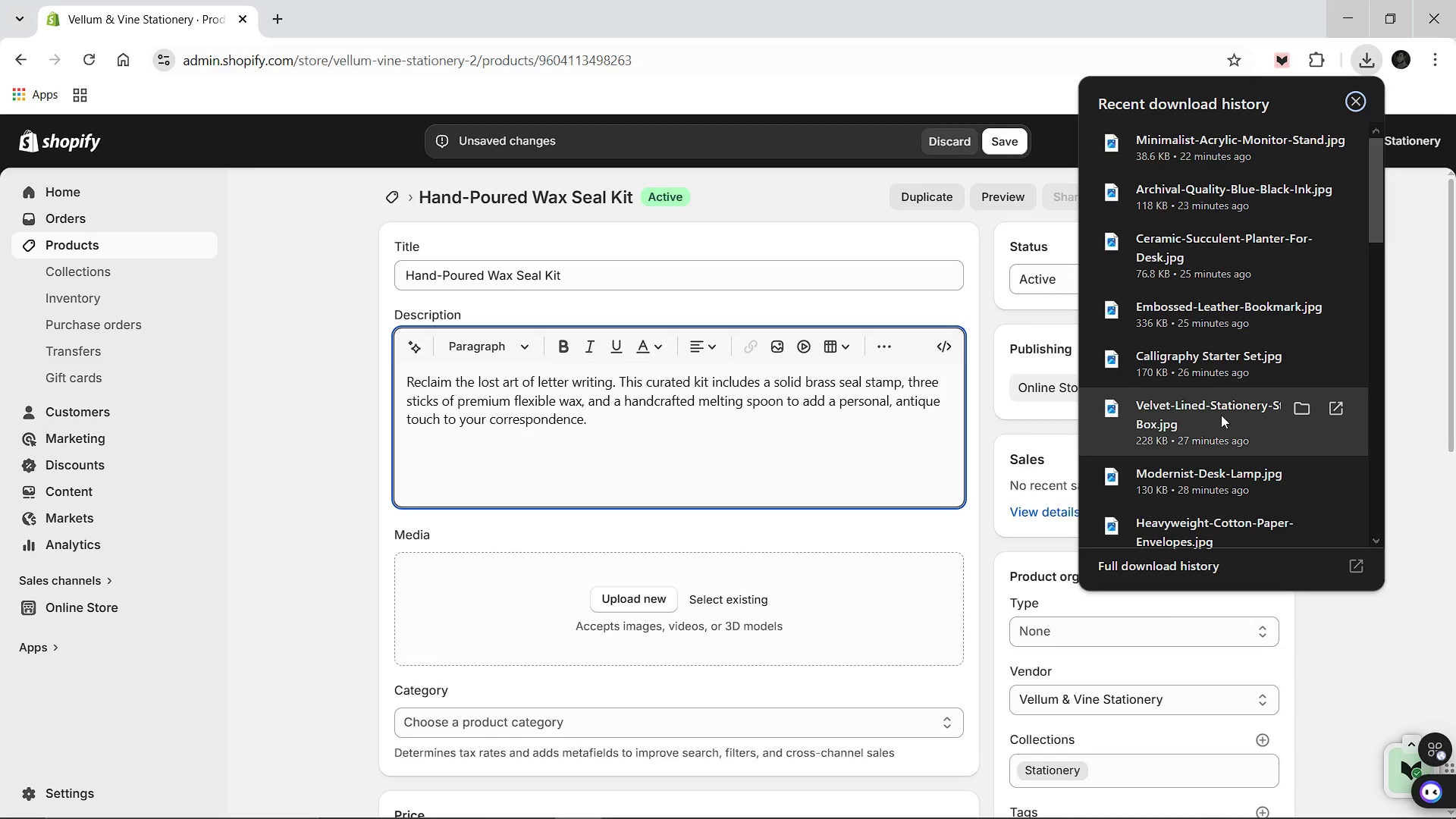 
scroll: coordinate [1221, 416], scroll_direction: down, amount: 7.0
 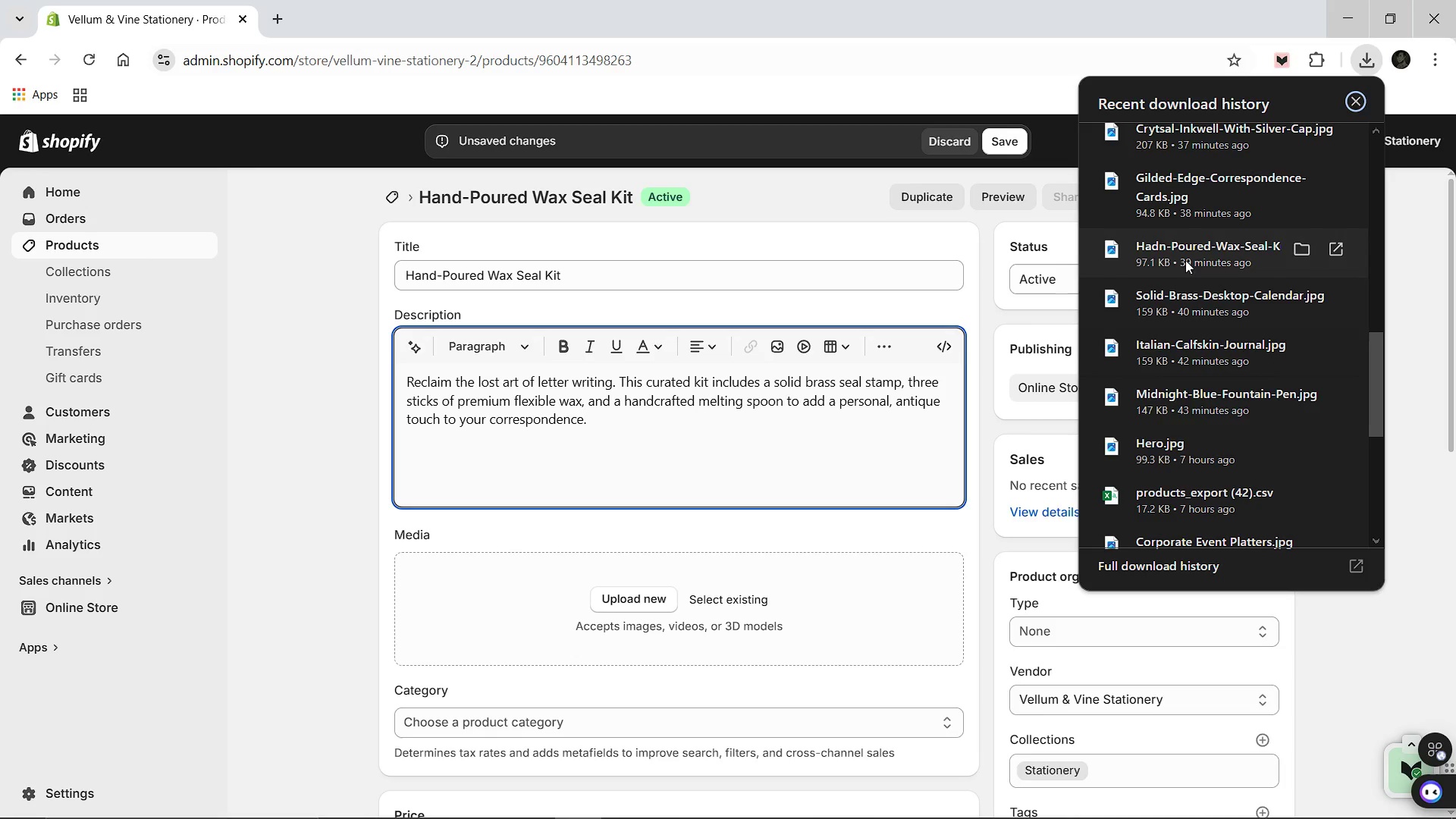 
left_click_drag(start_coordinate=[1185, 256], to_coordinate=[817, 596])
 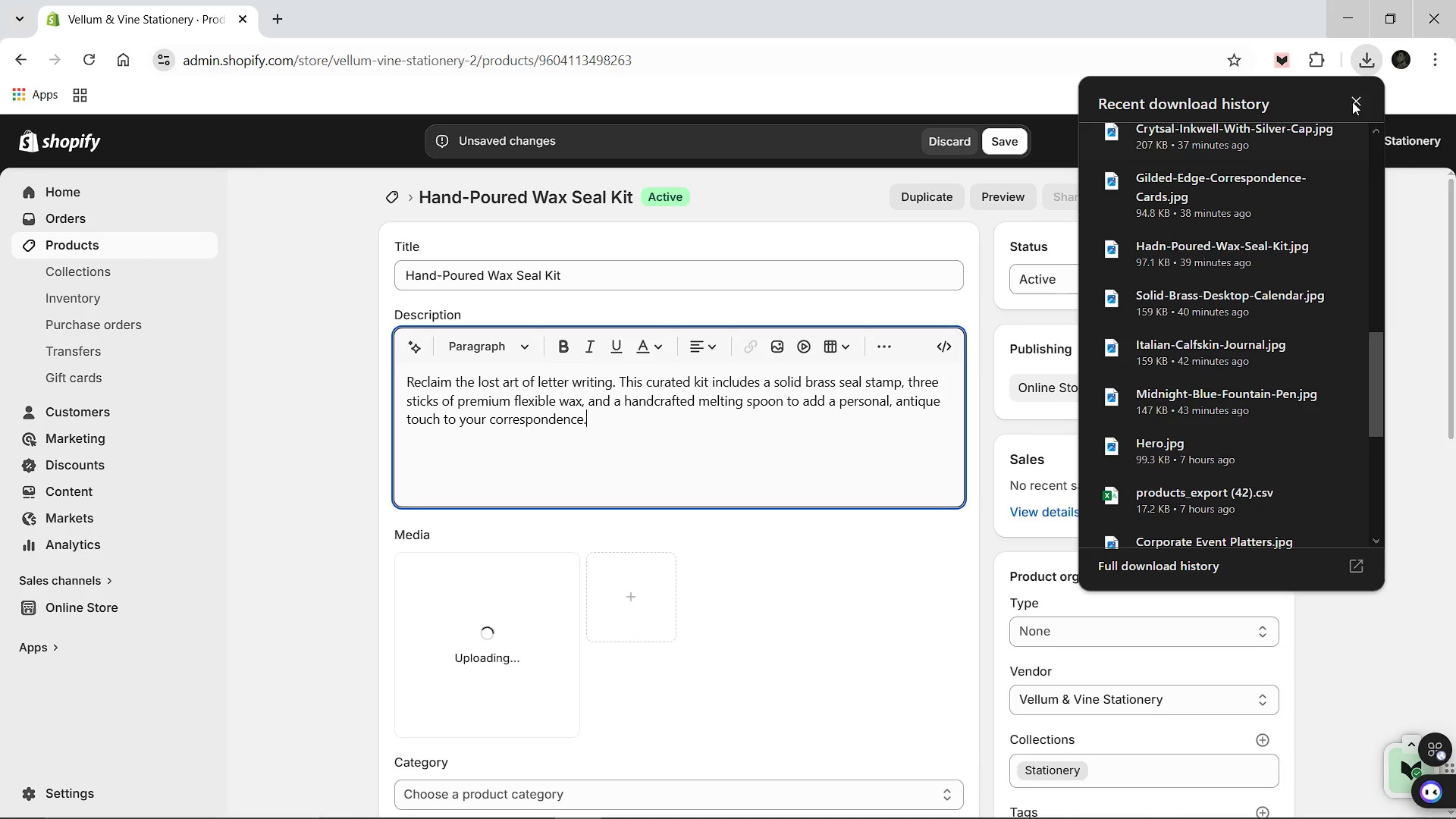 
left_click([1352, 102])
 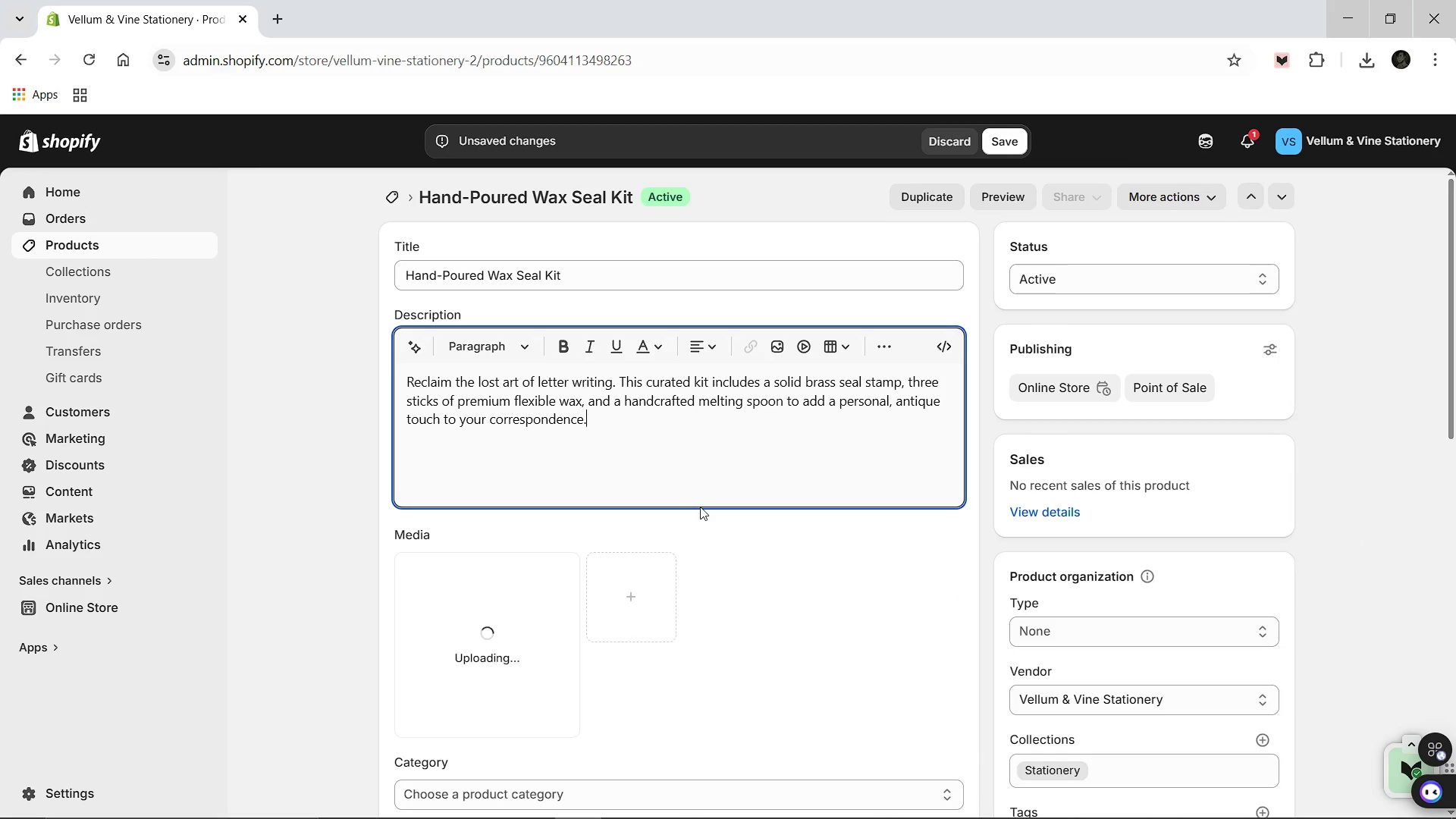 
scroll: coordinate [676, 527], scroll_direction: down, amount: 5.0
 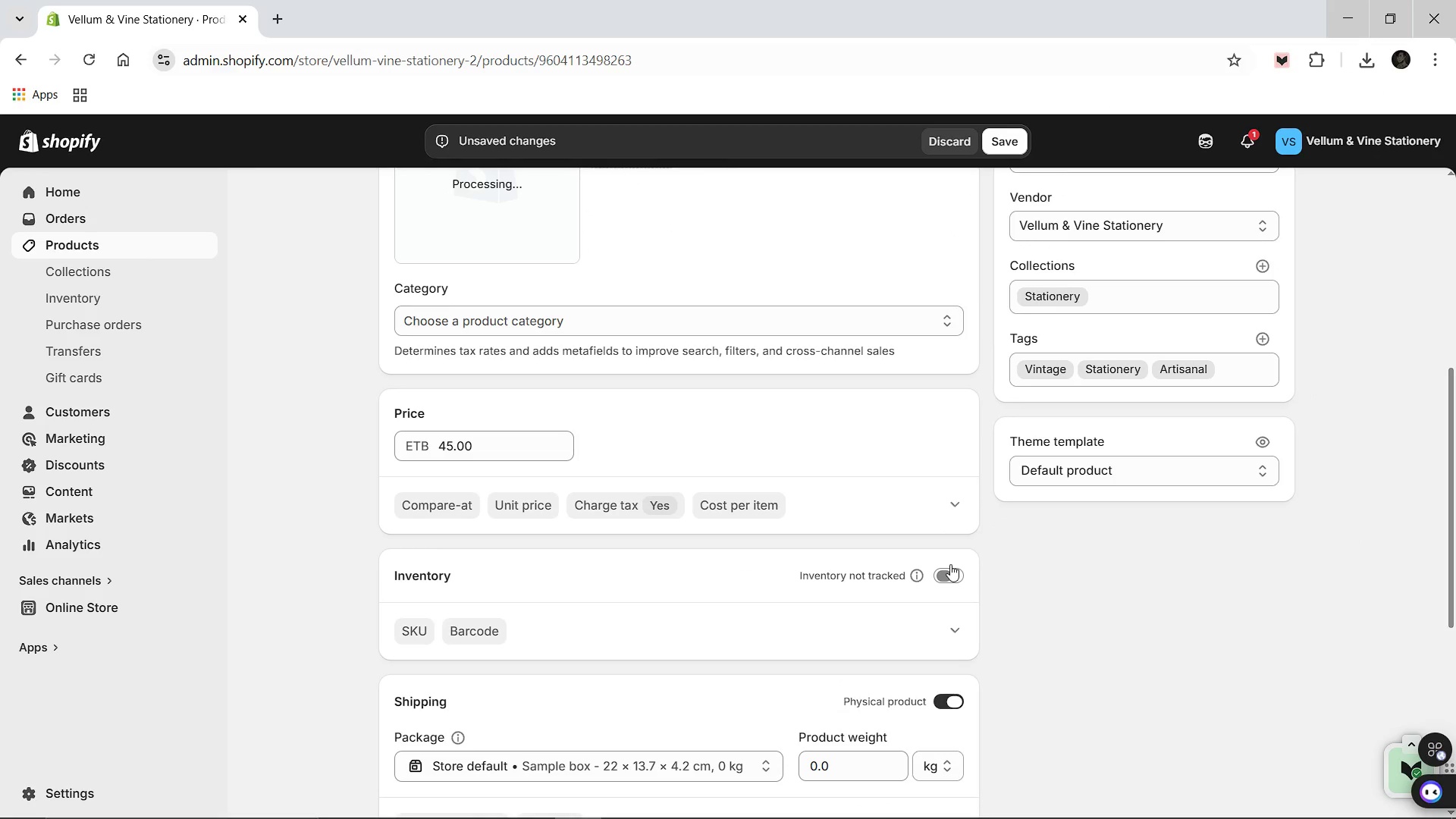 
left_click([950, 564])
 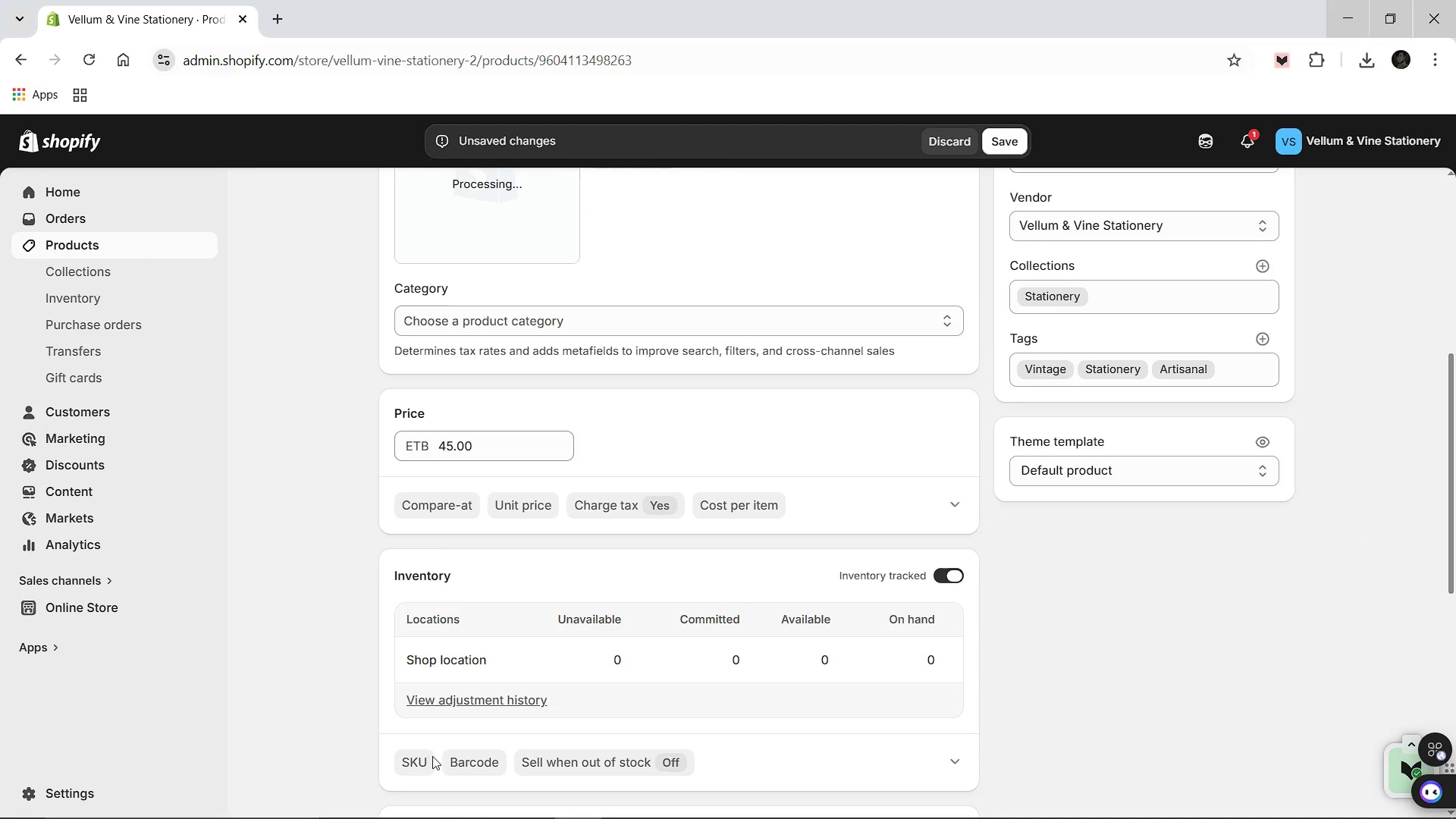 
left_click([410, 768])
 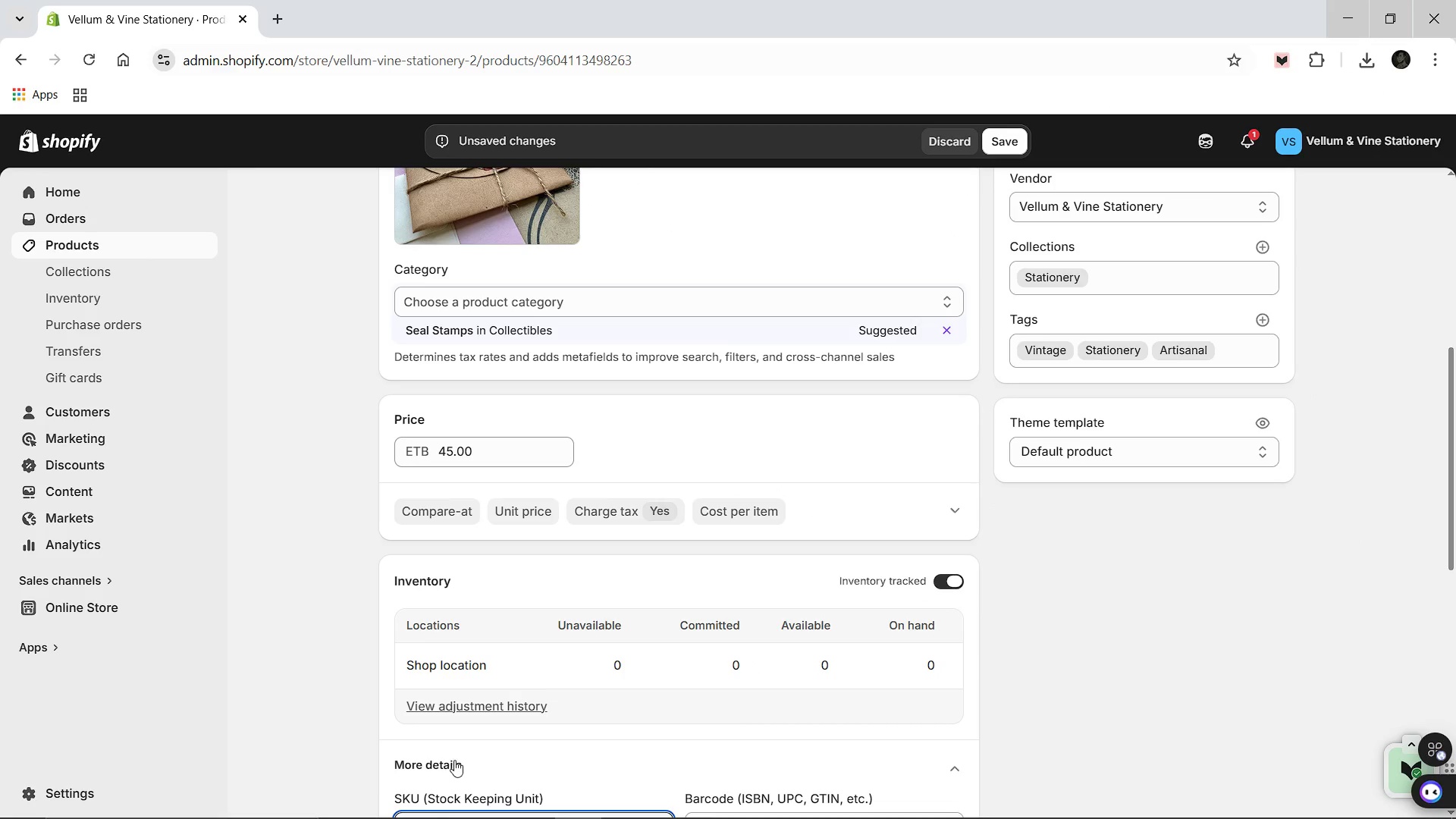 
scroll: coordinate [456, 739], scroll_direction: up, amount: 1.0
 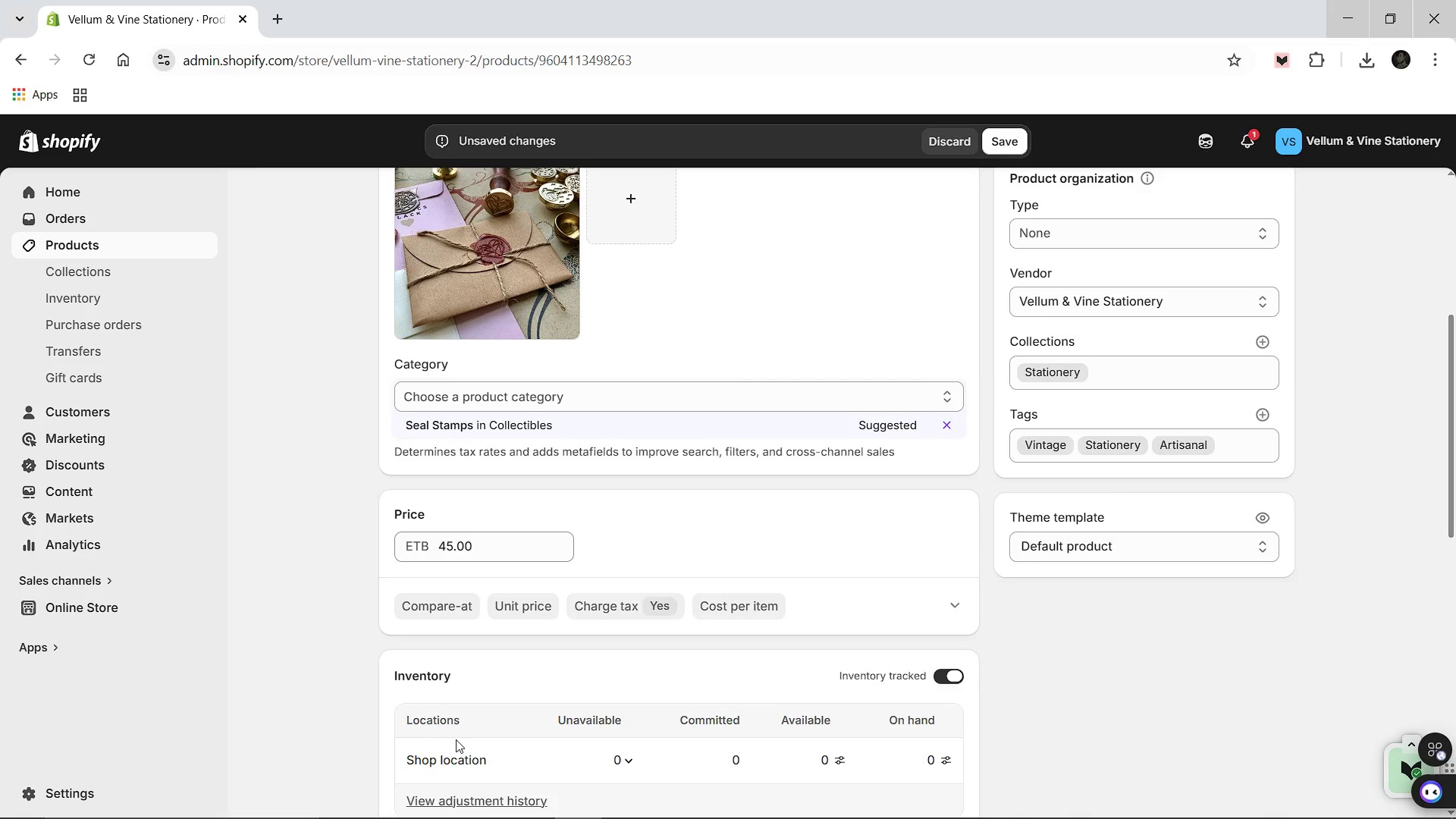 
scroll: coordinate [456, 739], scroll_direction: down, amount: 2.0
 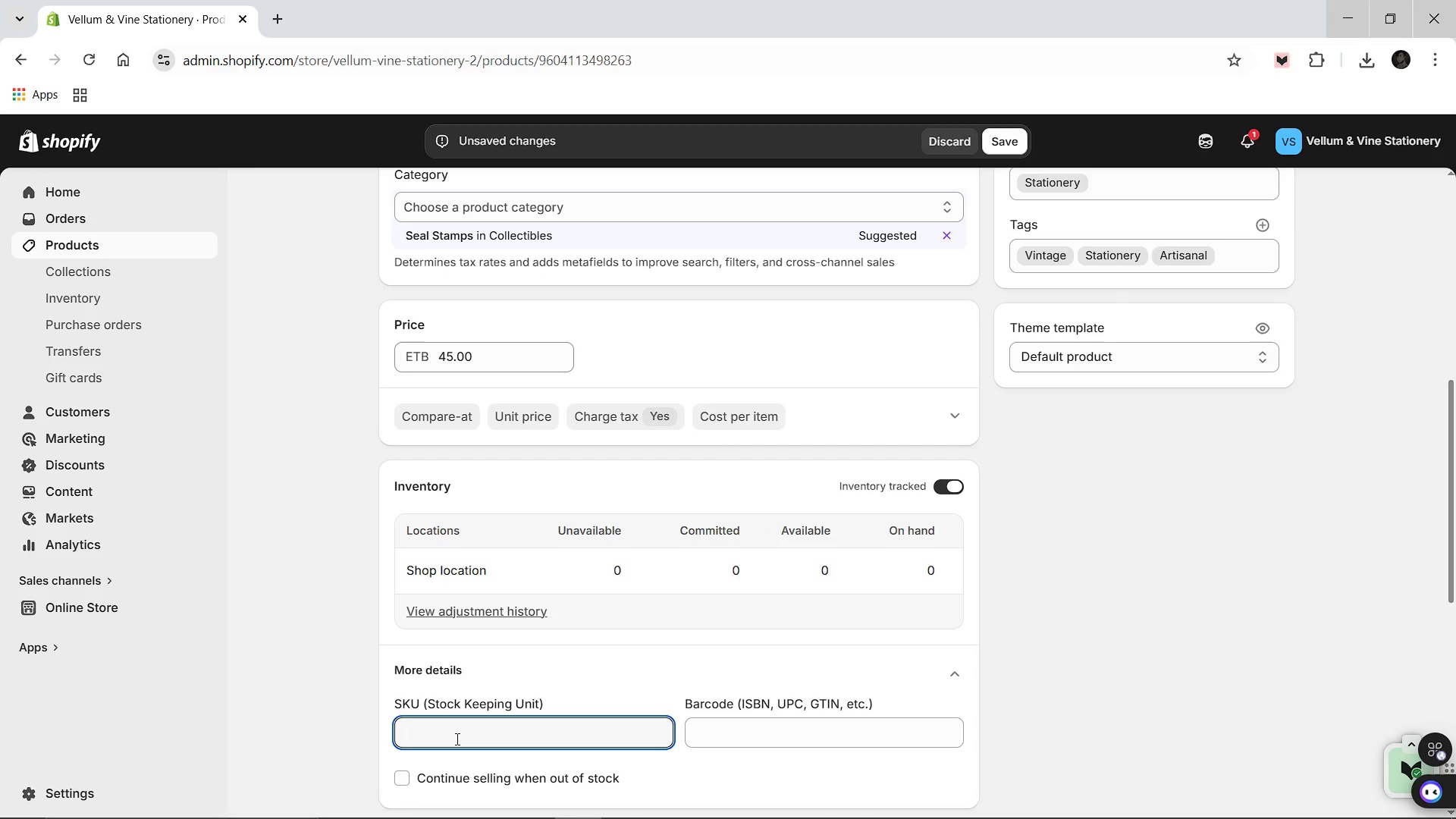 
type(VVS-004)
 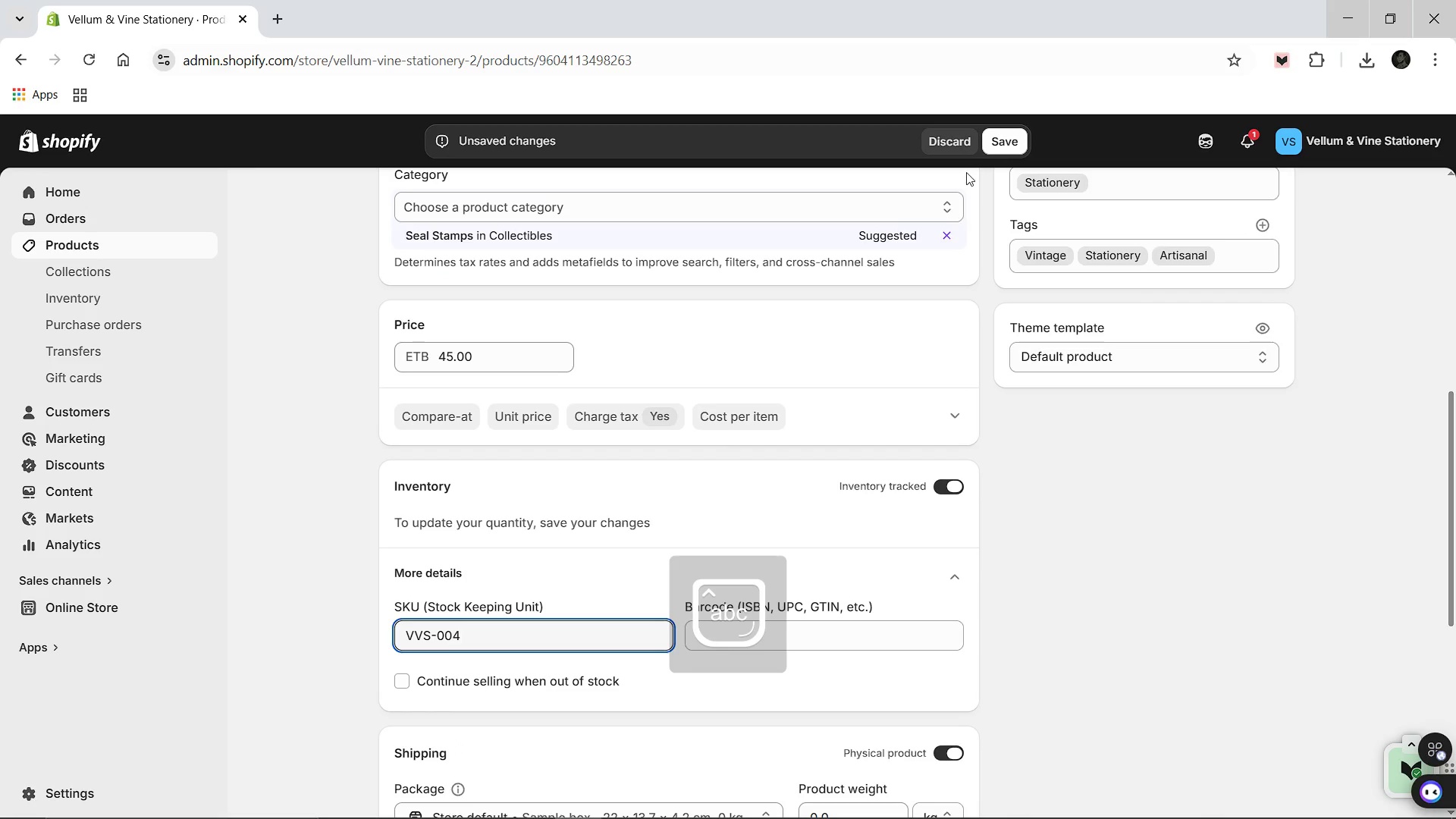 
left_click([994, 146])
 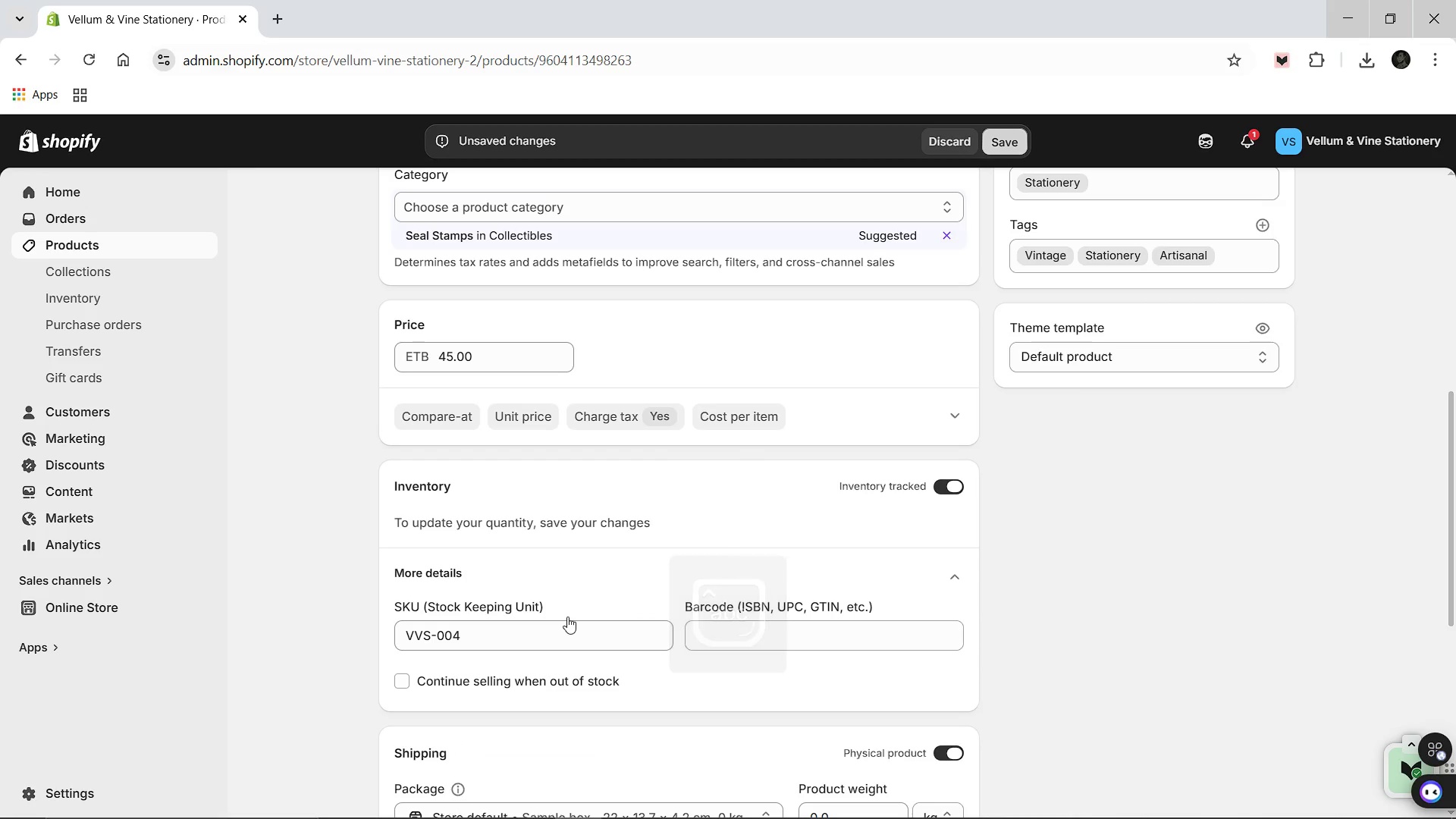 
scroll: coordinate [567, 617], scroll_direction: down, amount: 3.0
 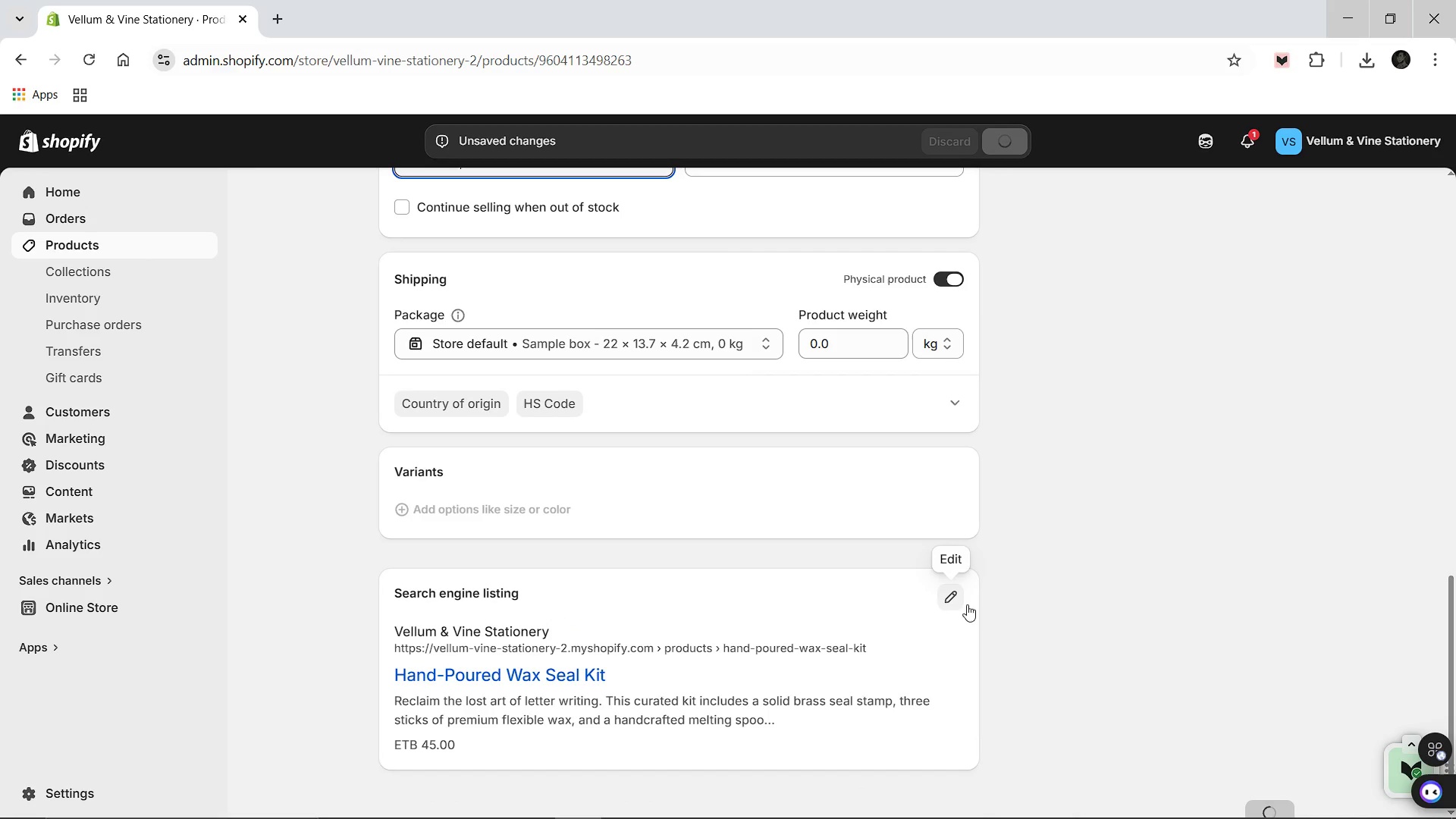 
left_click([946, 603])
 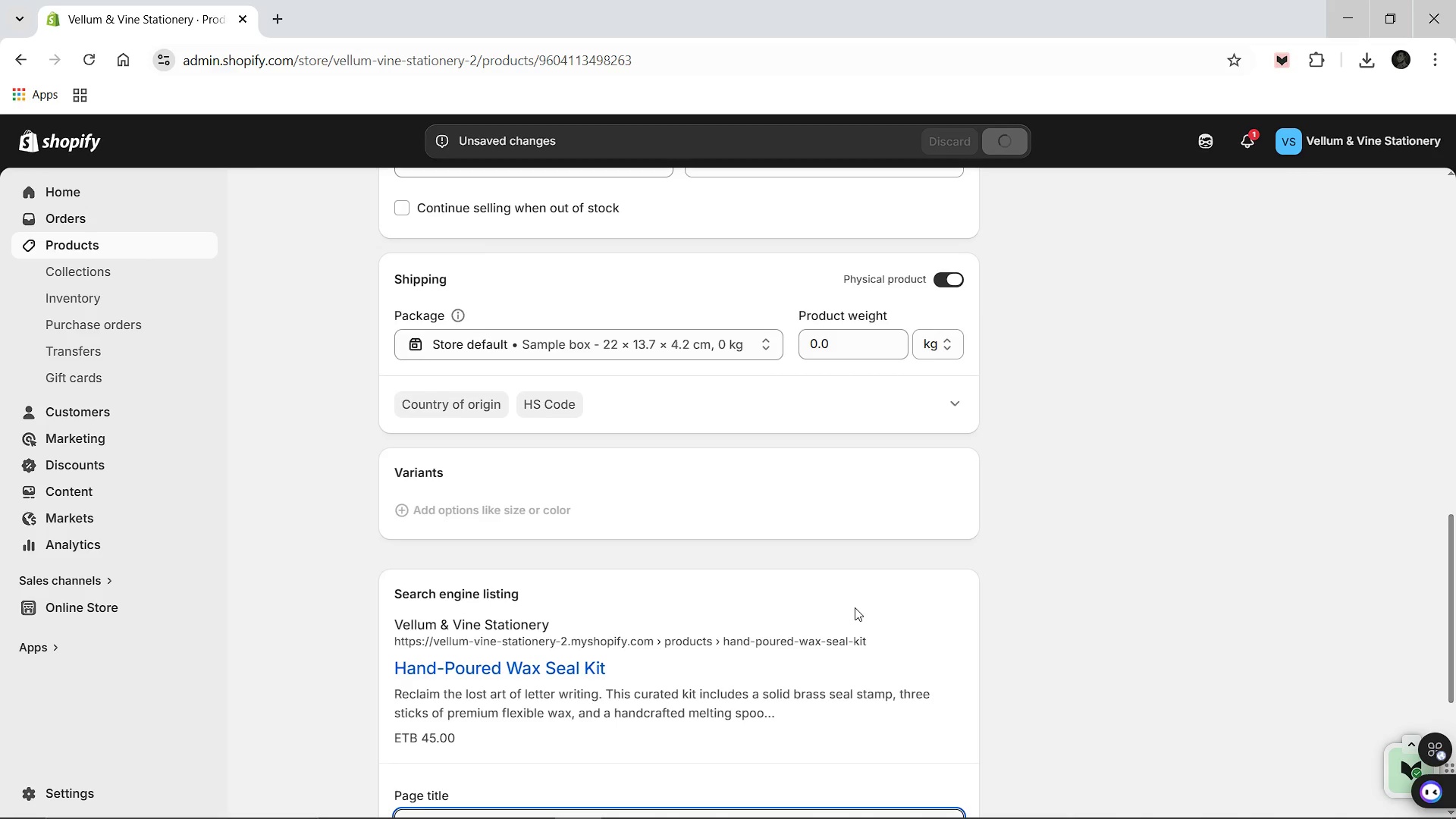 
scroll: coordinate [784, 633], scroll_direction: down, amount: 4.0
 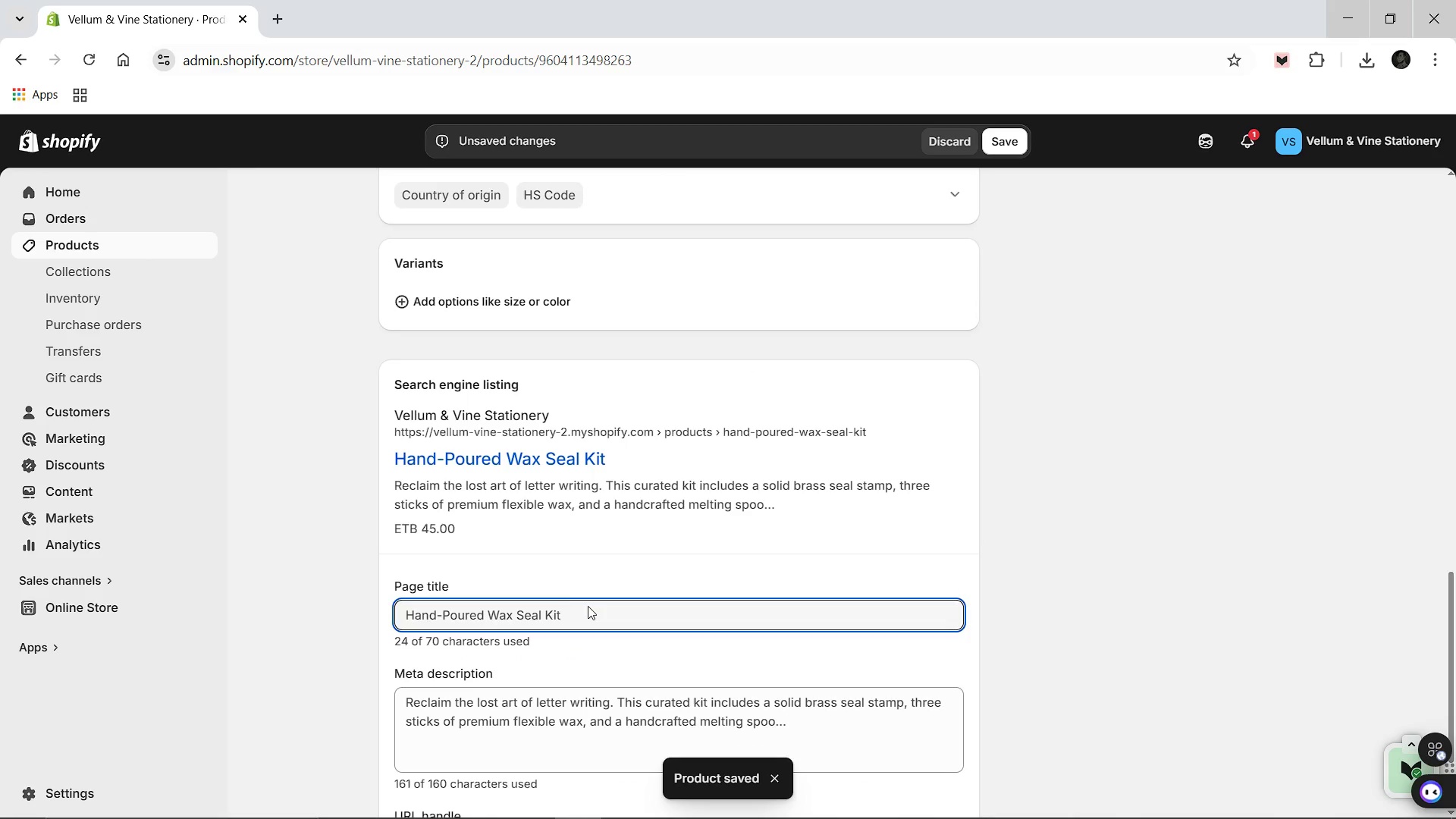 
left_click_drag(start_coordinate=[579, 593], to_coordinate=[580, 600])
 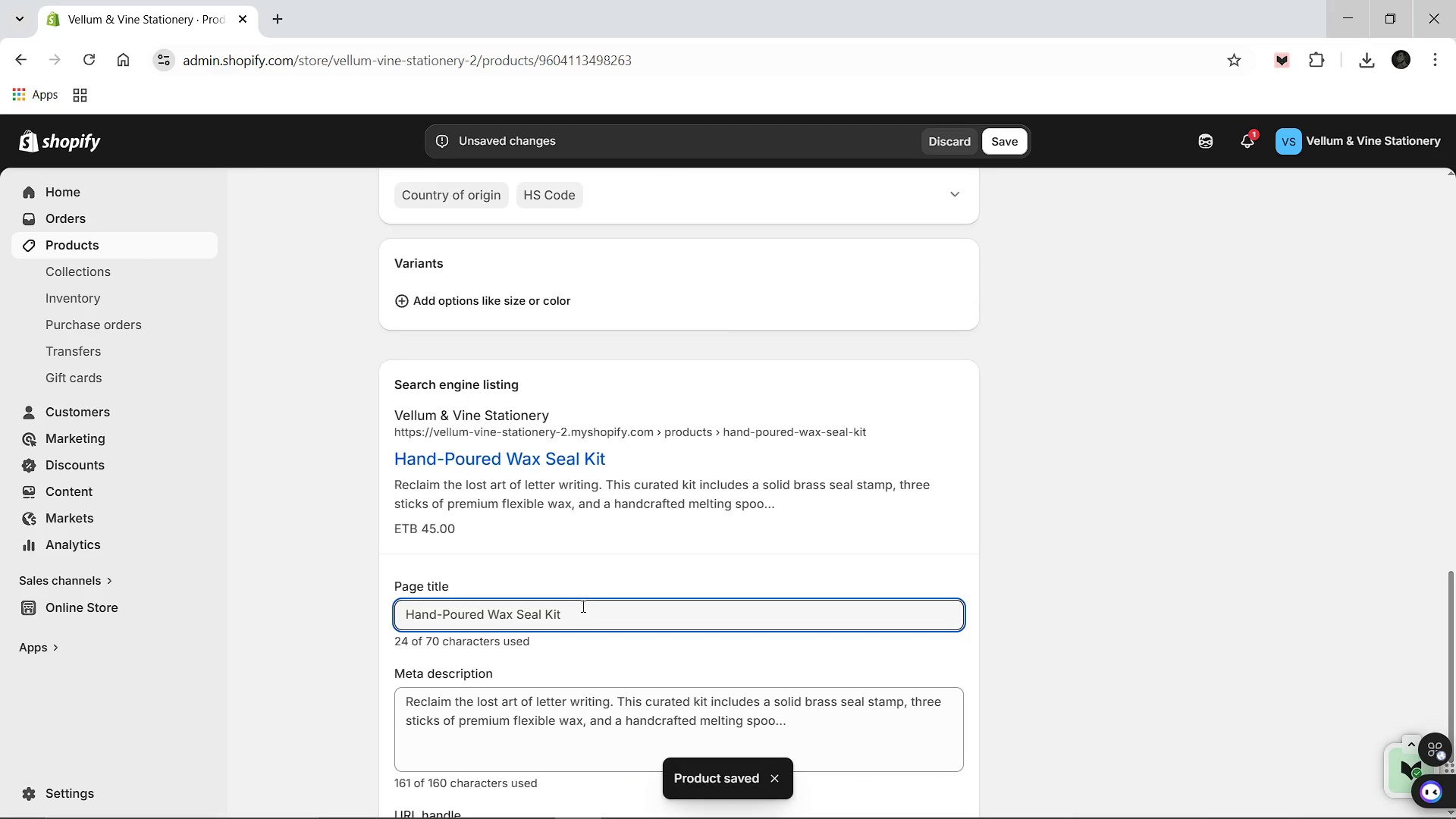 
left_click([582, 606])
 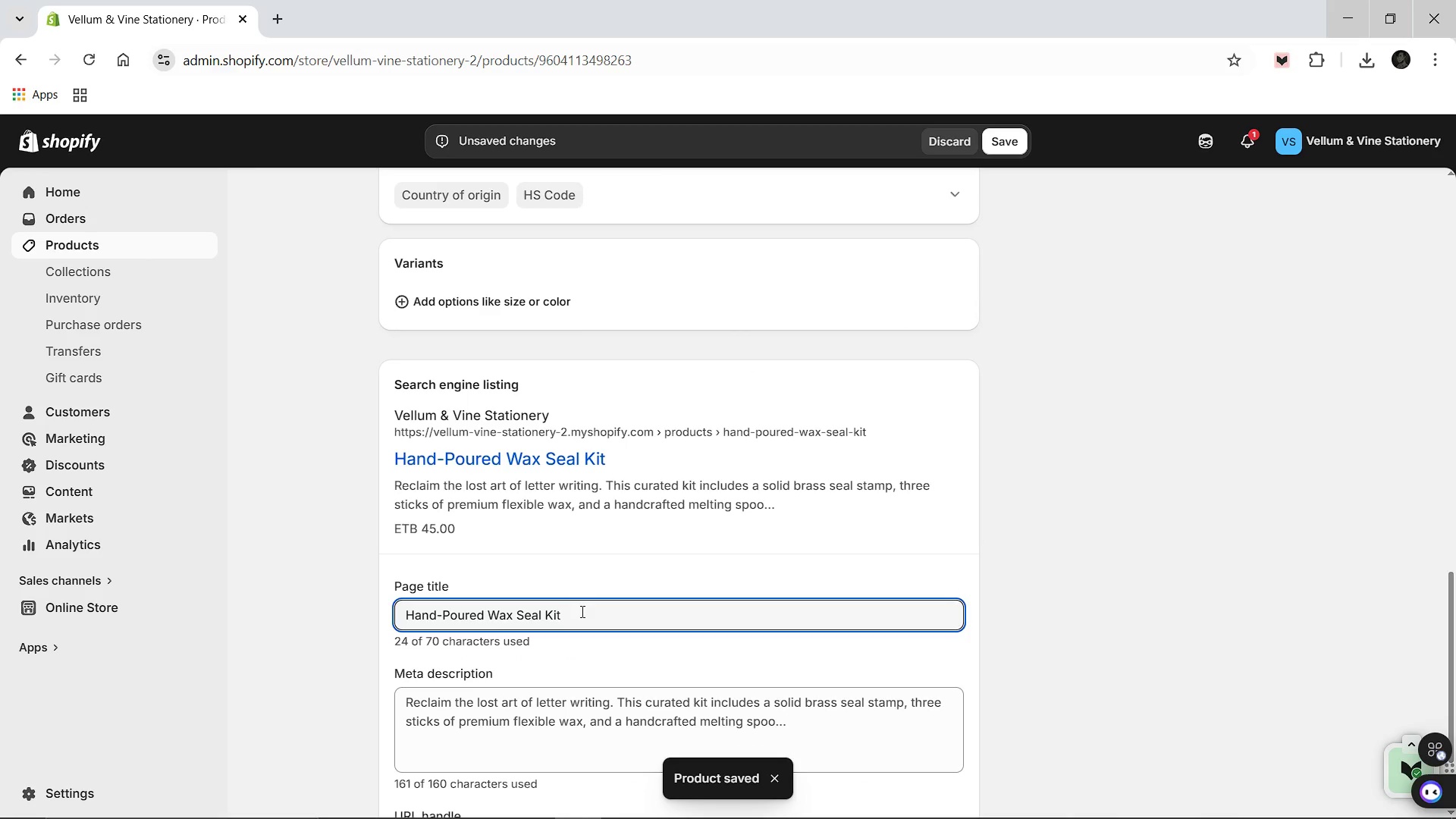 
left_click([581, 611])
 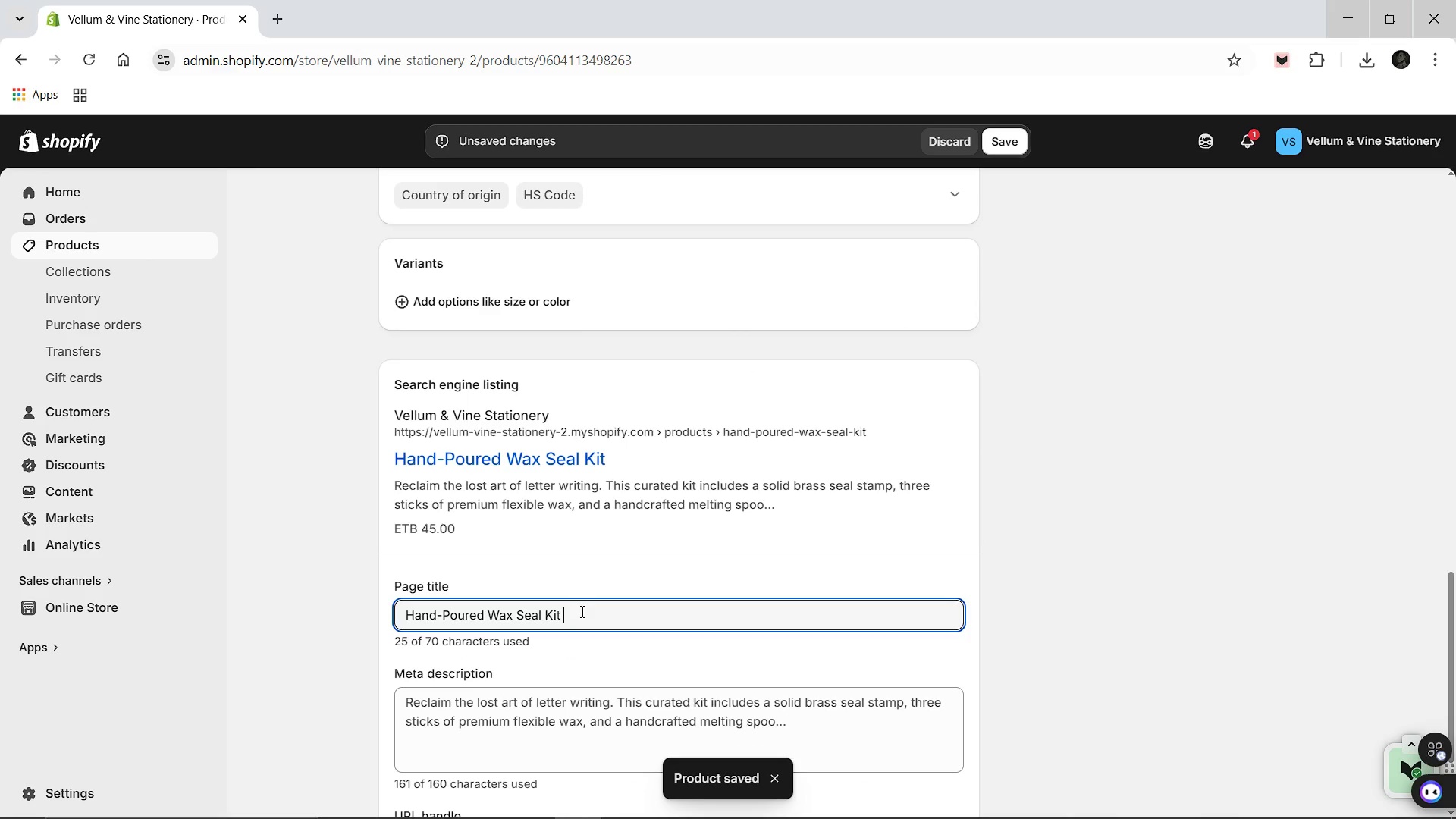 
type( Z)
key(Backspace)
type([Break] Luxury Stationery)
 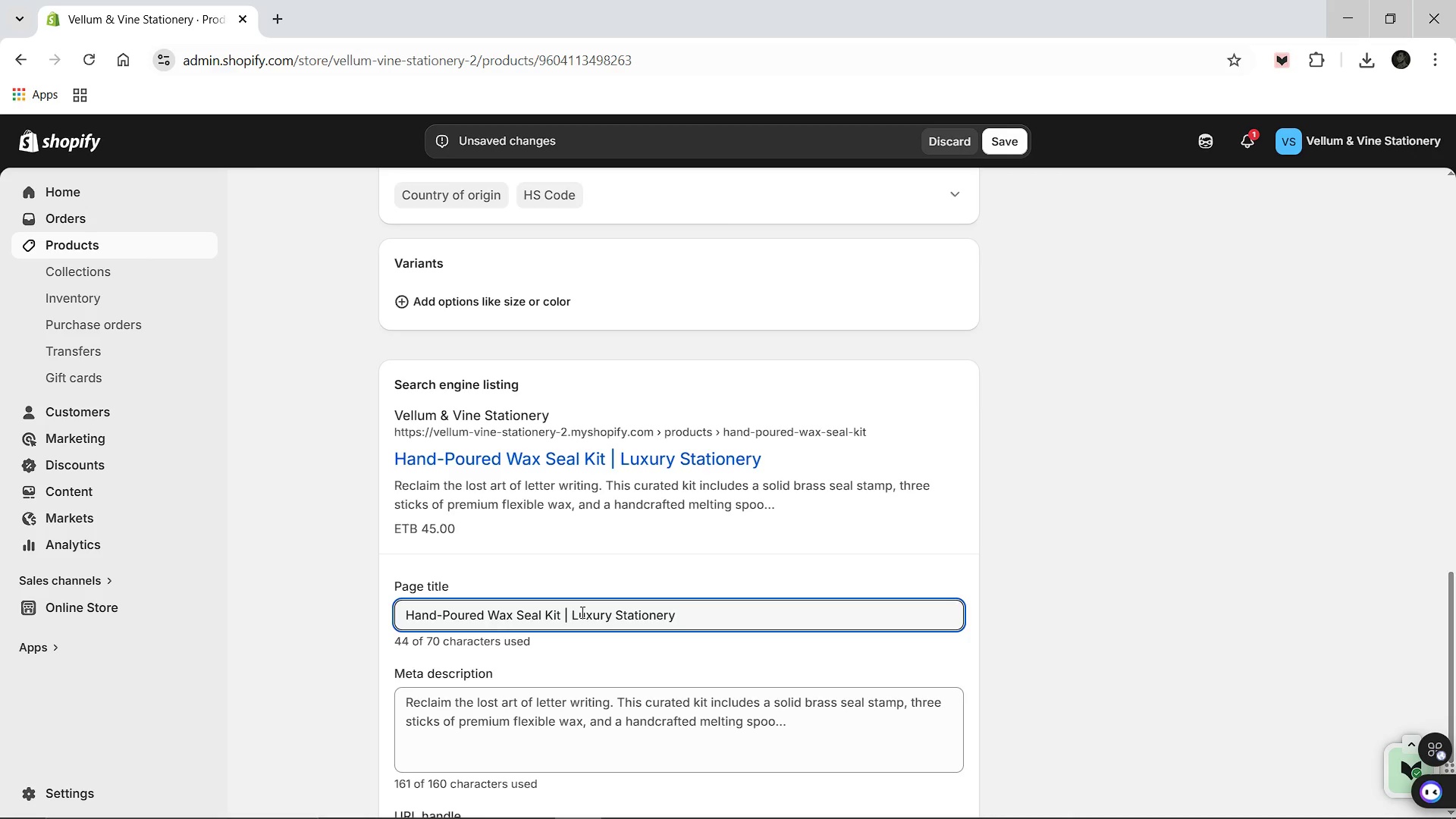 
key(Control+ControlLeft)
 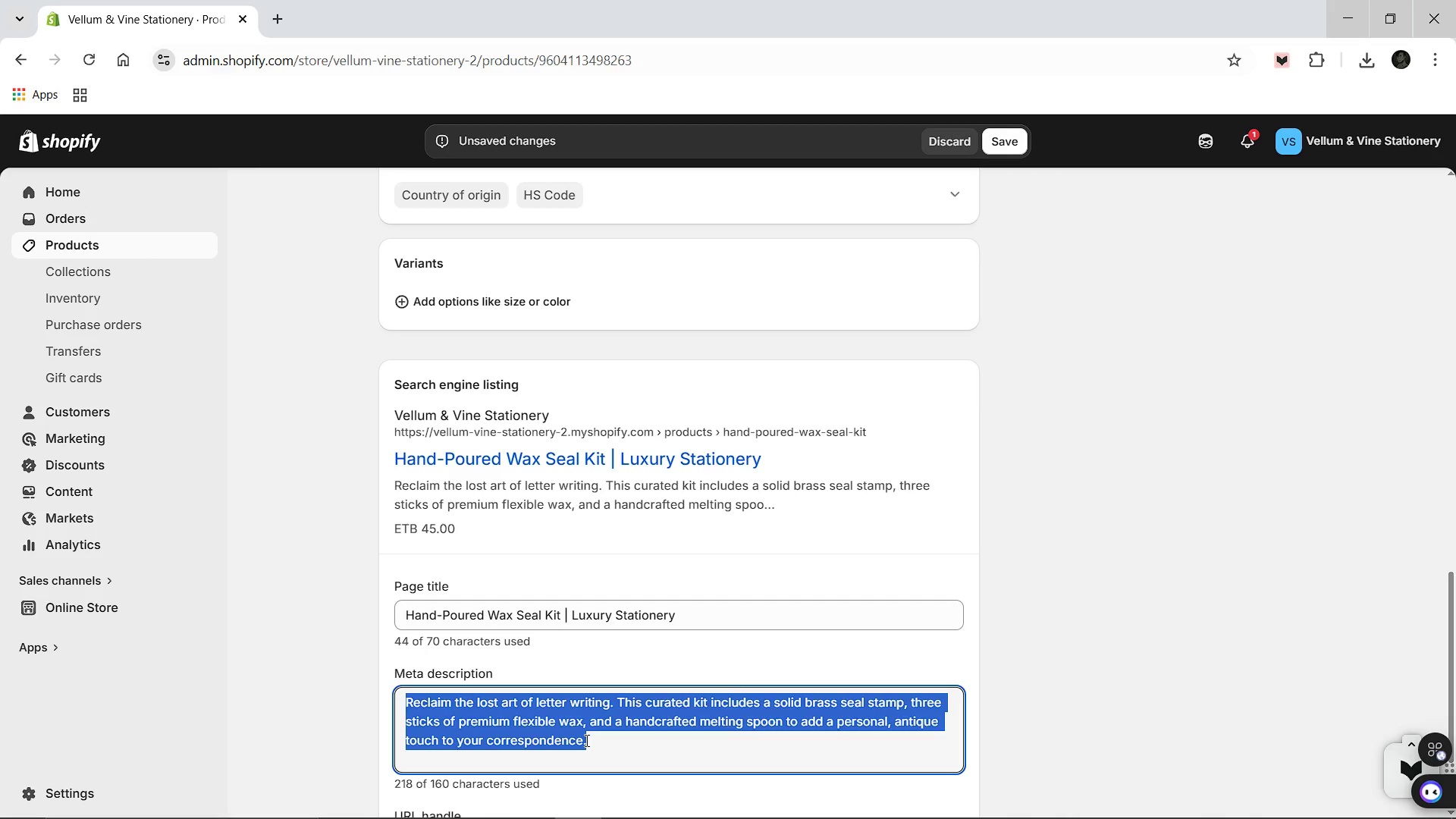 
key(Control+A)
 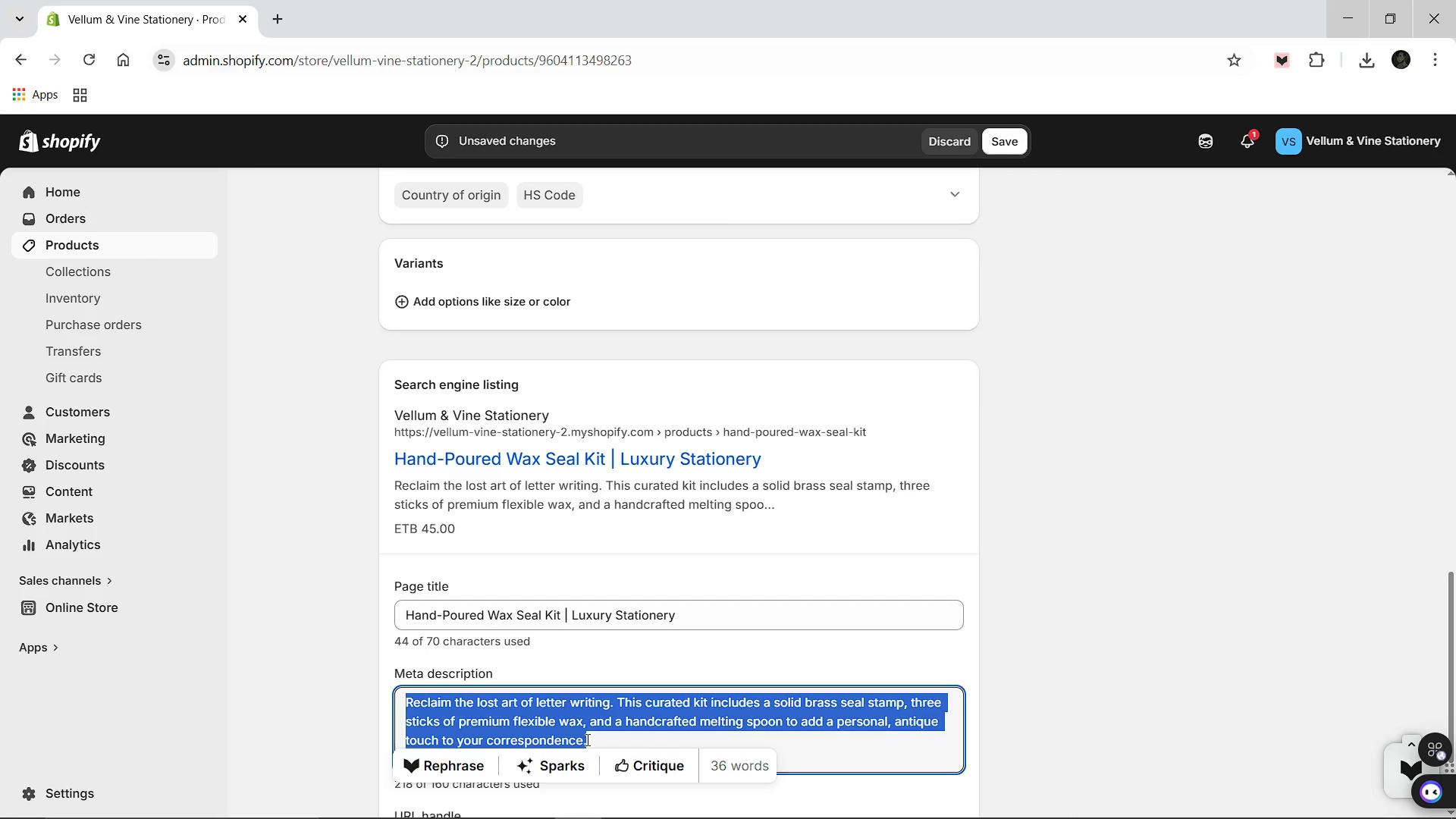 
type(Seal your letters in style with our Wax Seal Kit. Essential luxury stationery for a personalized boutique office e)
key(Backspace)
type(decor toucnh)
key(Backspace)
key(Backspace)
type(h.)
 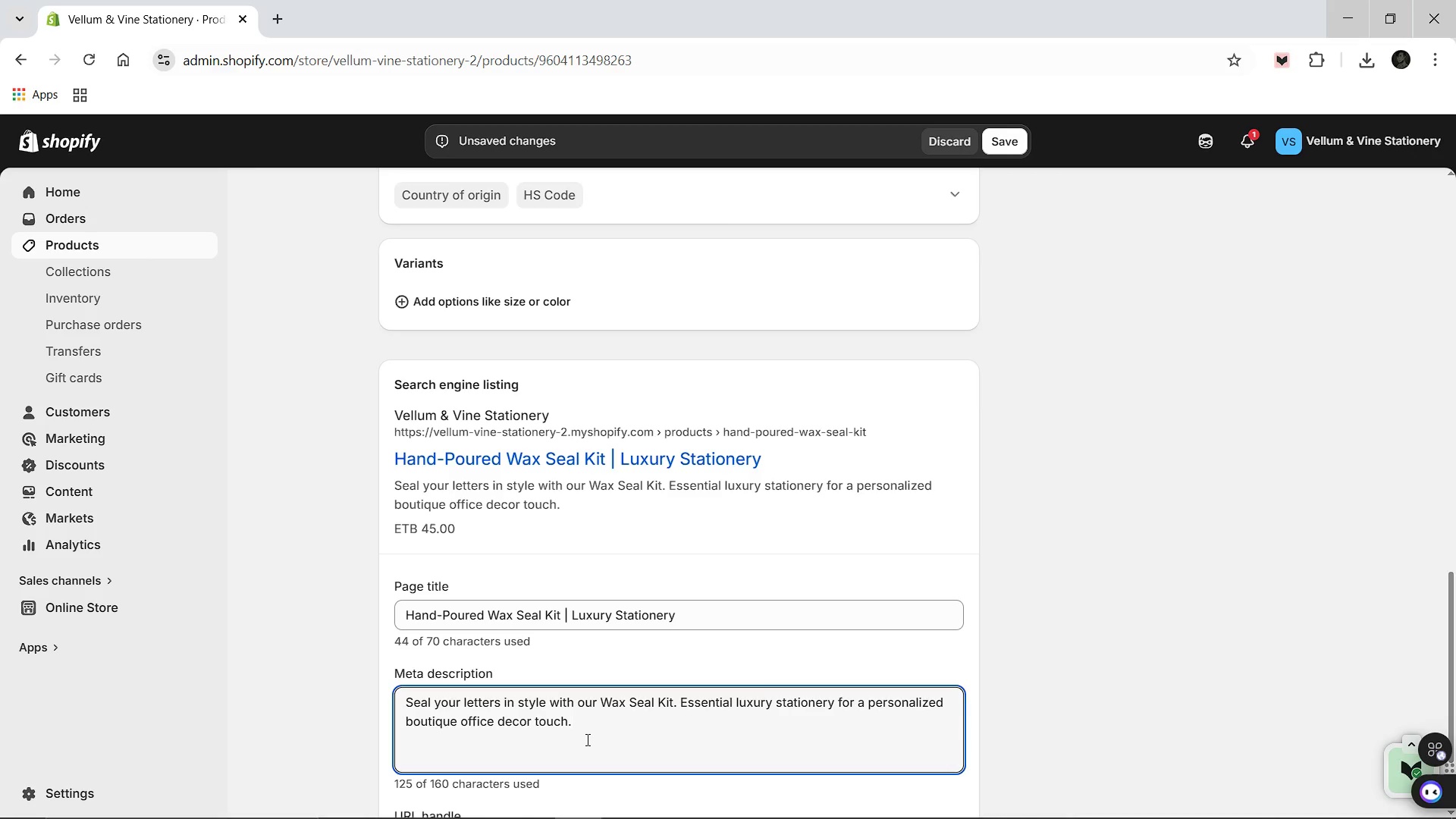 
scroll: coordinate [560, 716], scroll_direction: up, amount: 5.0
 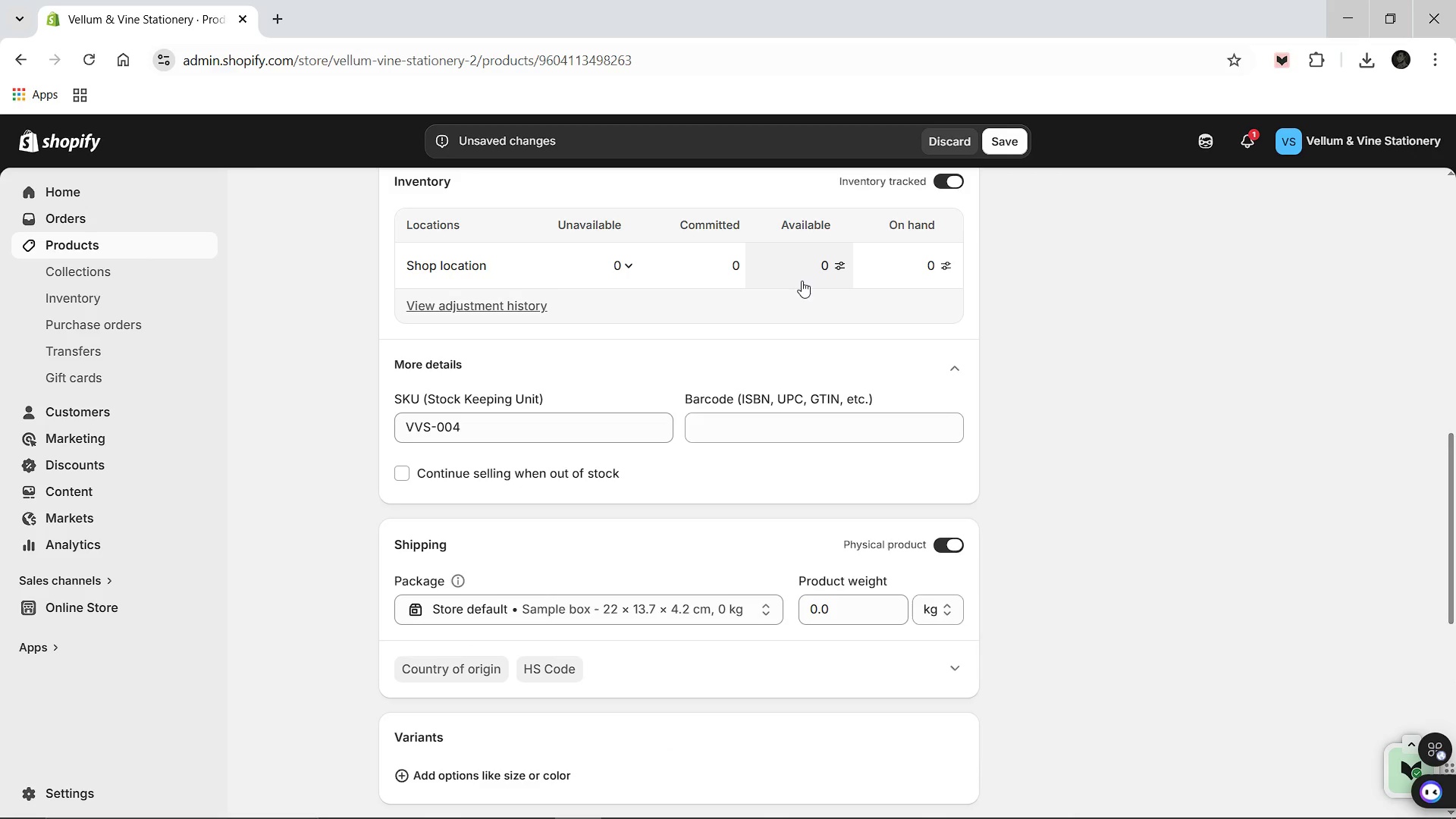 
left_click([809, 276])
 